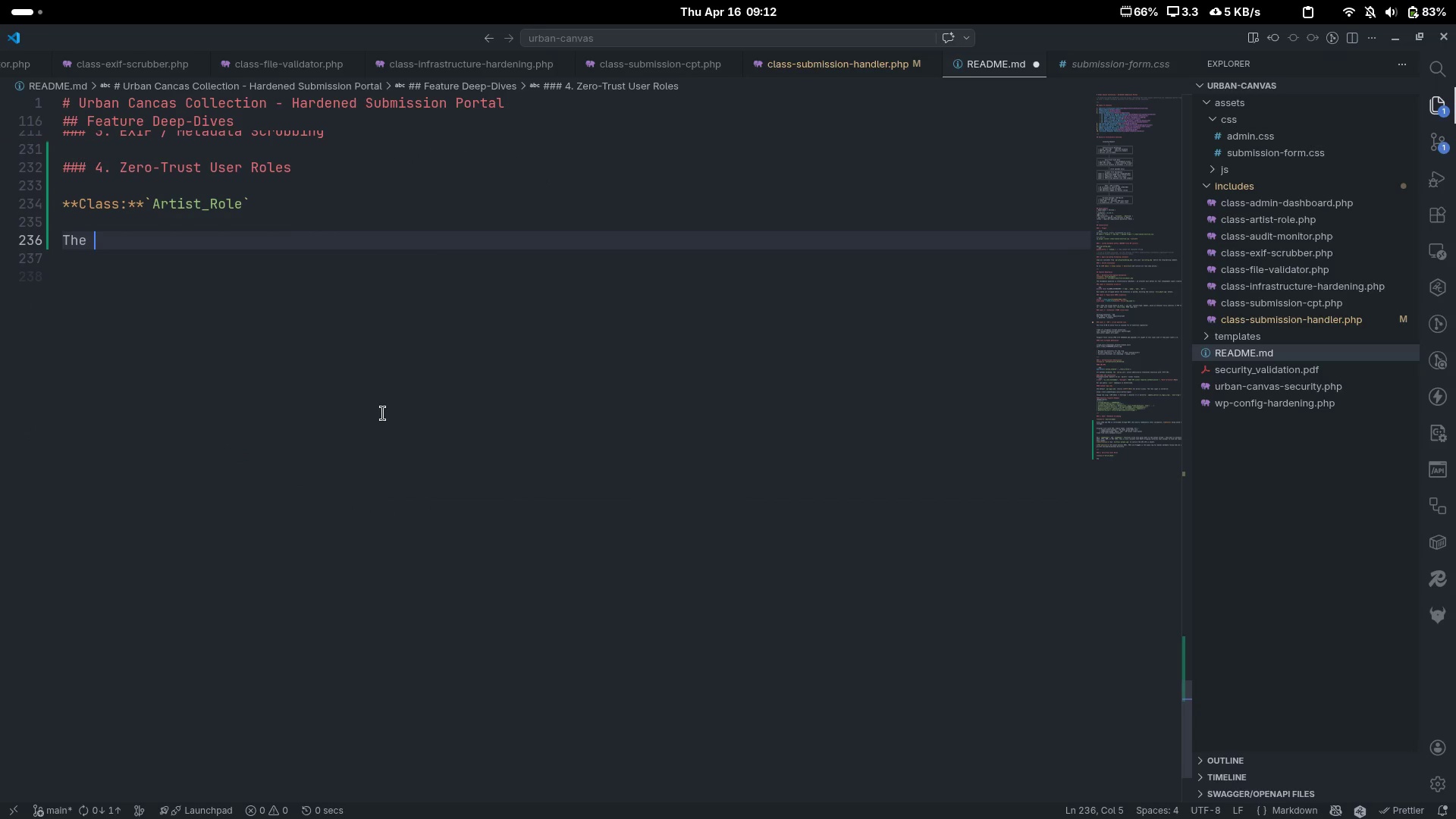 
key(Backquote)
 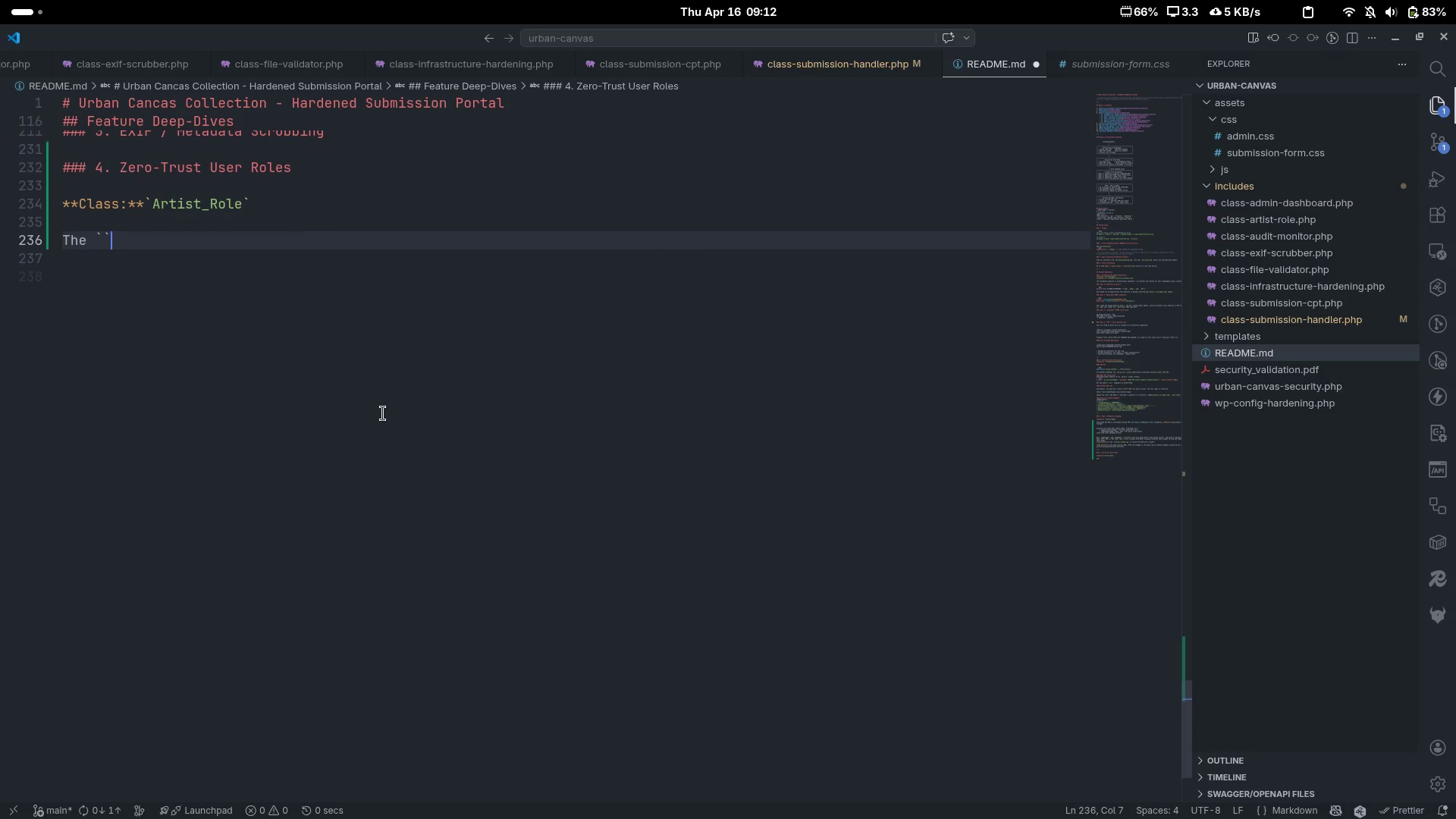 
key(Backquote)
 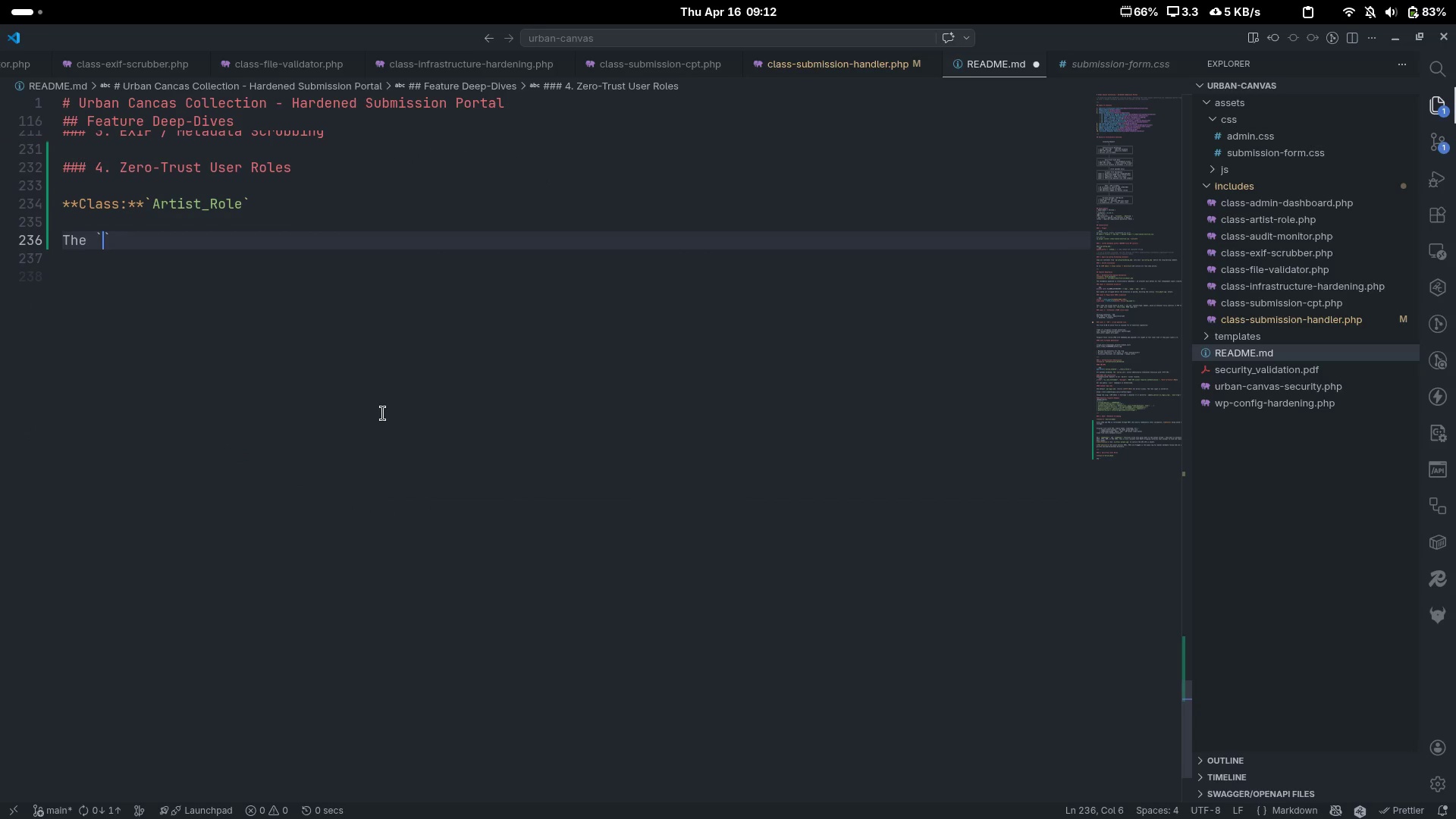 
key(ArrowLeft)
 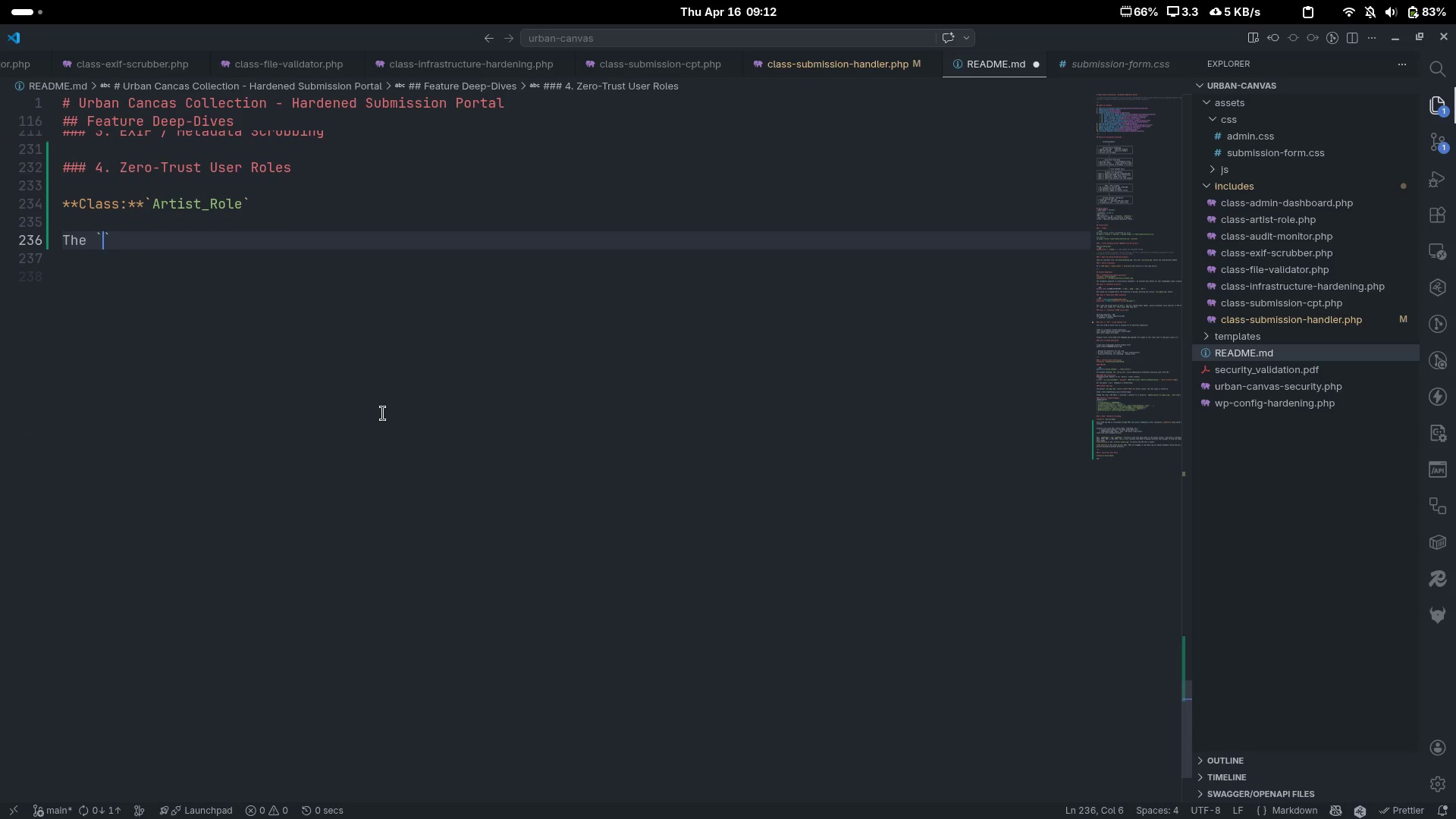 
type(uc_artist)
 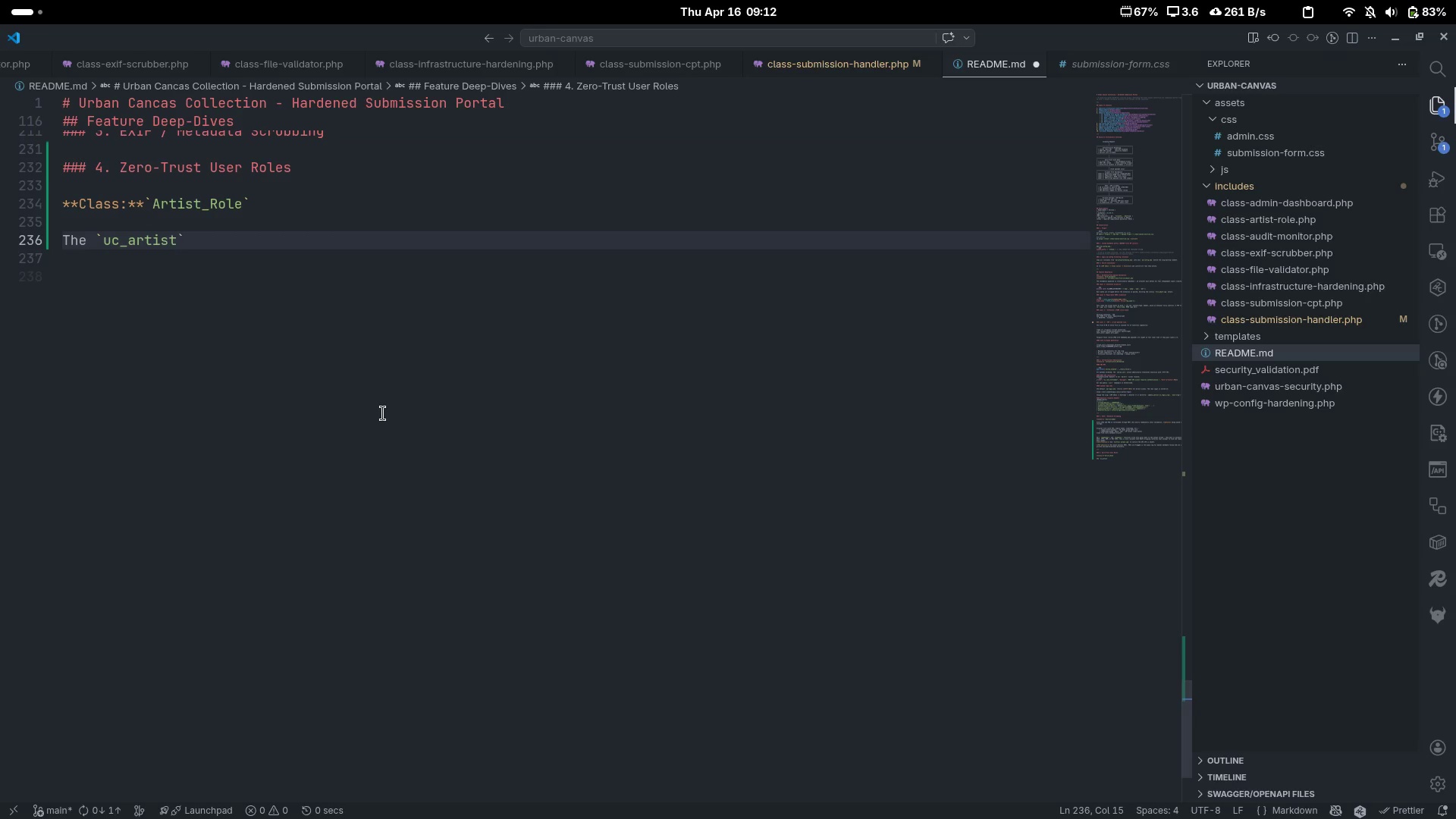 
type(role is create )
key(Backspace)
 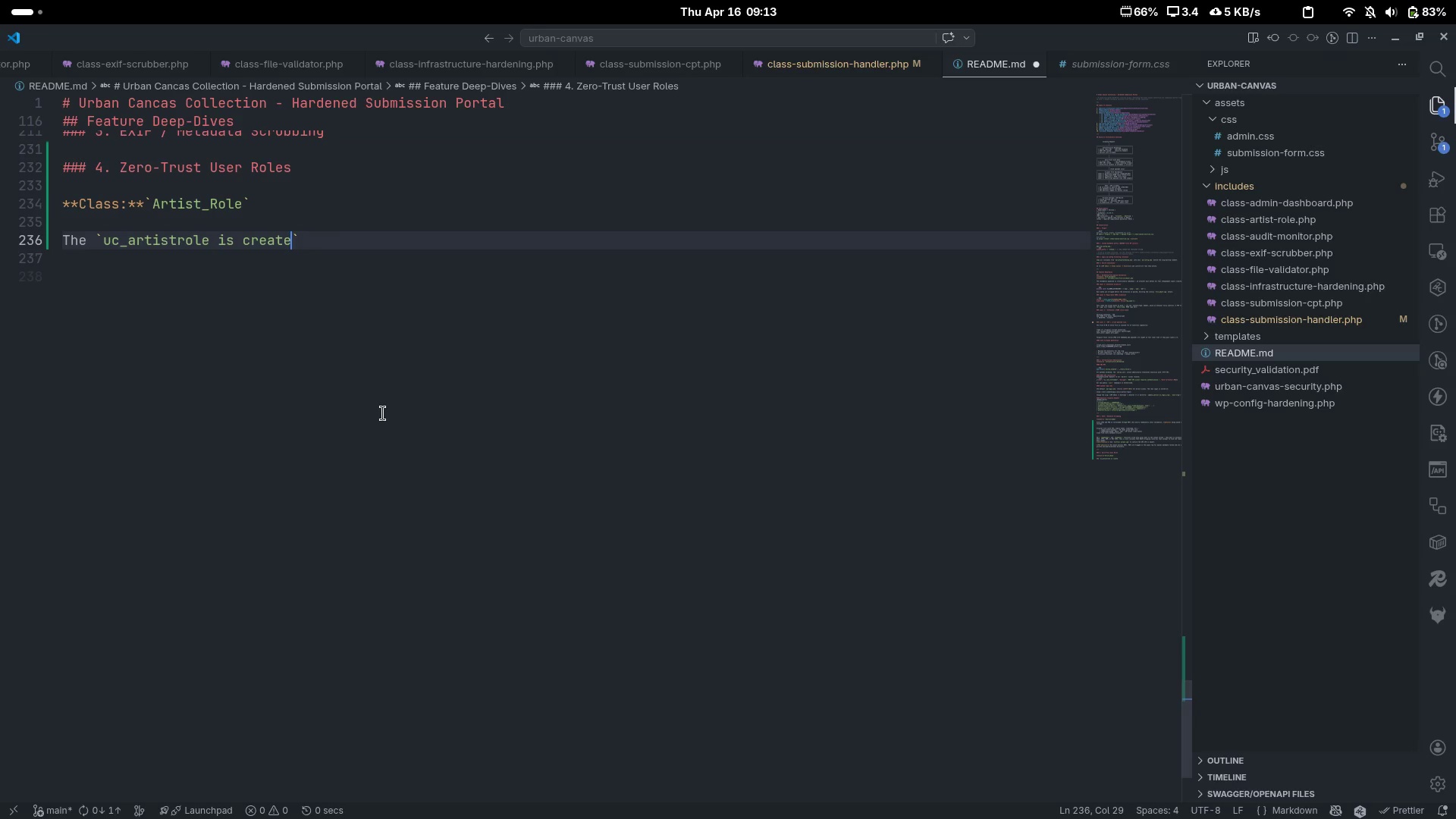 
key(Control+ArrowLeft)
 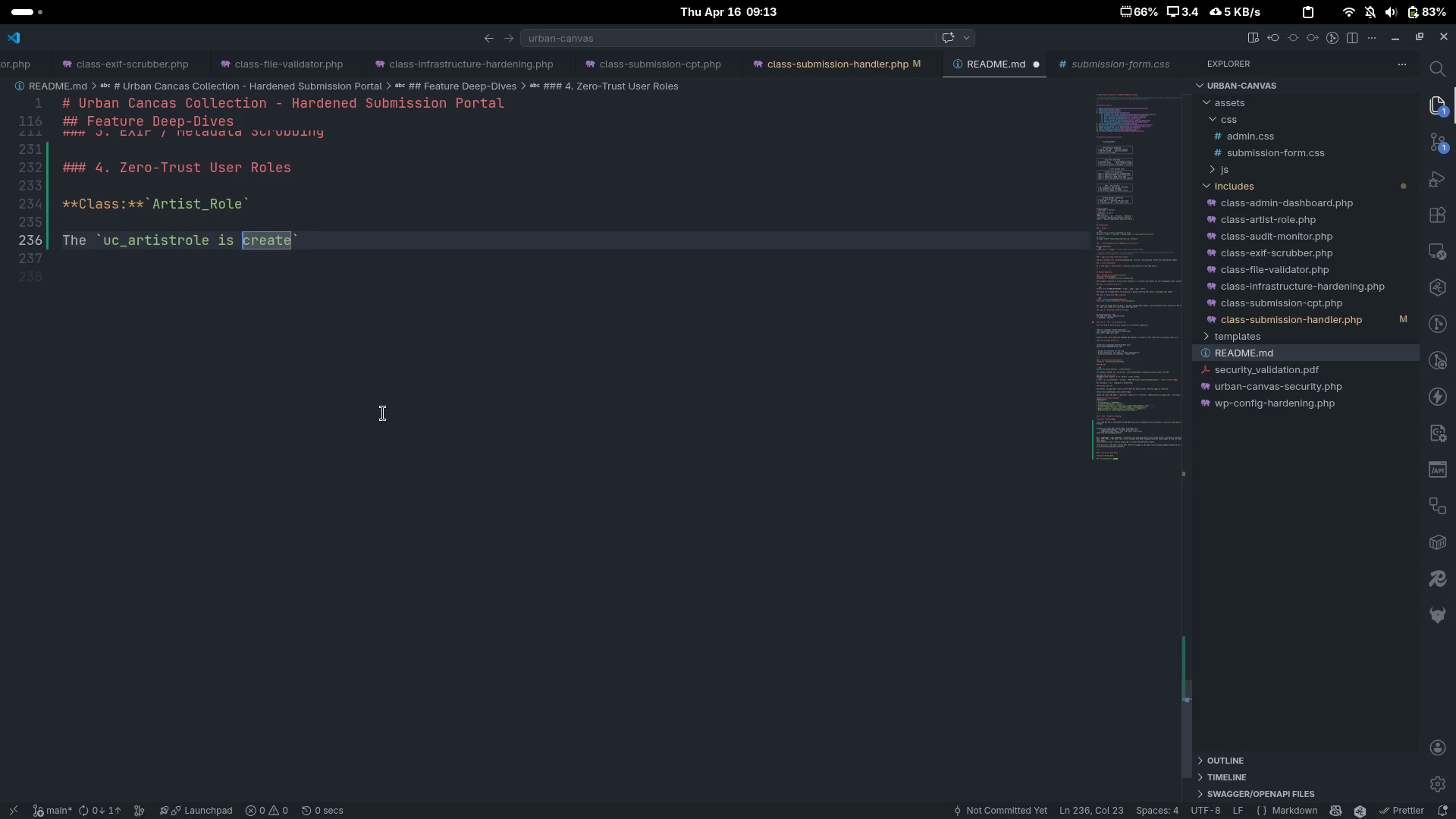 
key(Control+ArrowRight)
 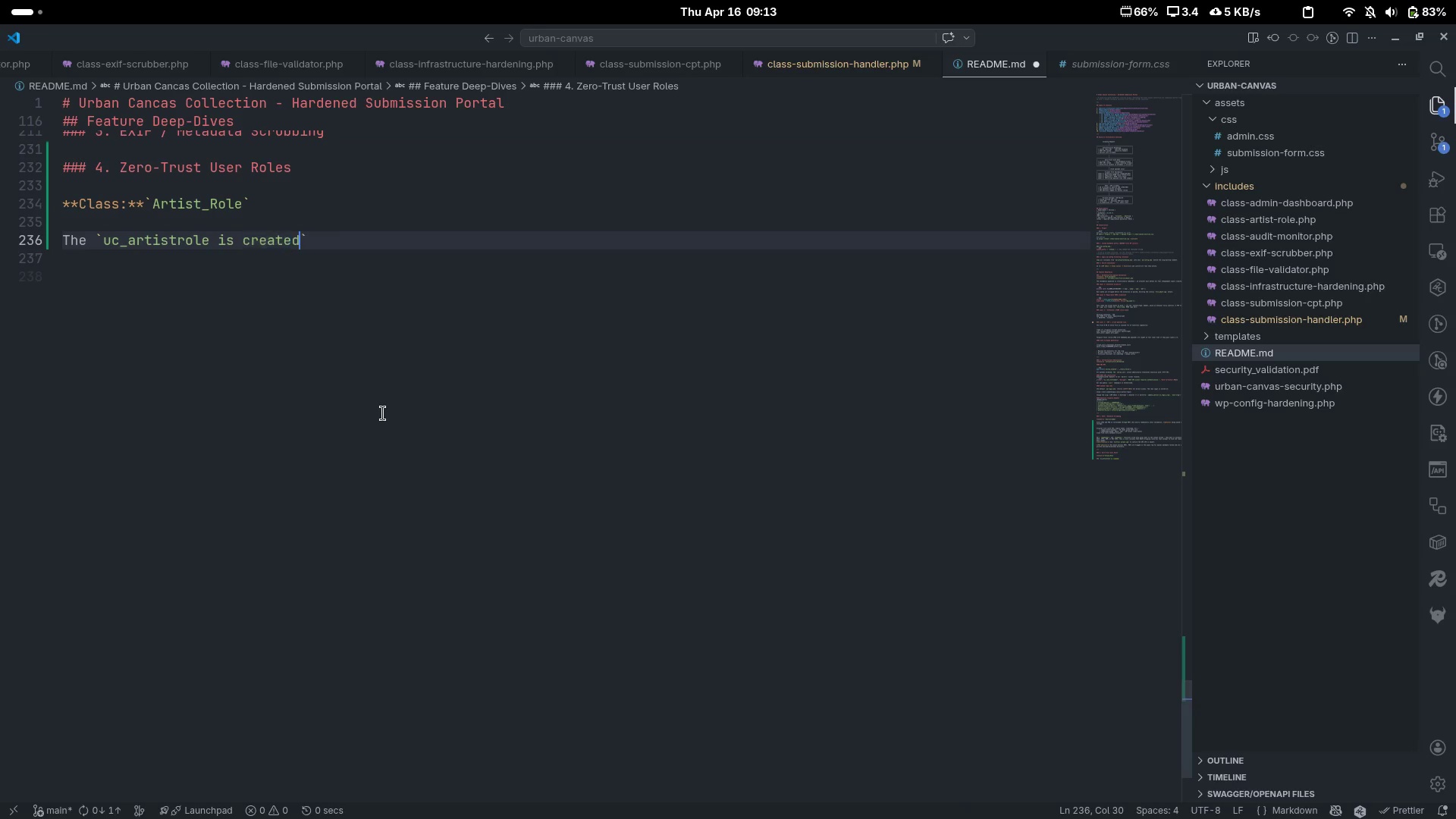 
key(D)
 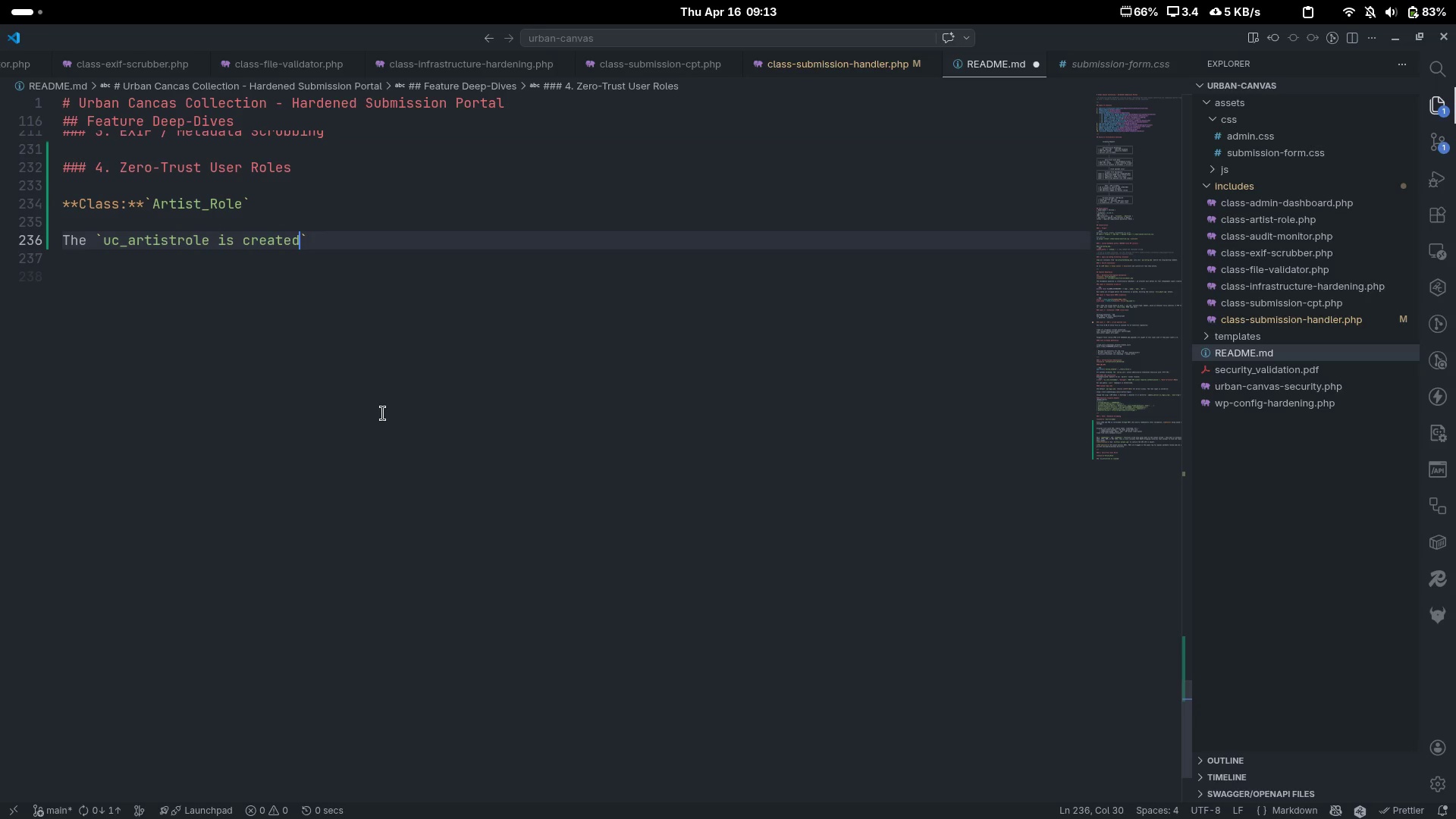 
key(Control+ArrowLeft)
 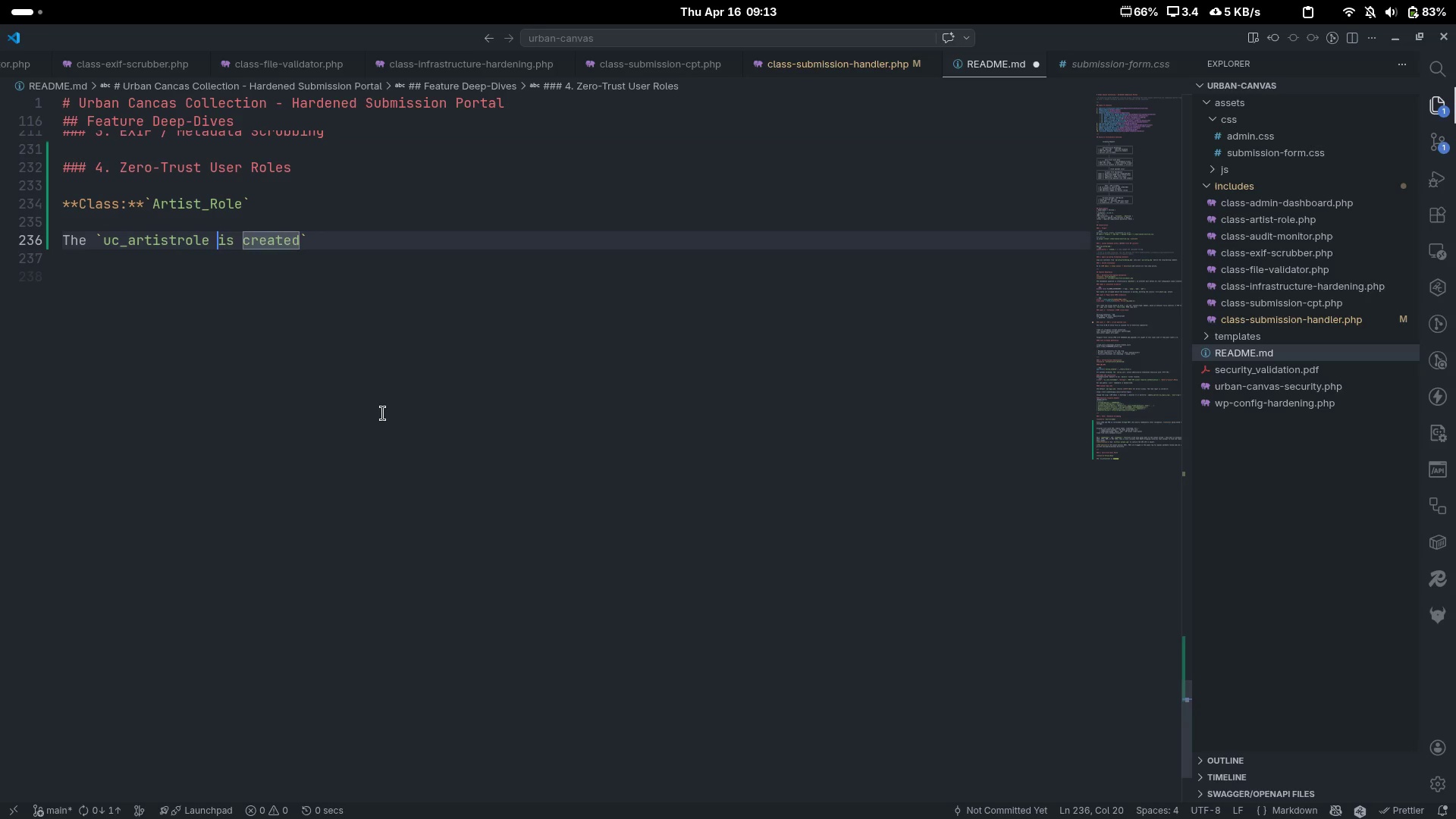 
key(Control+ArrowLeft)
 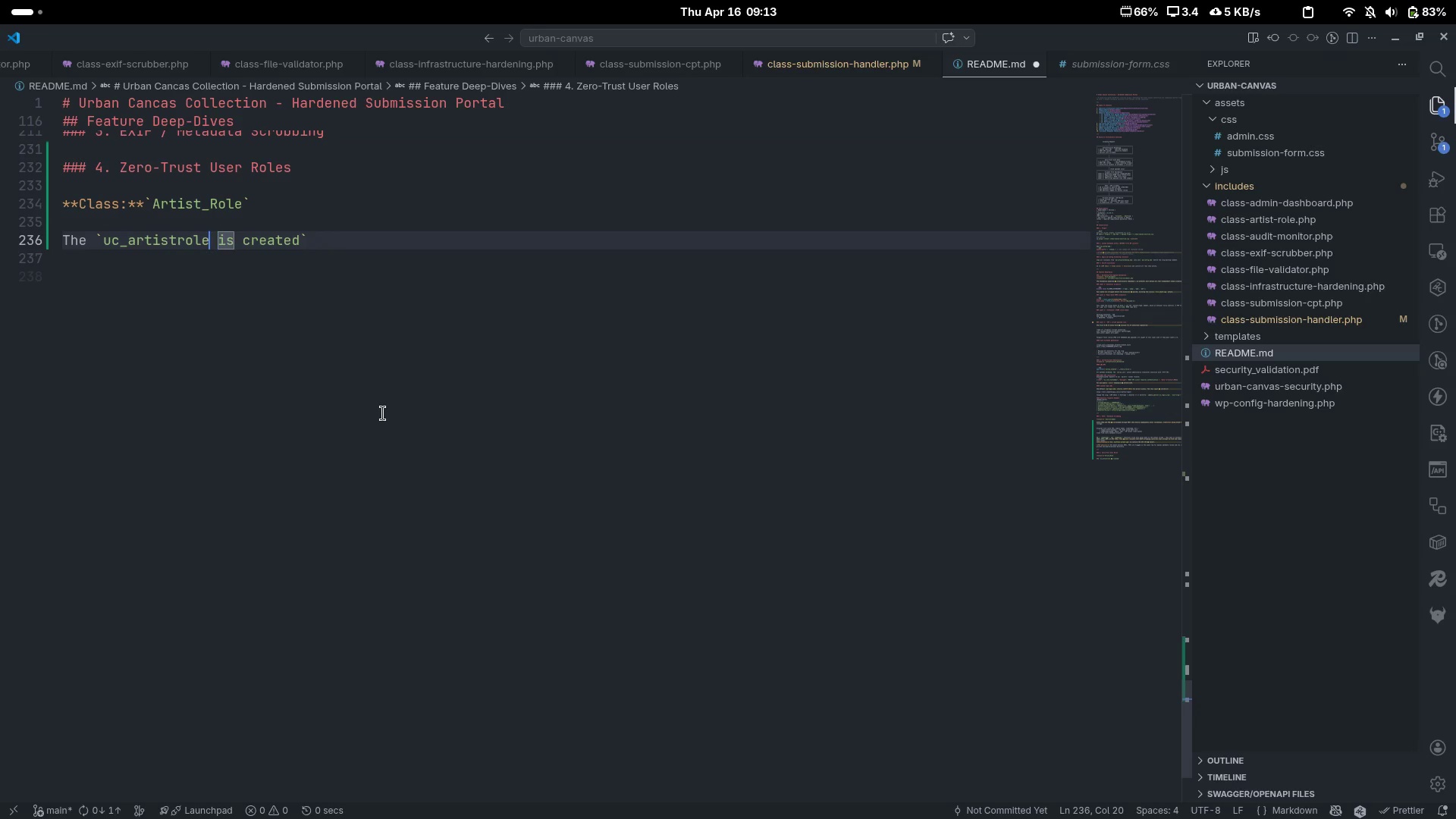 
hold_key(key=ArrowLeft, duration=0.59)
 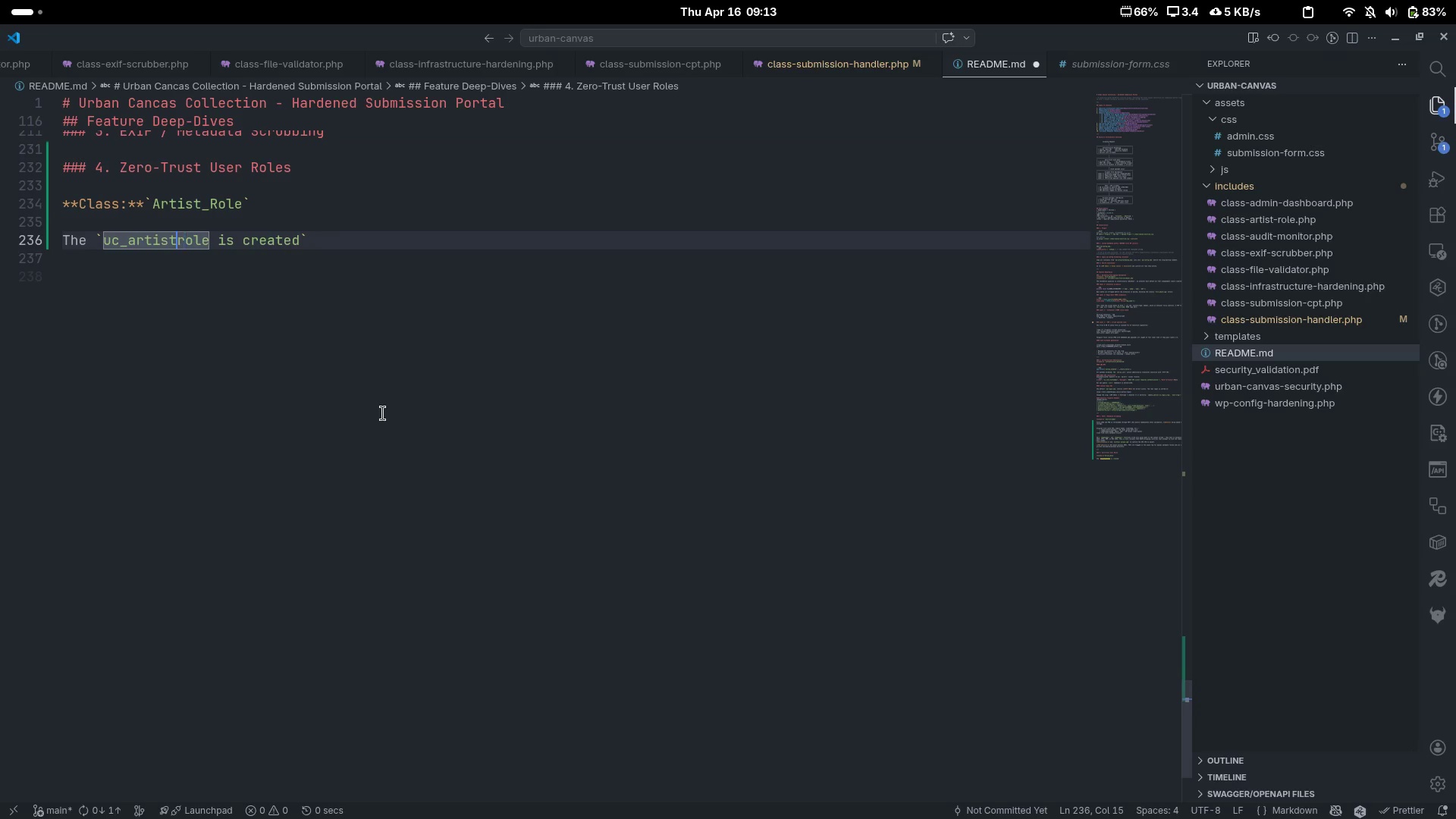 
key(ArrowLeft)
 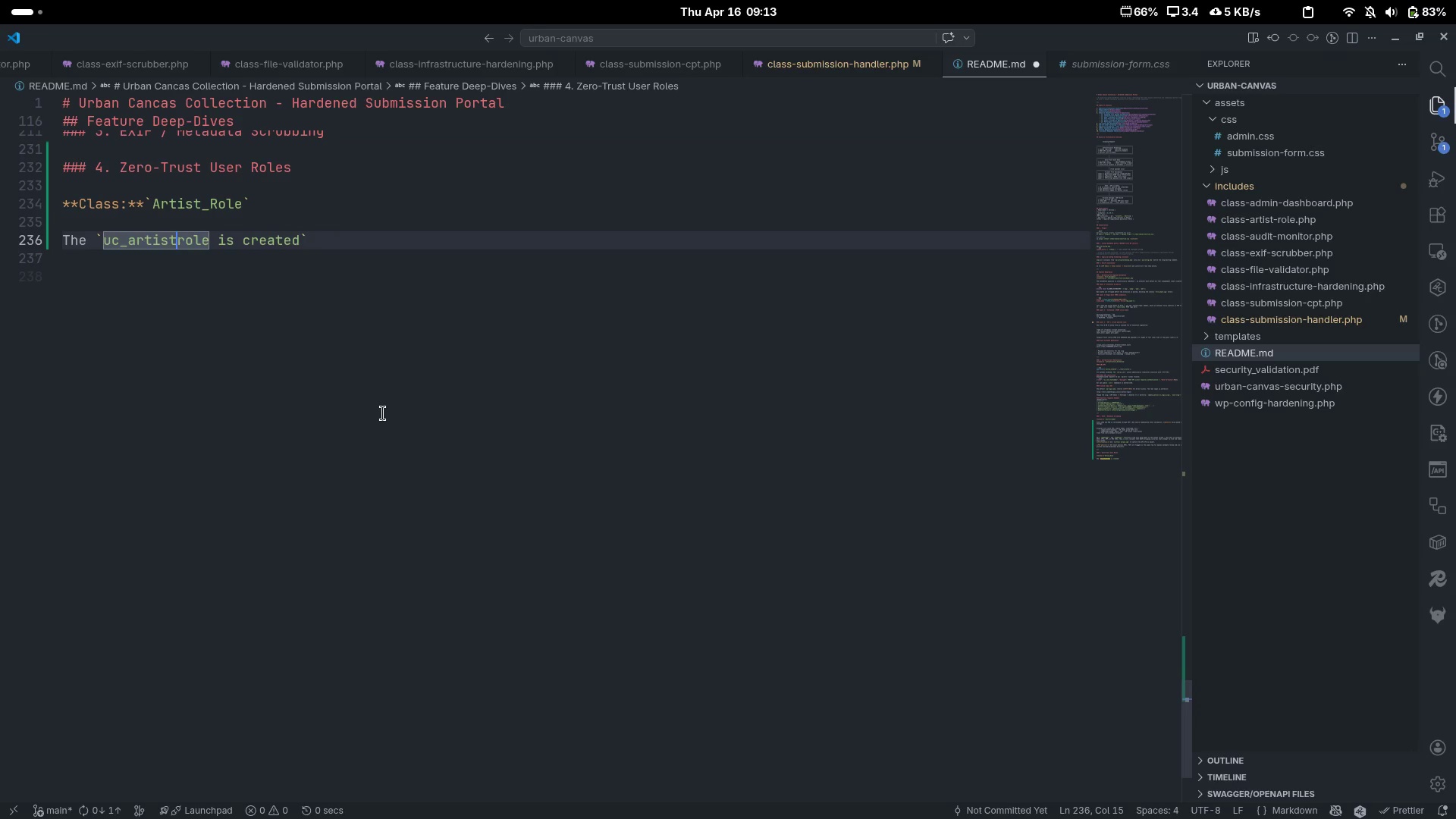 
key(Space)
 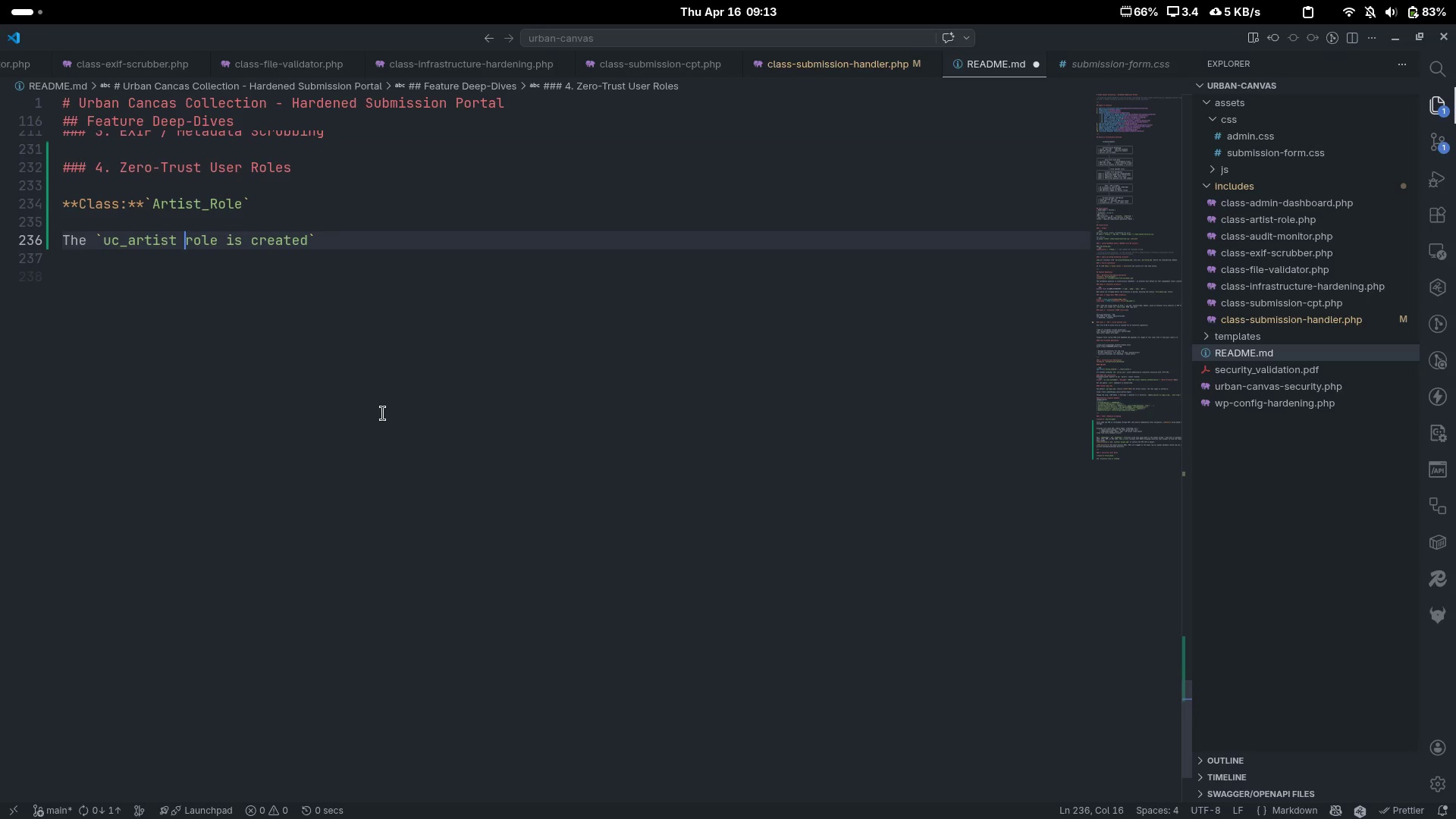 
key(Control+ArrowRight)
 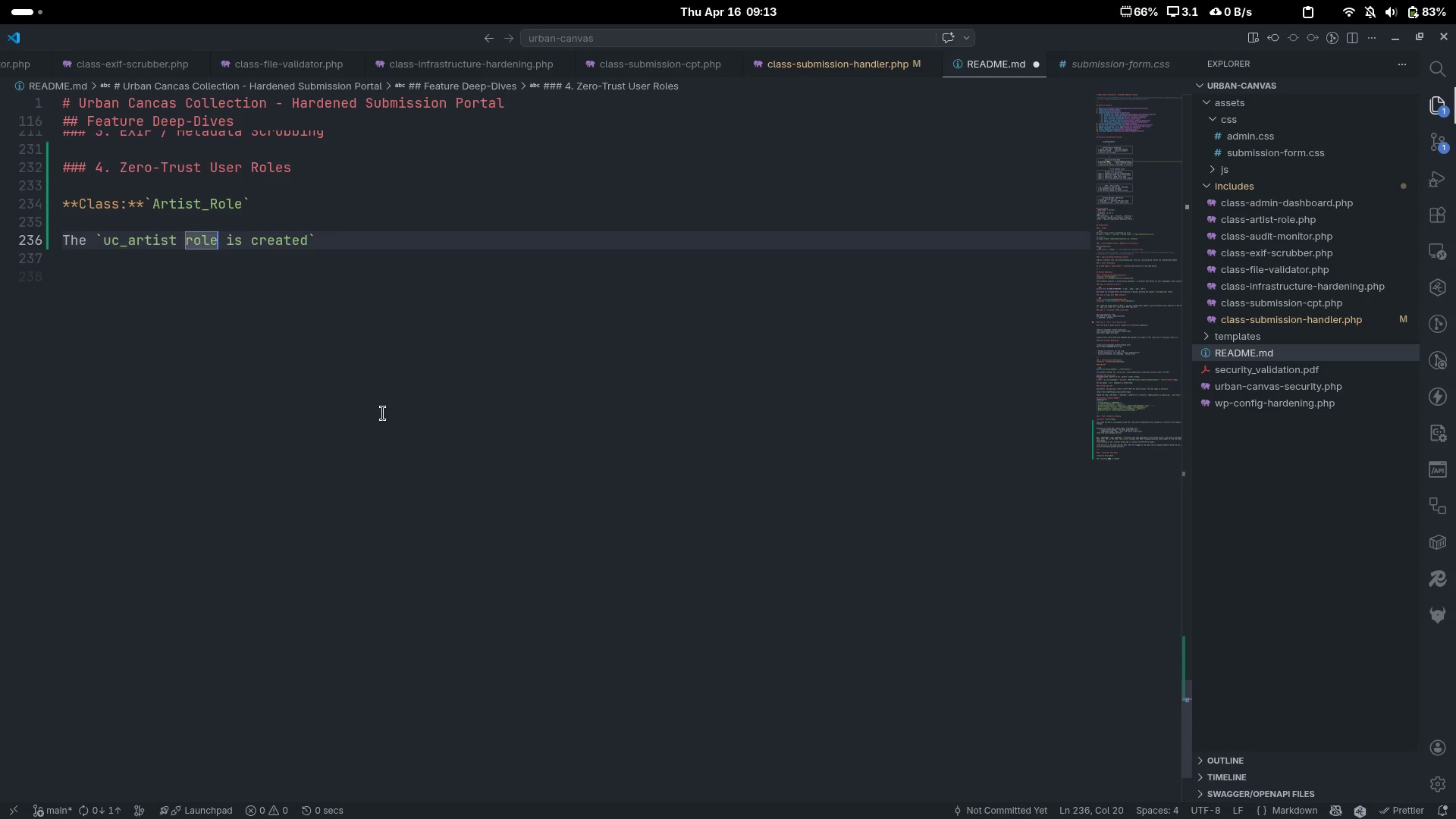 
key(Control+ArrowRight)
 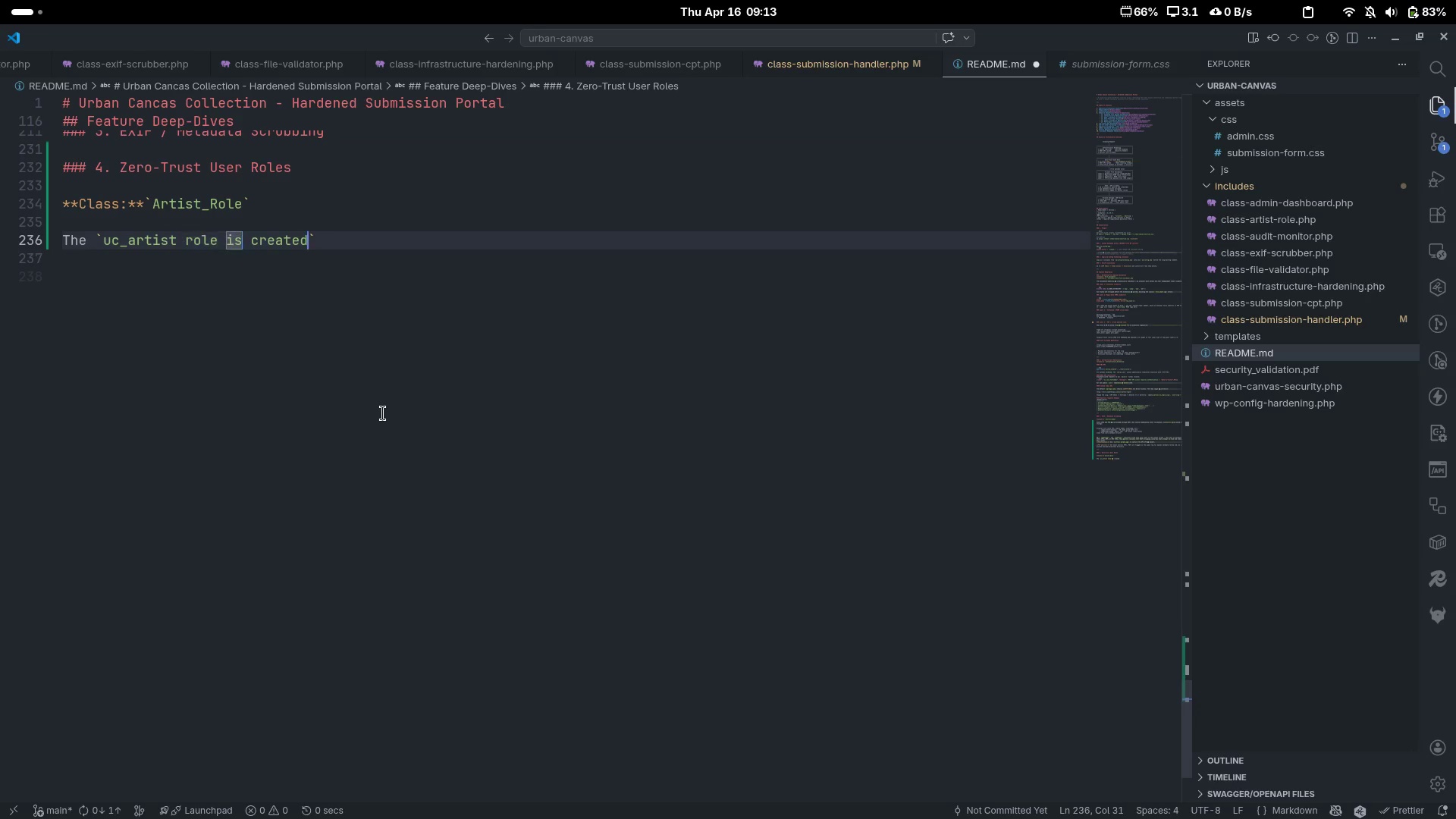 
key(Control+ArrowRight)
 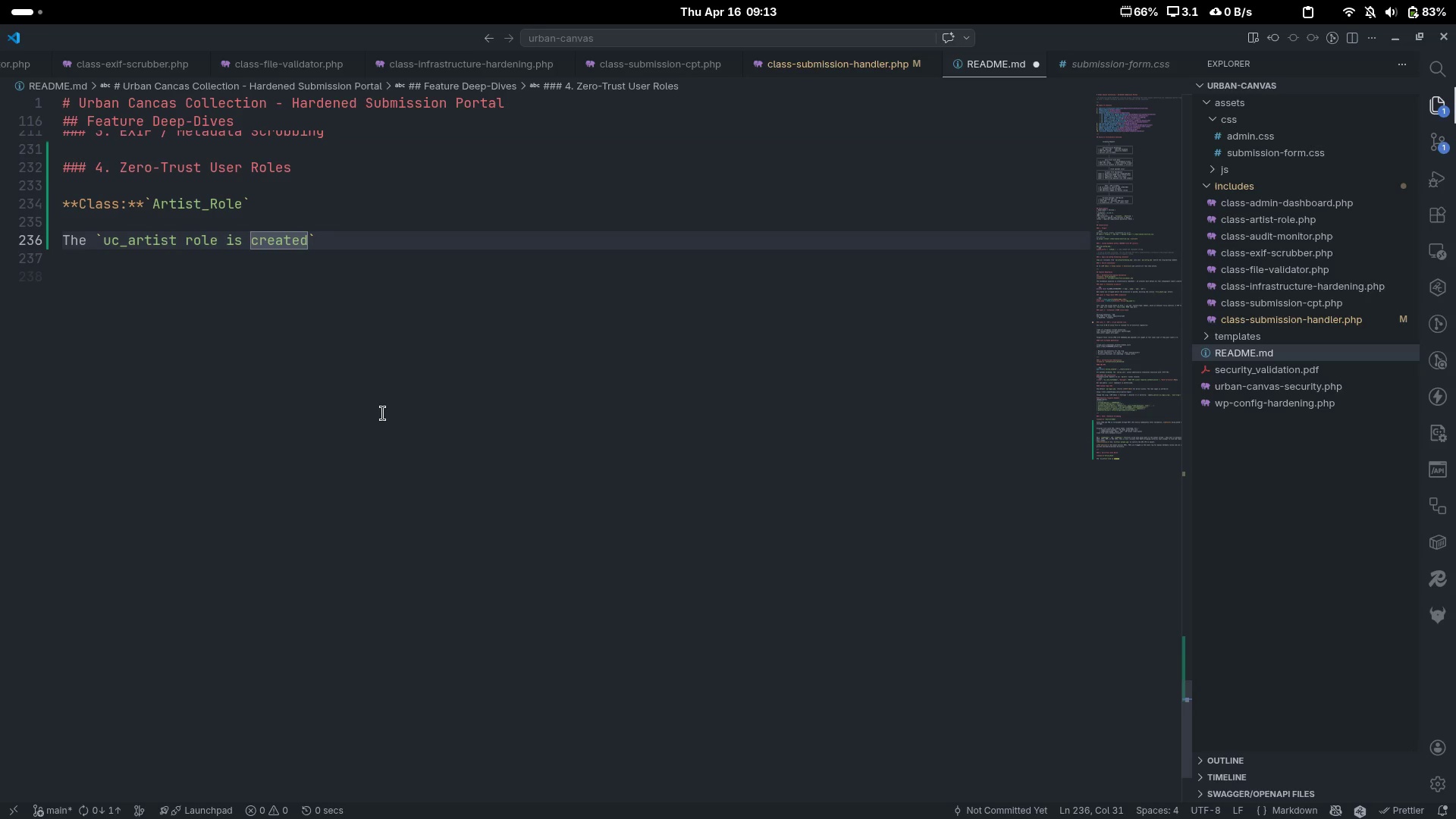 
type( on plugin acri)
key(Backspace)
key(Backspace)
type(tia)
key(Backspace)
type(vation wt)
key(Backspace)
type(ith the absolute minimum)
 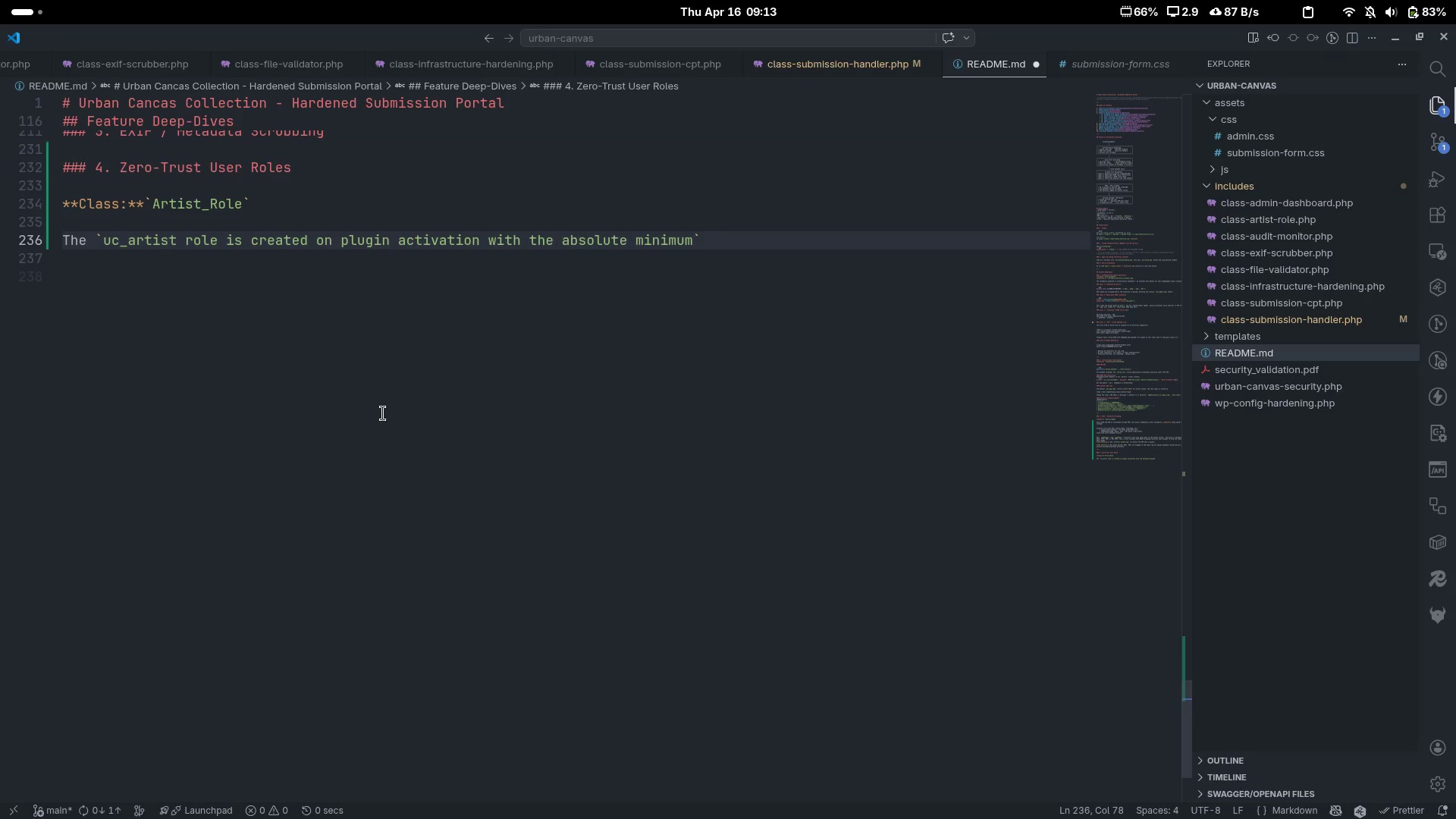 
key(Control+ControlLeft)
 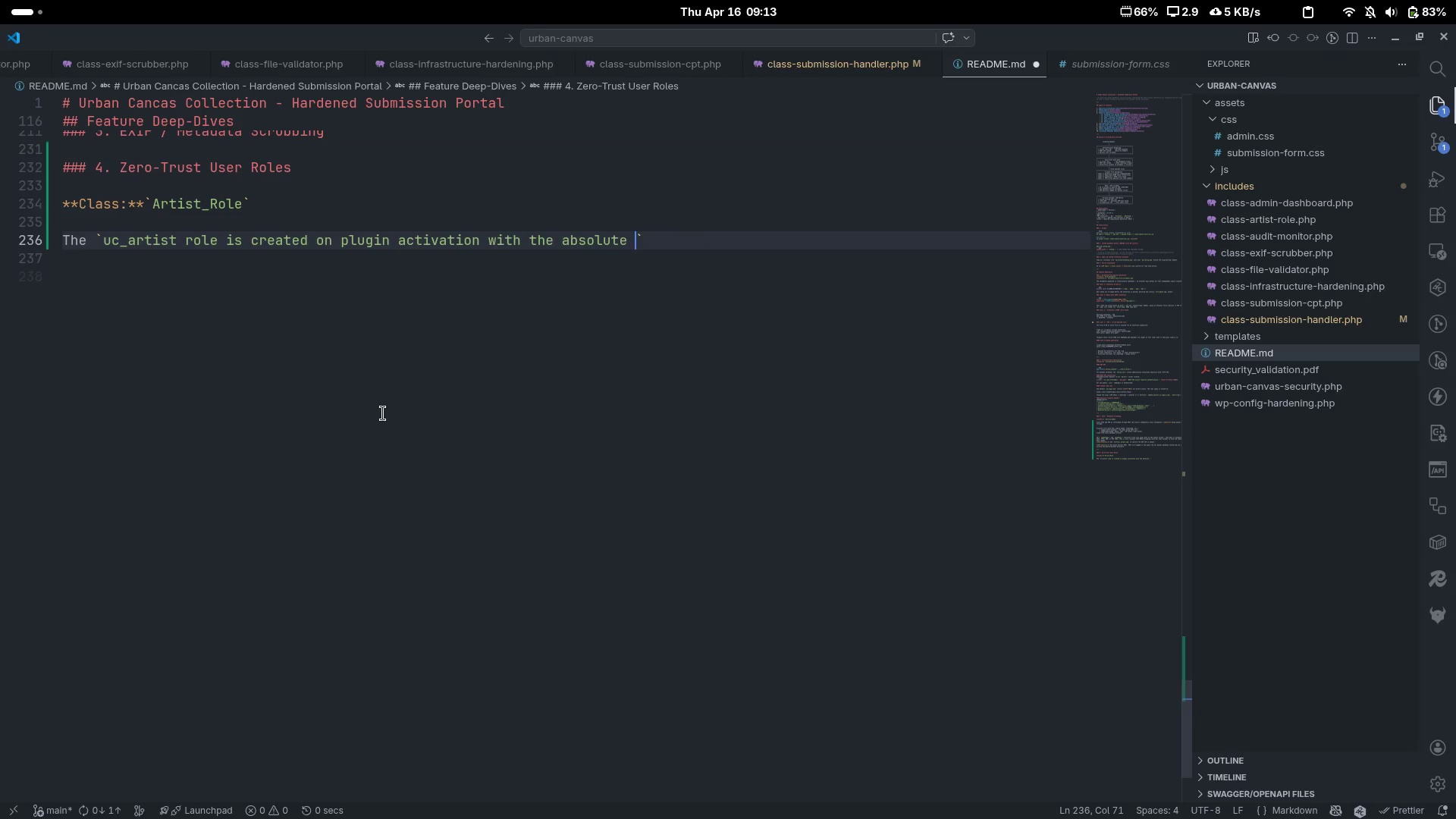 
key(Control+Backspace)
 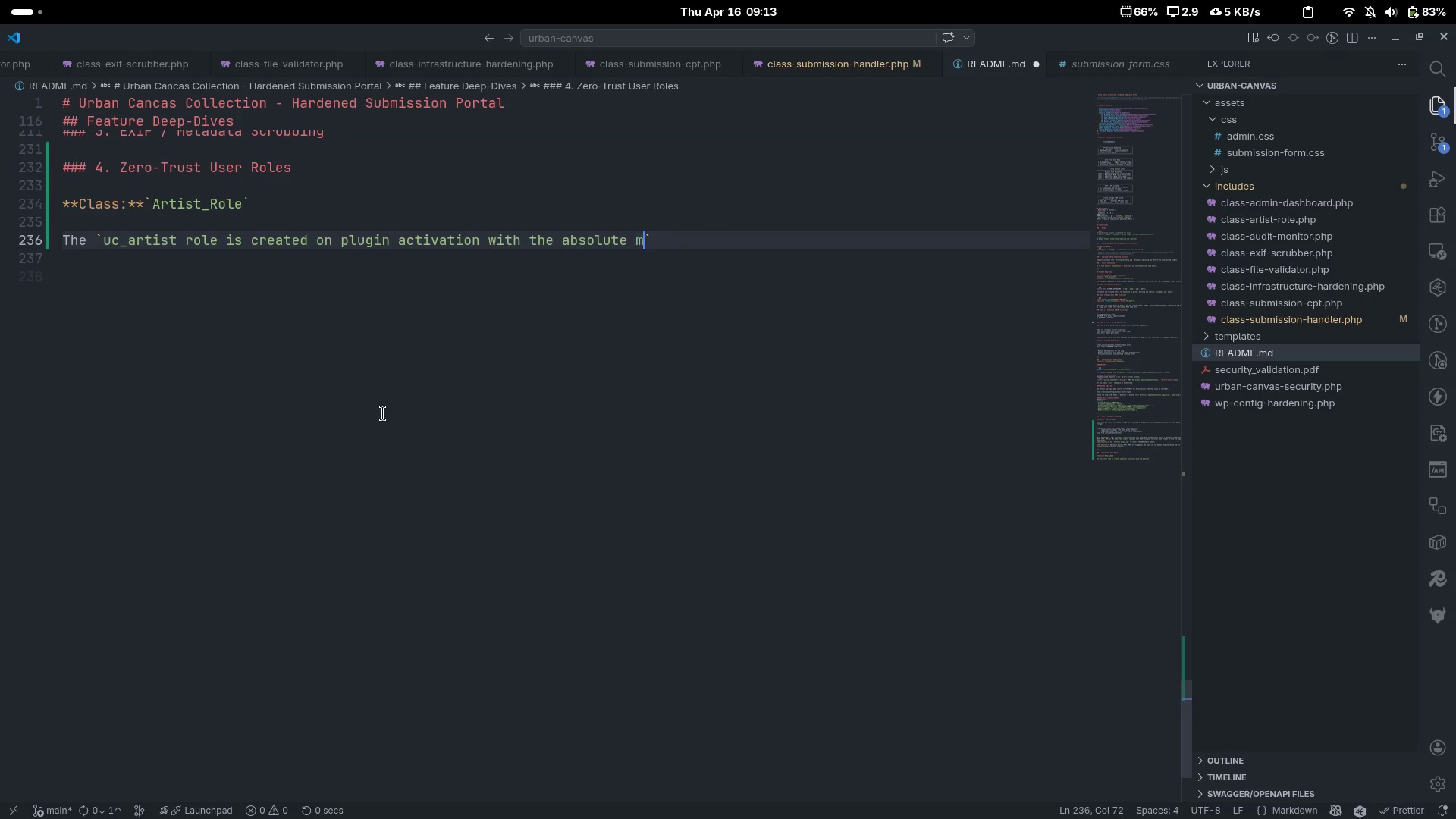 
type(minimum cab)
key(Backspace)
type(pabilities:)
 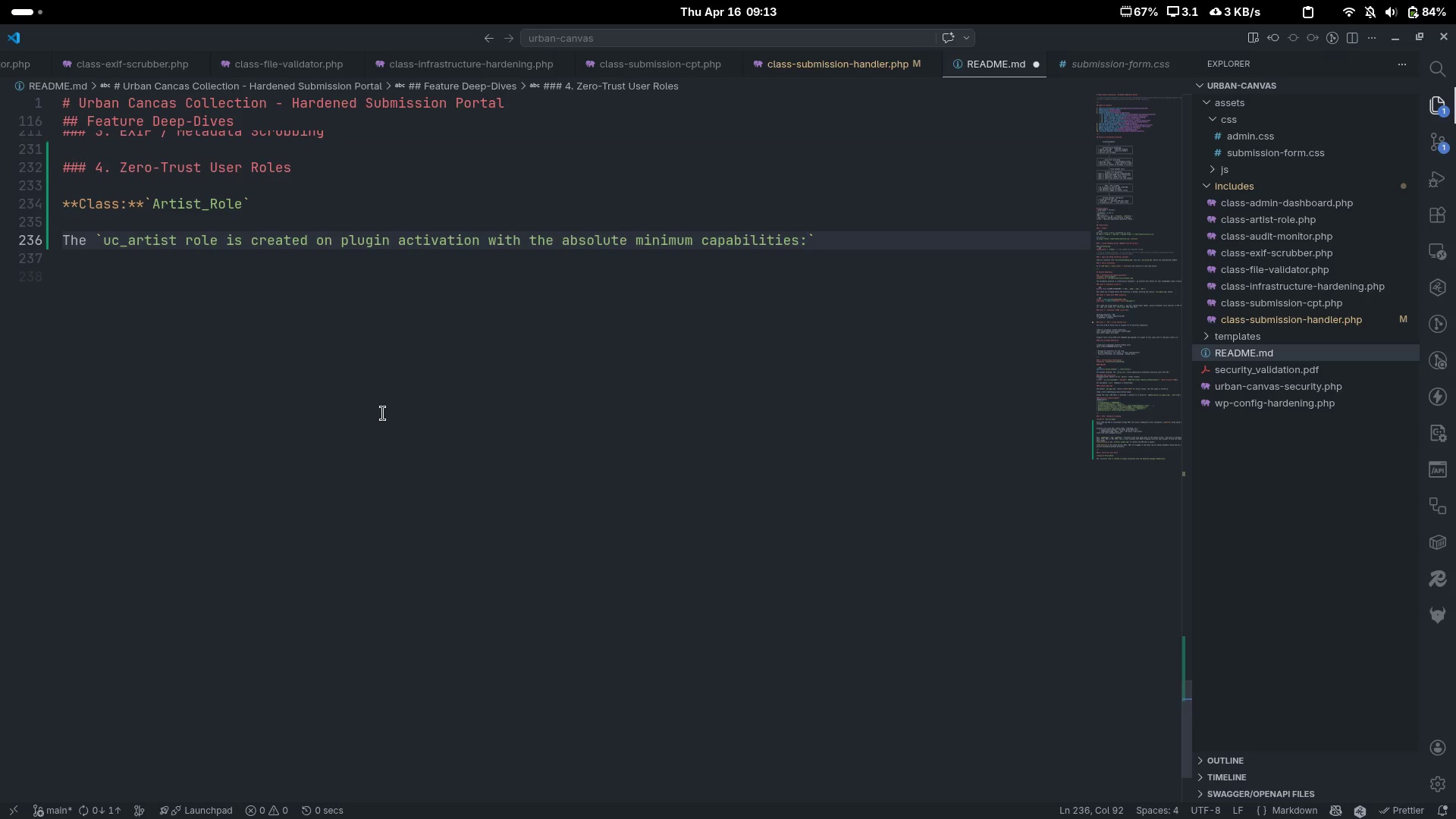 
key(Control+Shift+ArrowLeft)
 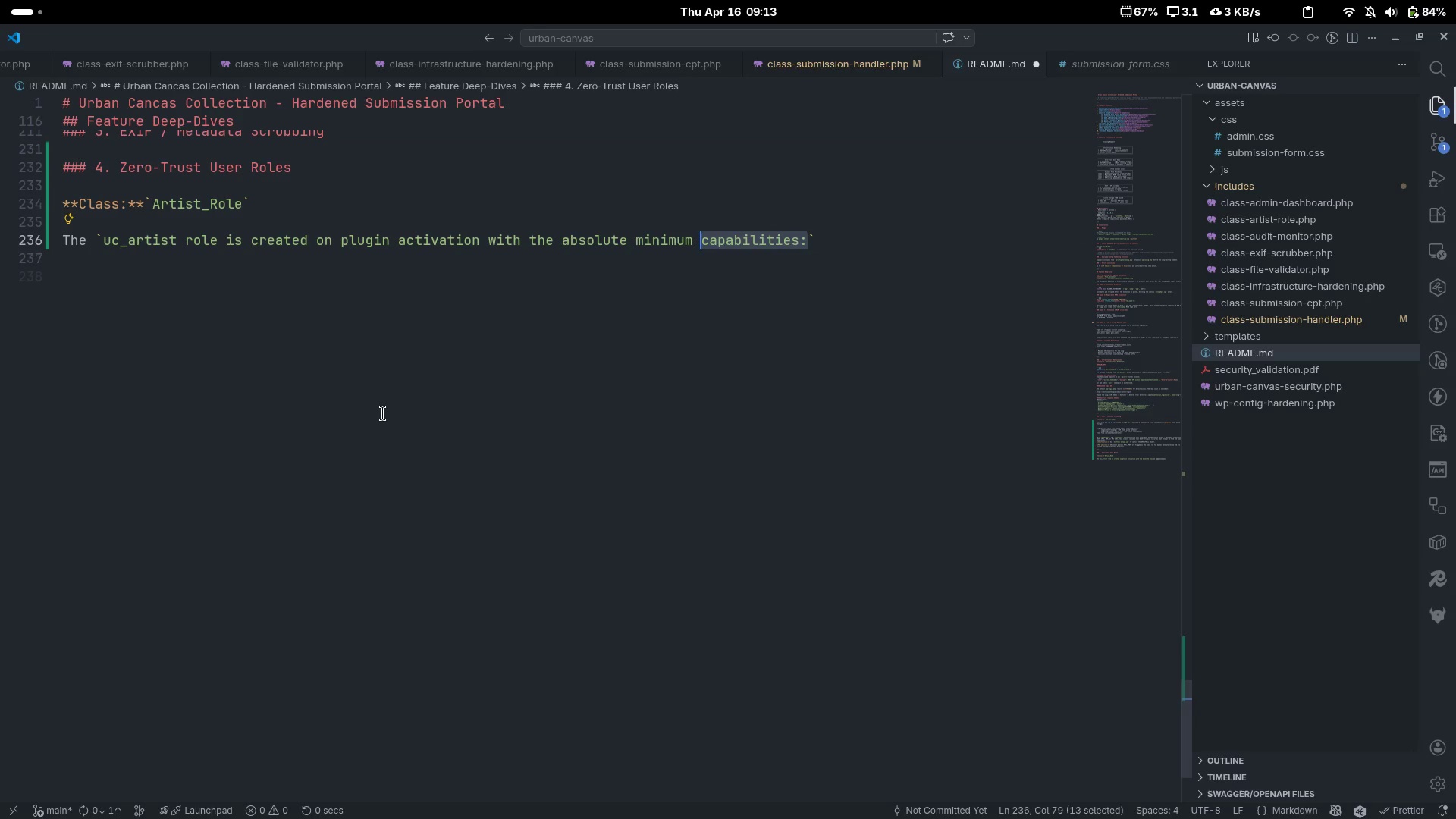 
key(Control+Shift+ArrowLeft)
 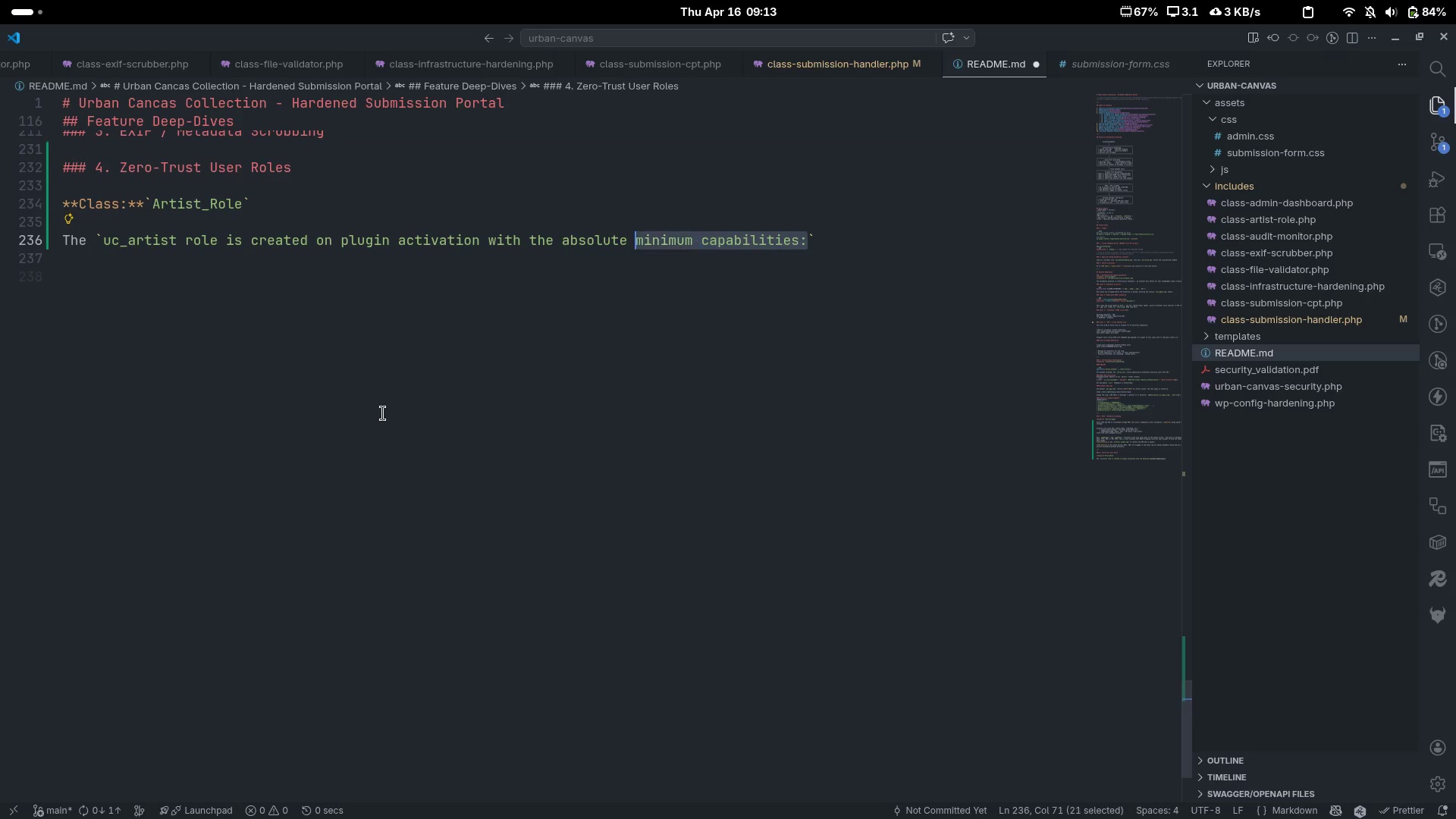 
key(Control+Shift+ArrowLeft)
 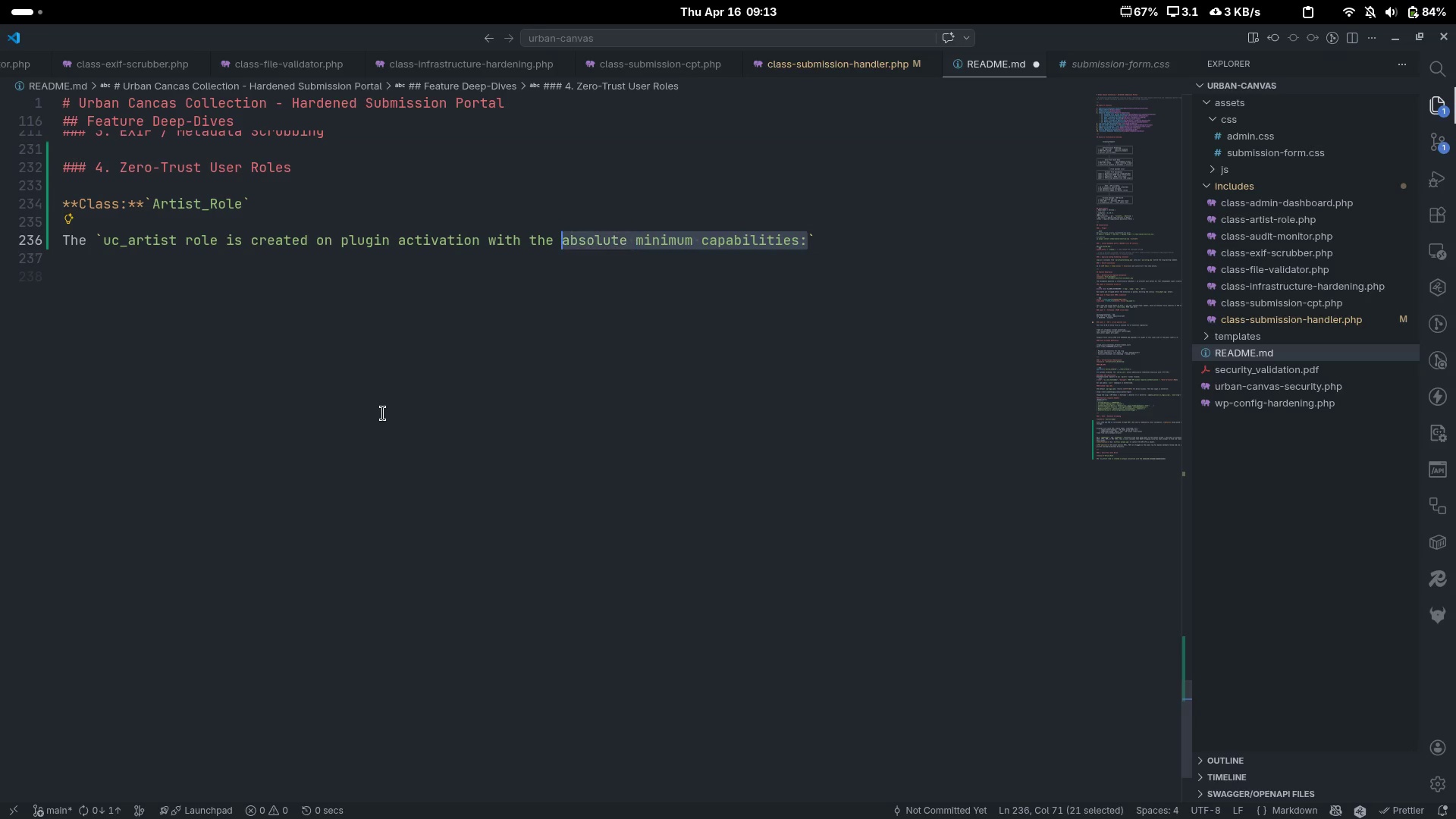 
key(Control+Shift+ArrowLeft)
 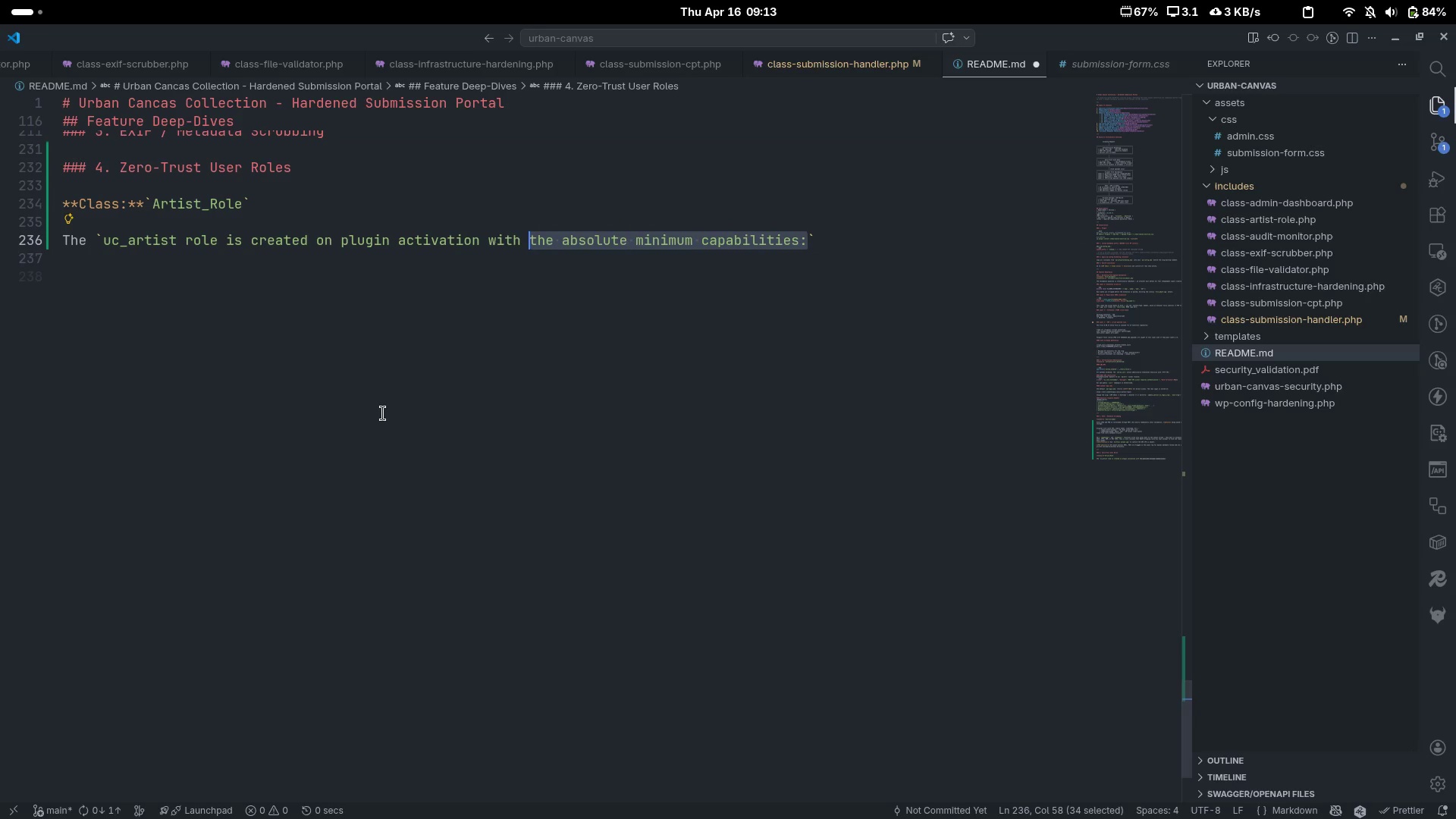 
key(Control+Shift+ArrowLeft)
 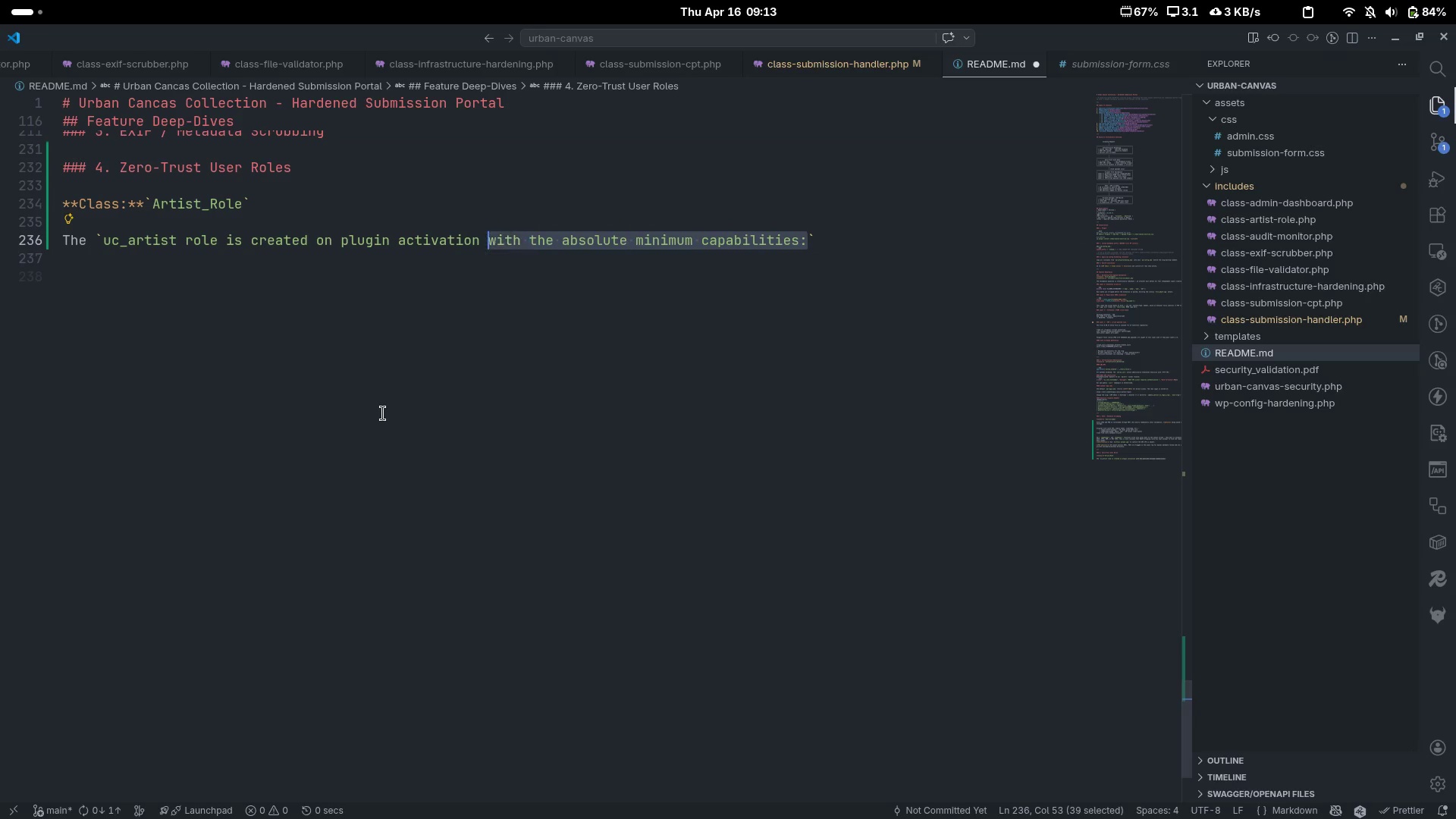 
key(Control+Shift+ArrowLeft)
 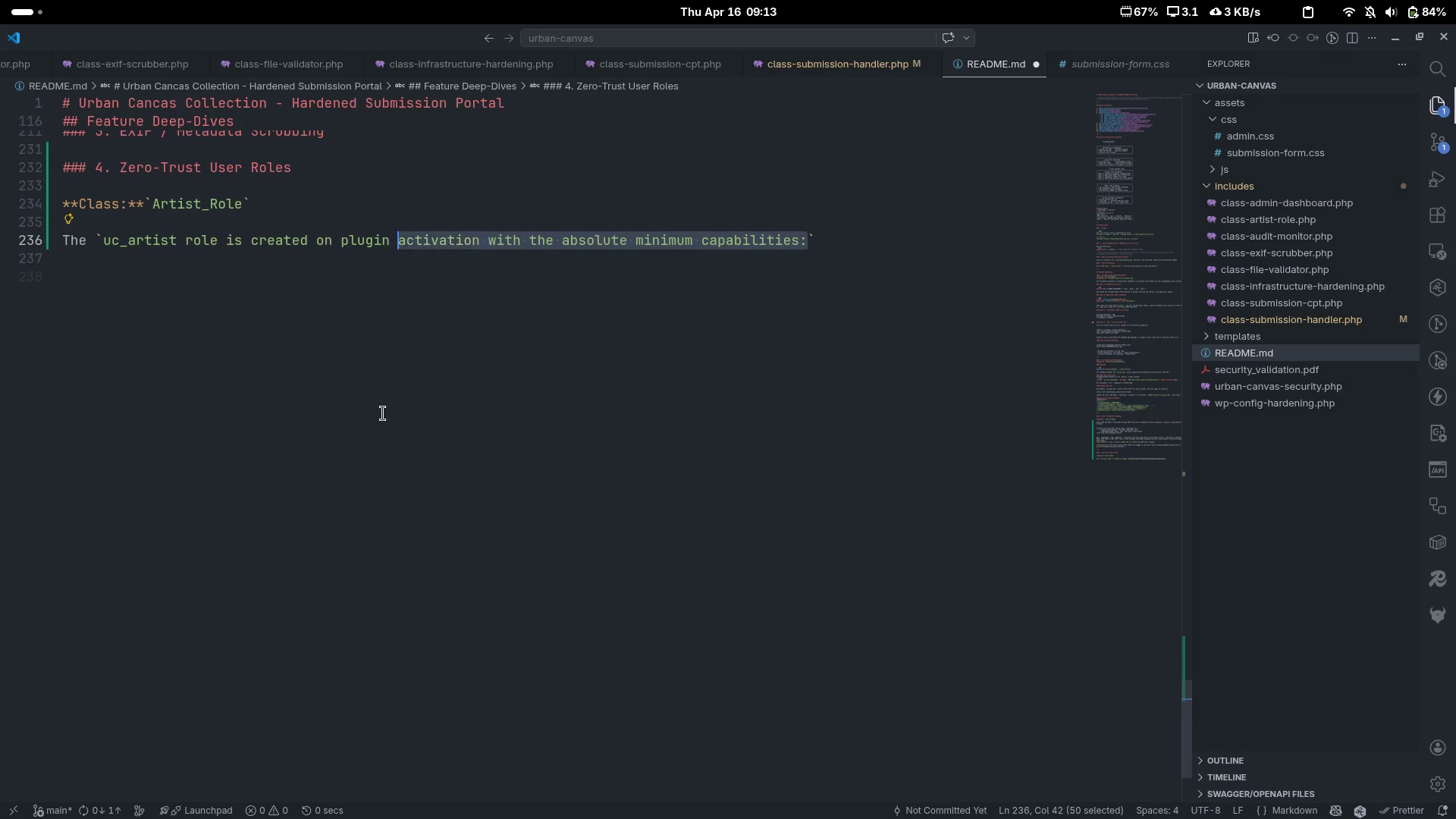 
key(Control+Shift+ArrowLeft)
 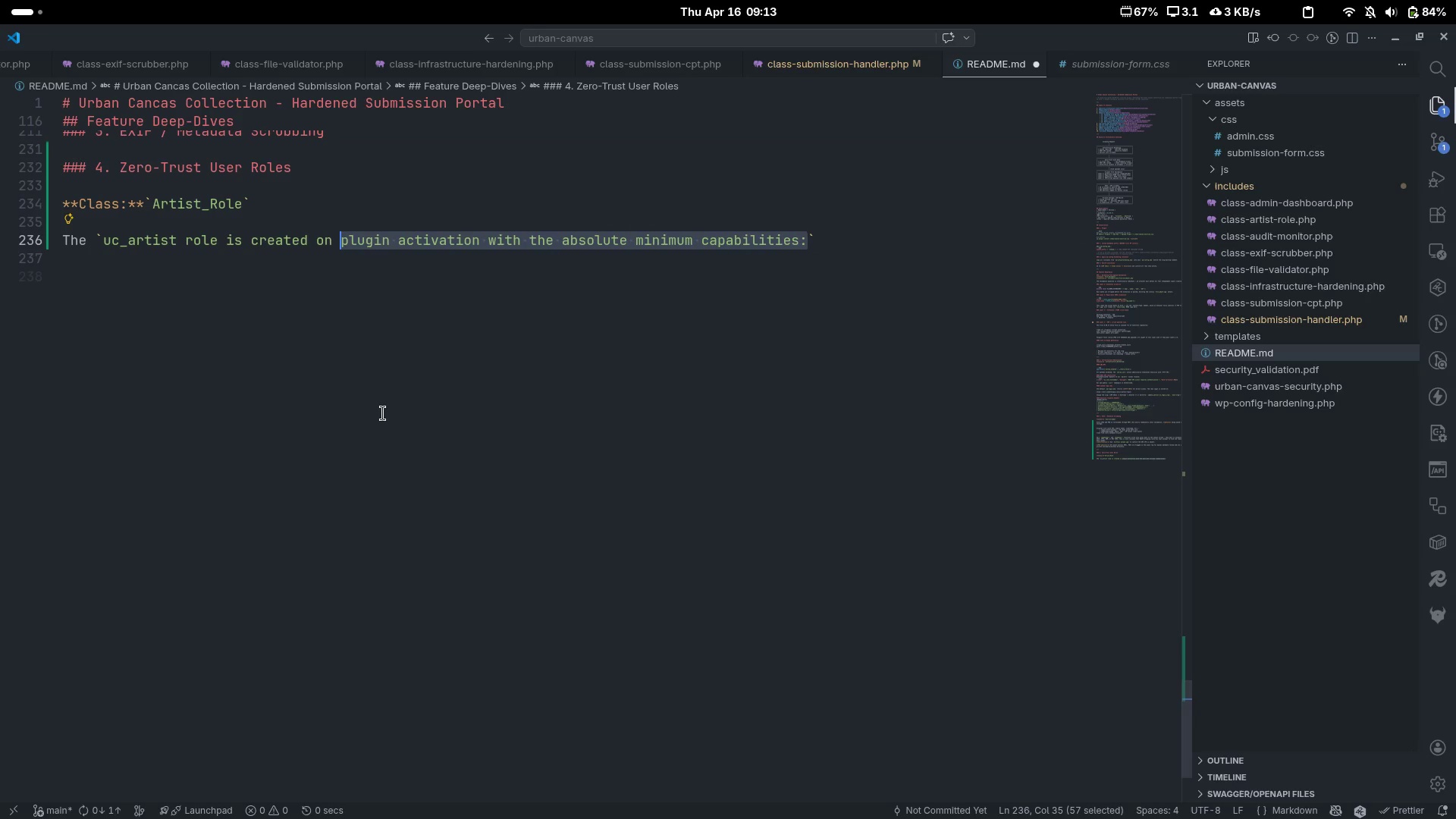 
key(Control+Shift+ArrowLeft)
 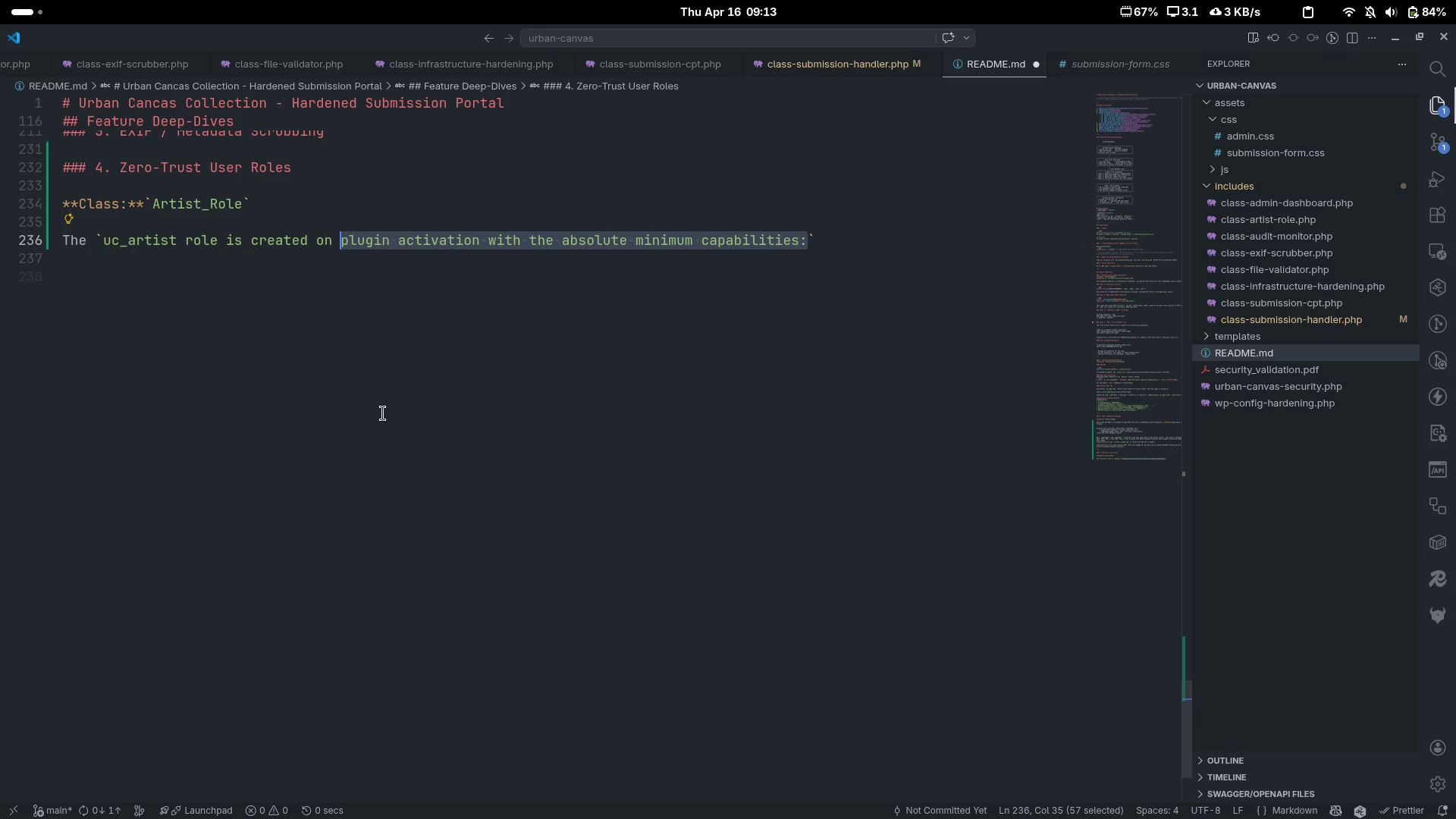 
key(Control+Shift+ArrowLeft)
 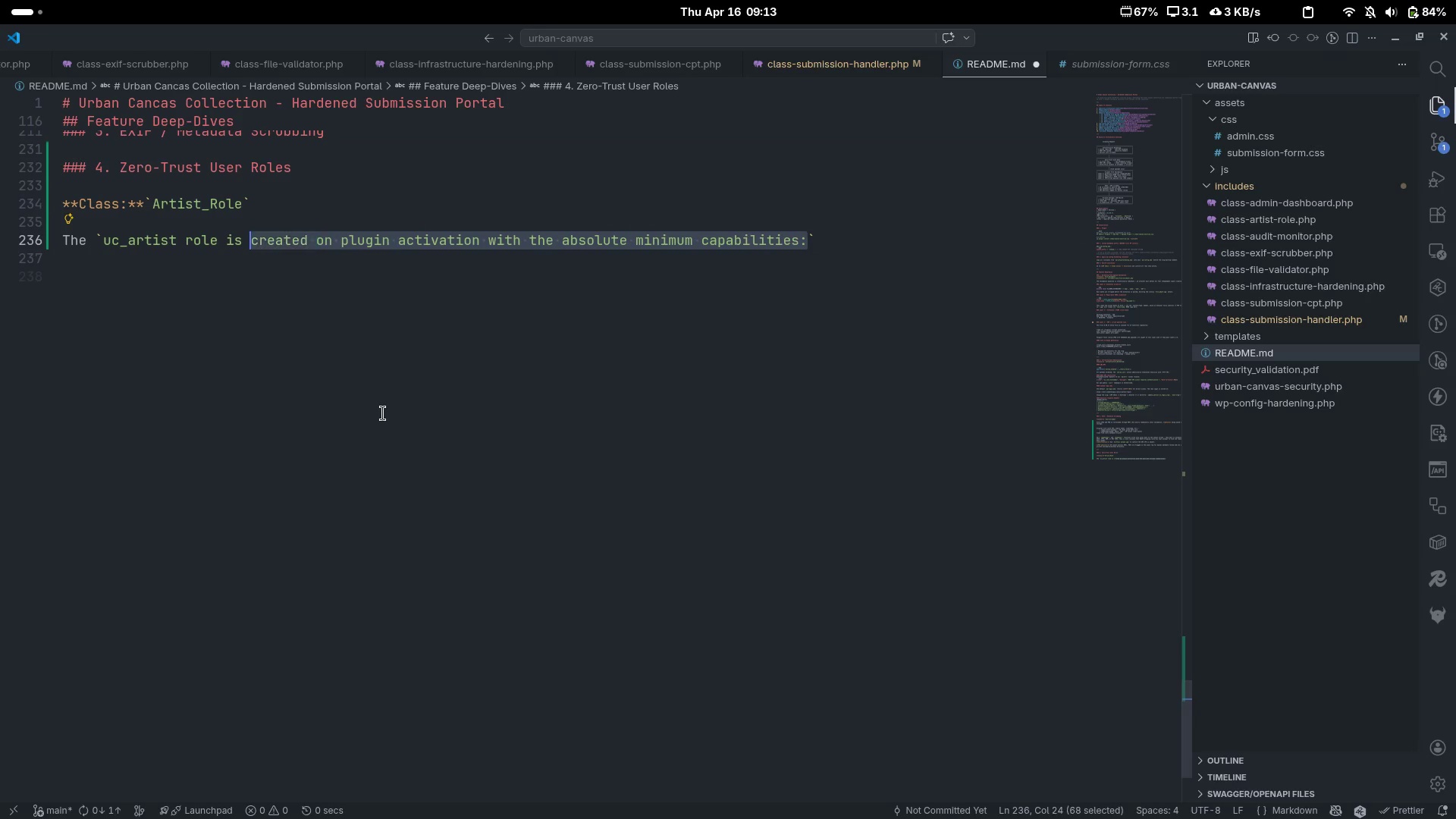 
key(Control+Shift+ArrowLeft)
 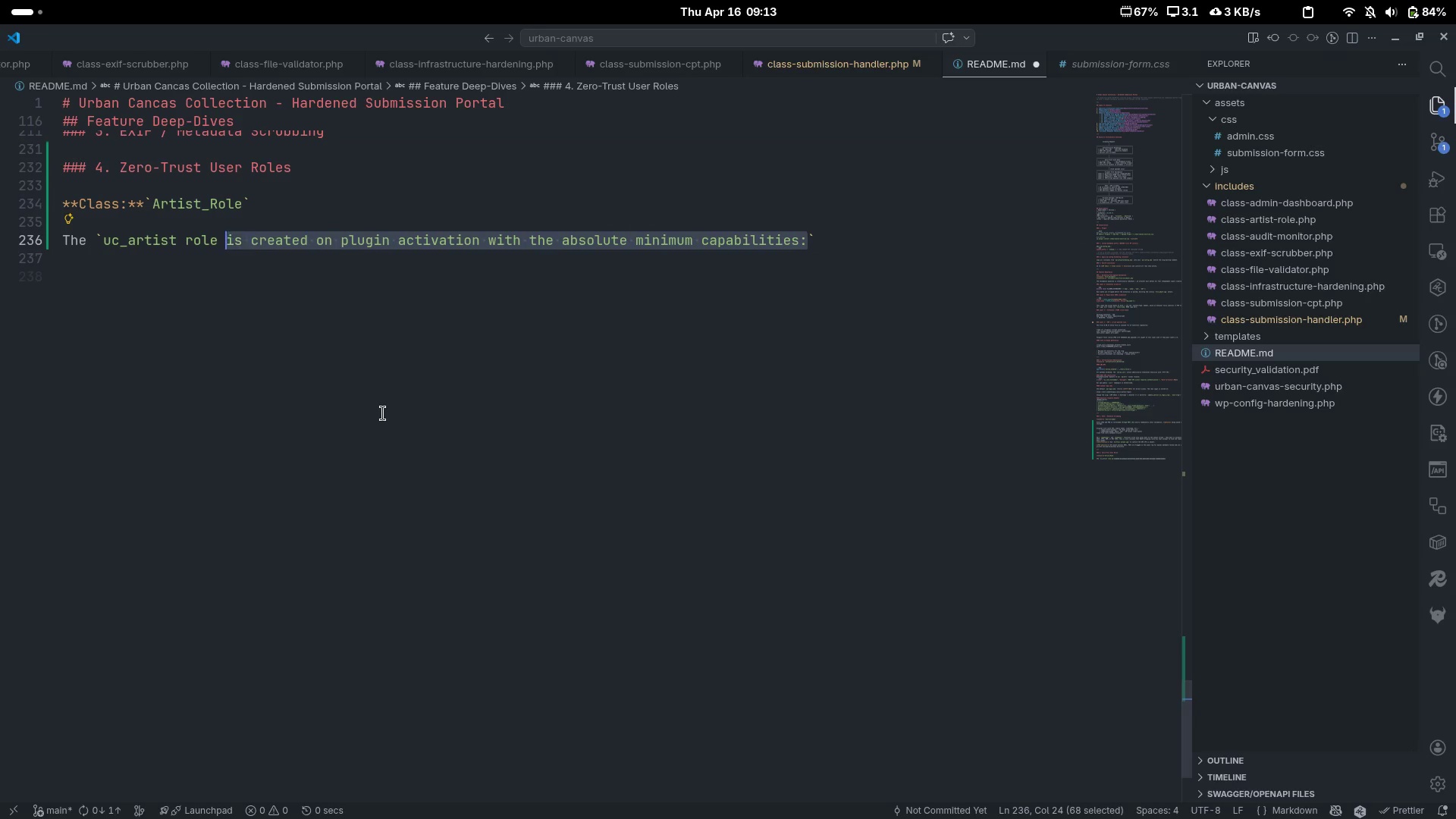 
key(Control+Shift+ArrowLeft)
 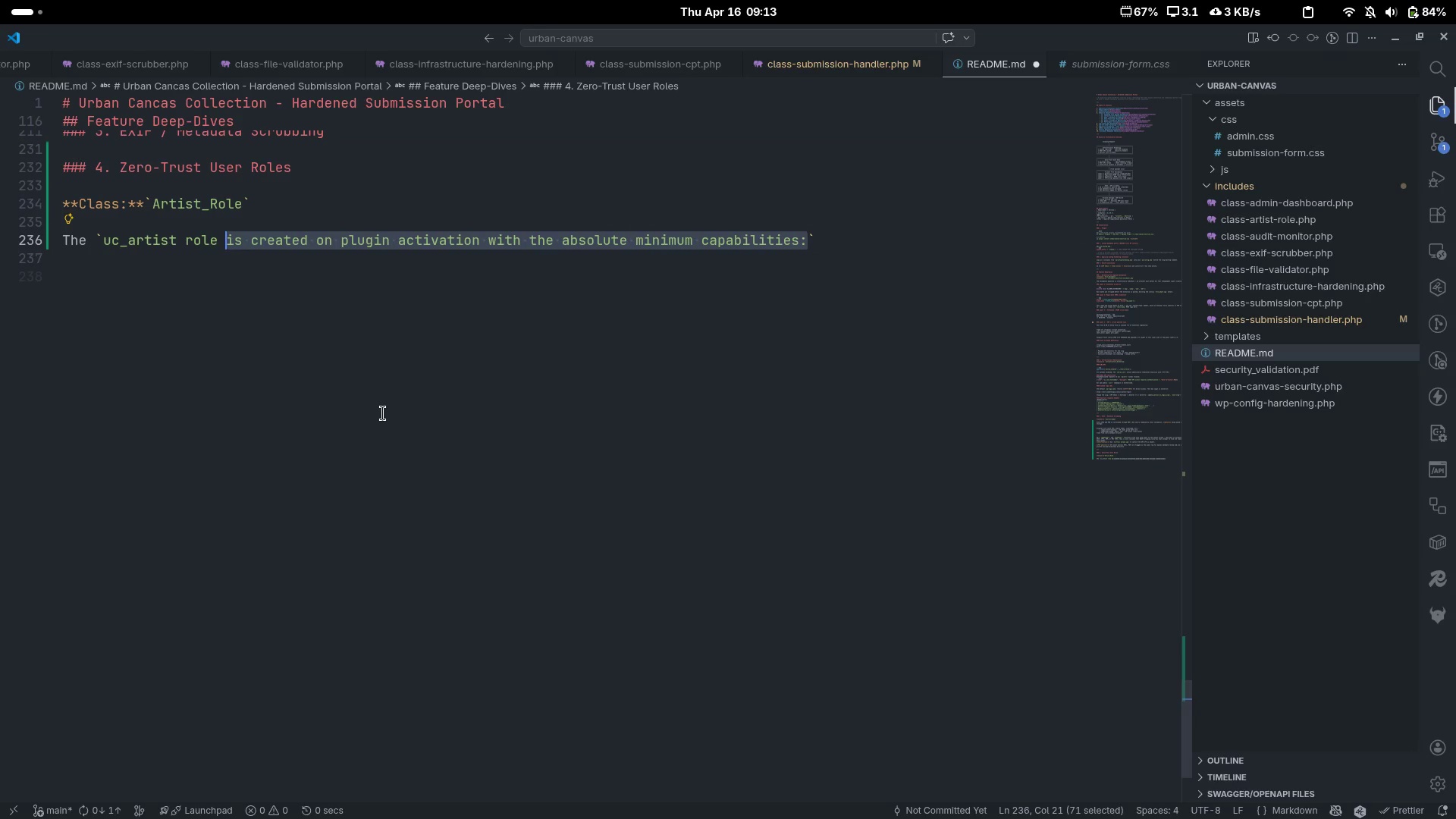 
key(Control+Shift+ArrowLeft)
 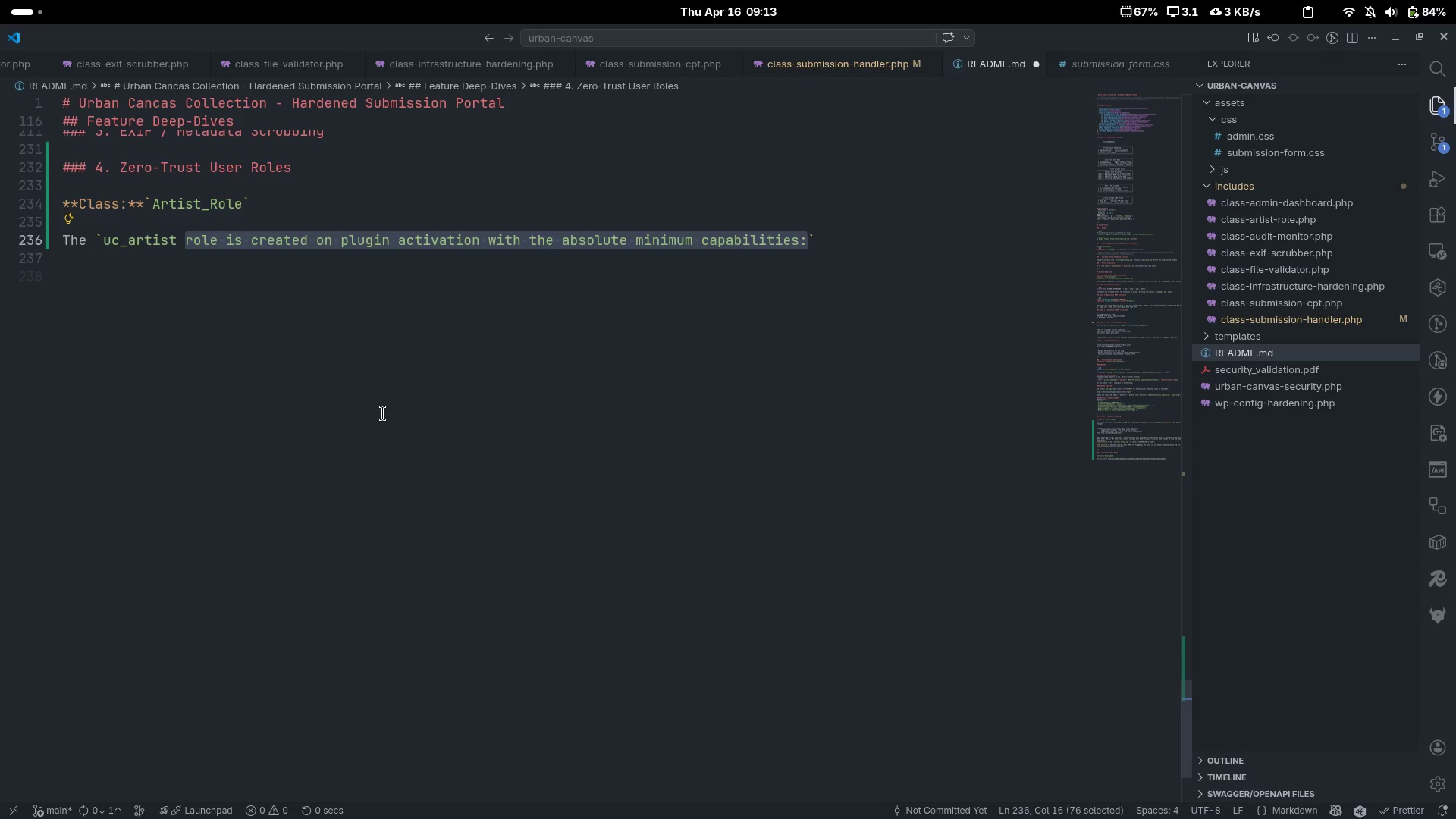 
key(Control+X)
 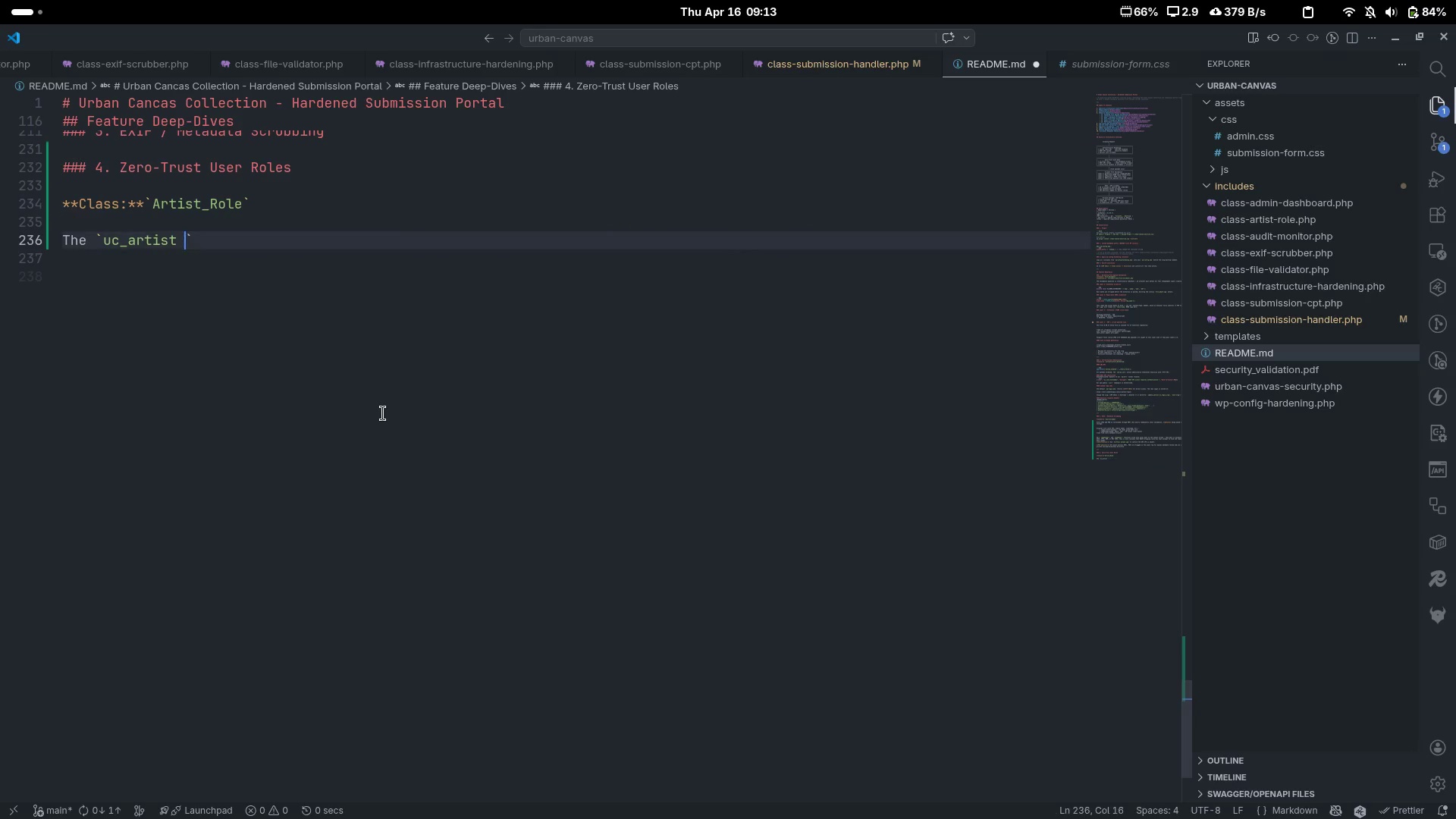 
key(Backspace)
 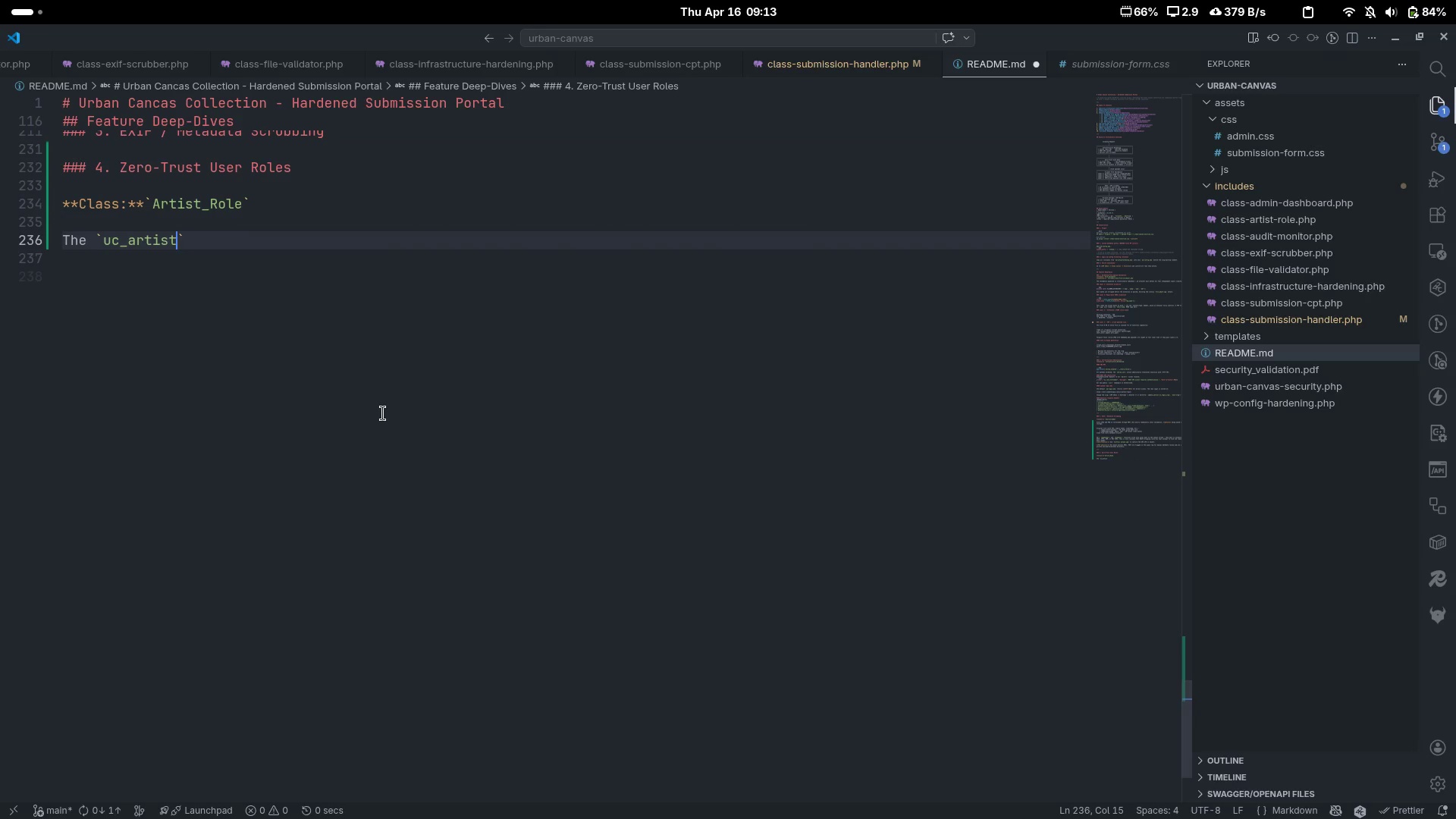 
key(ArrowRight)
 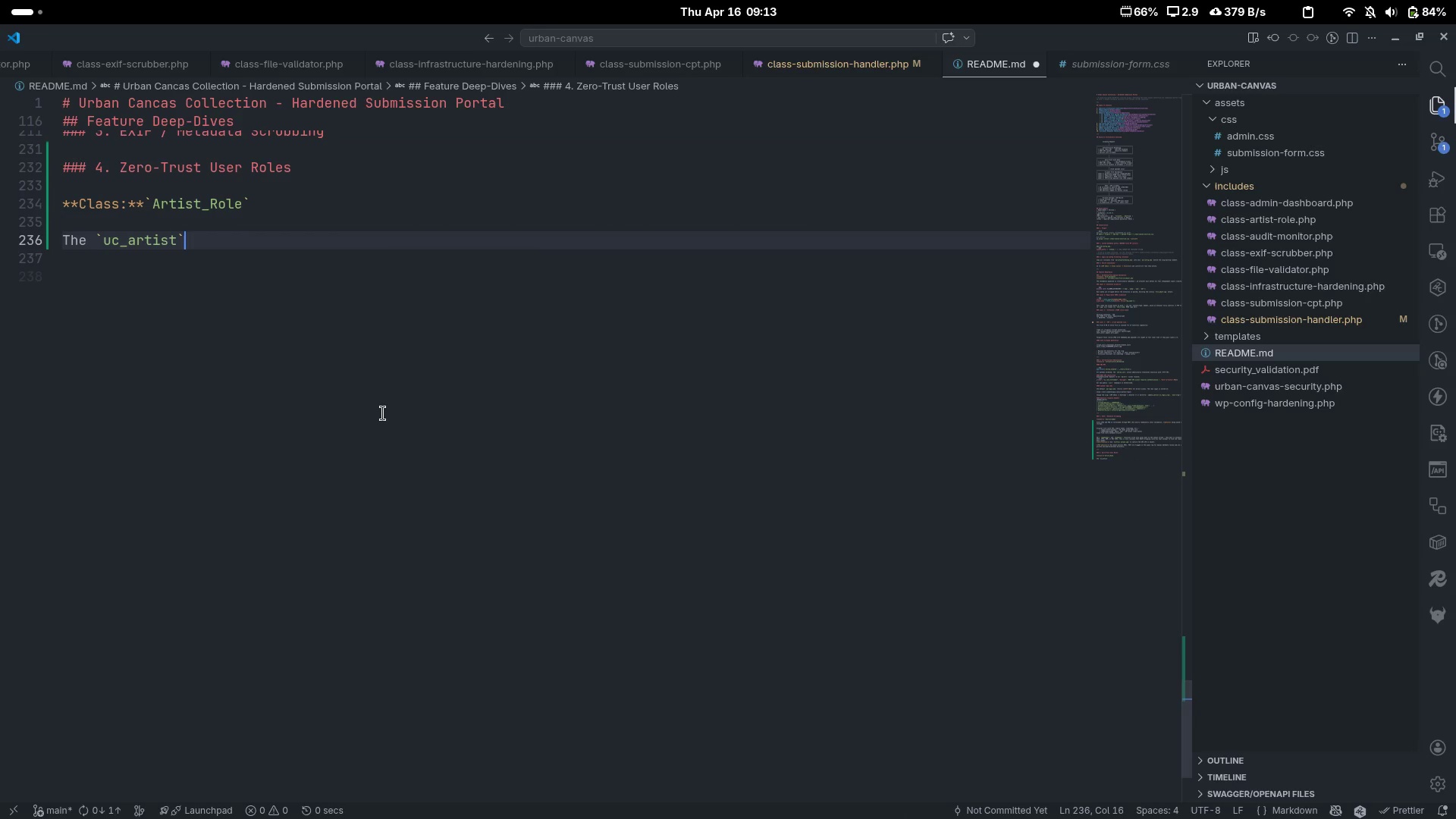 
key(Control+ControlLeft)
 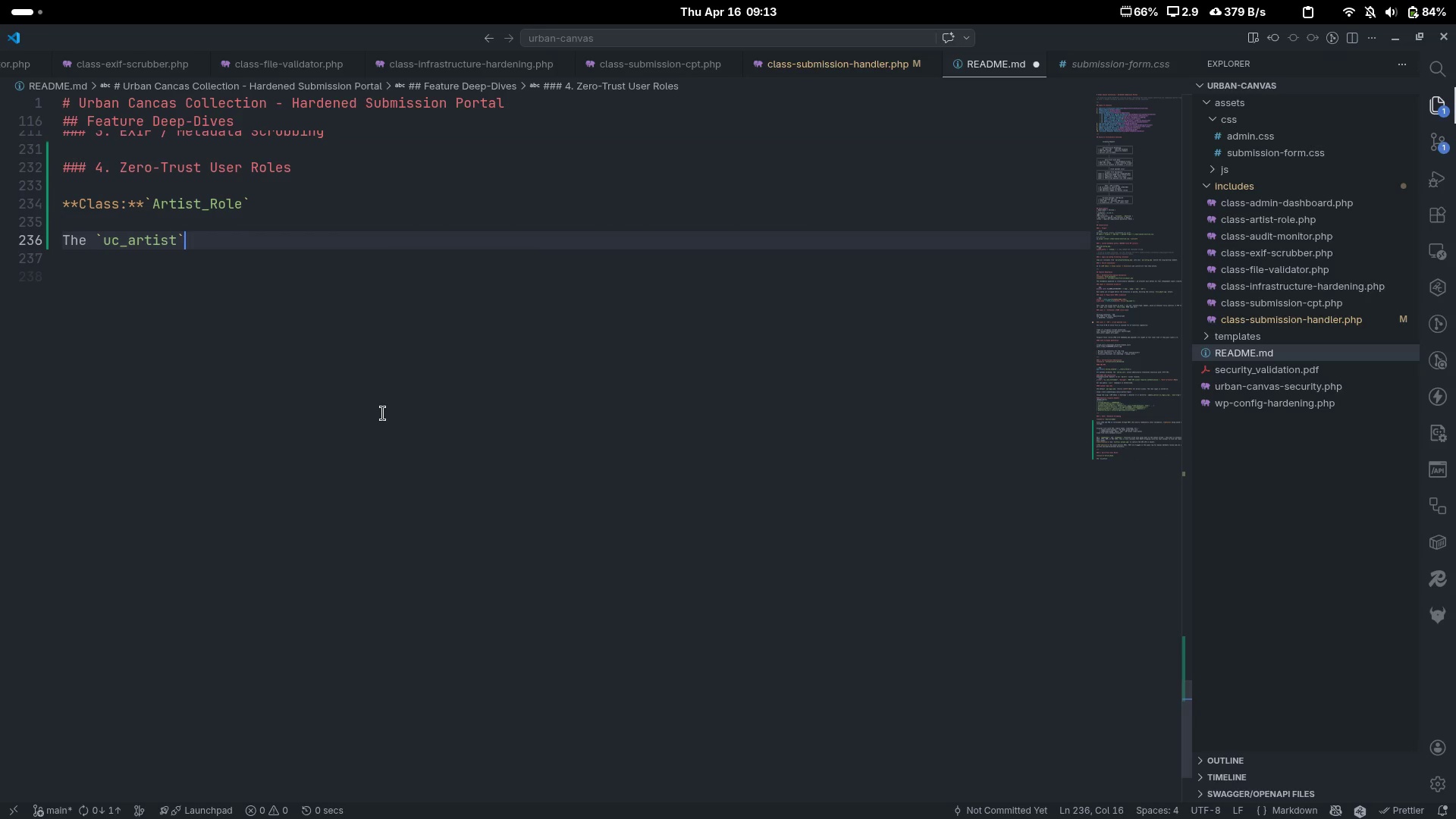 
key(Control+Space)
 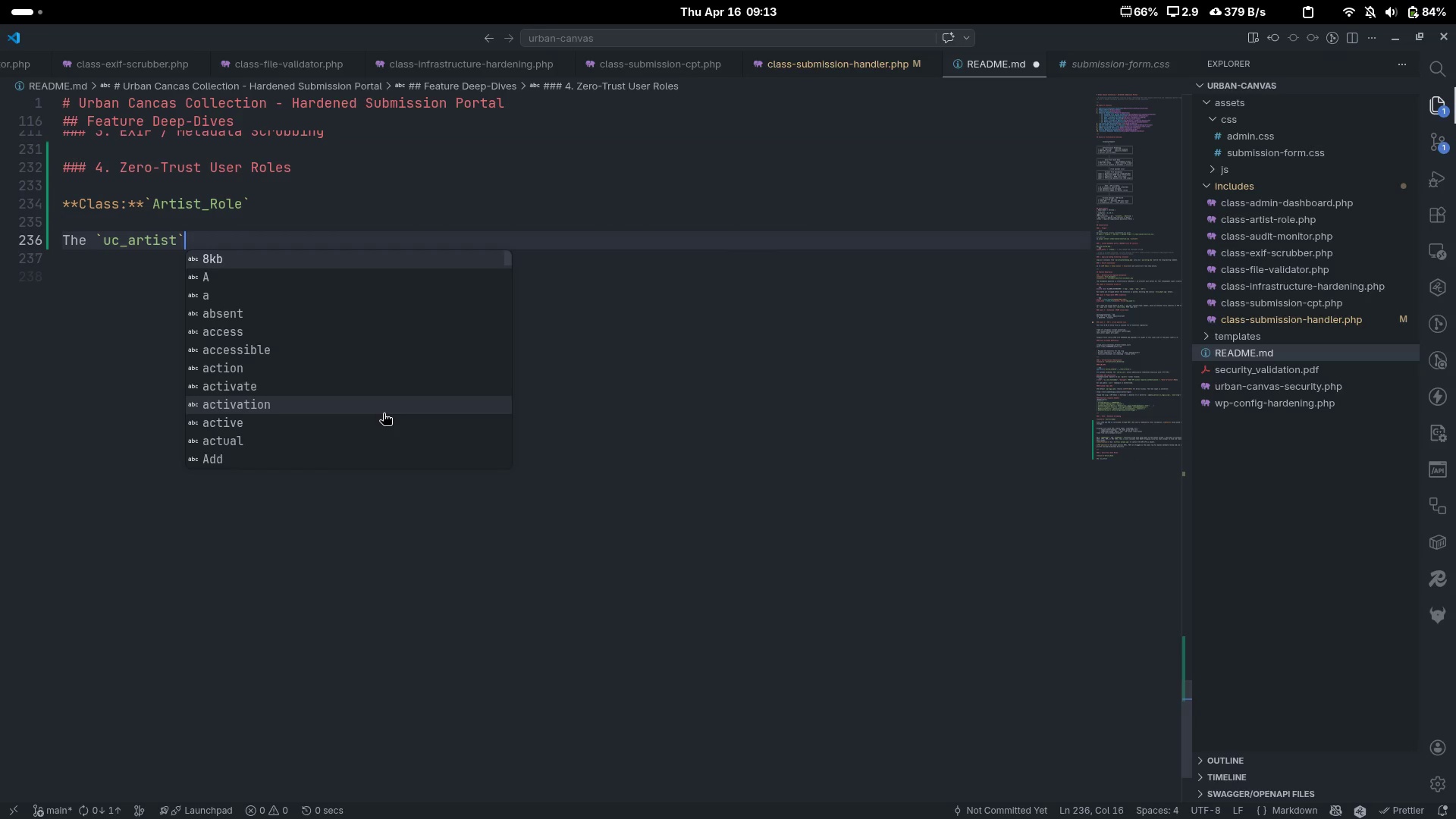 
hold_key(key=ControlLeft, duration=0.34)
 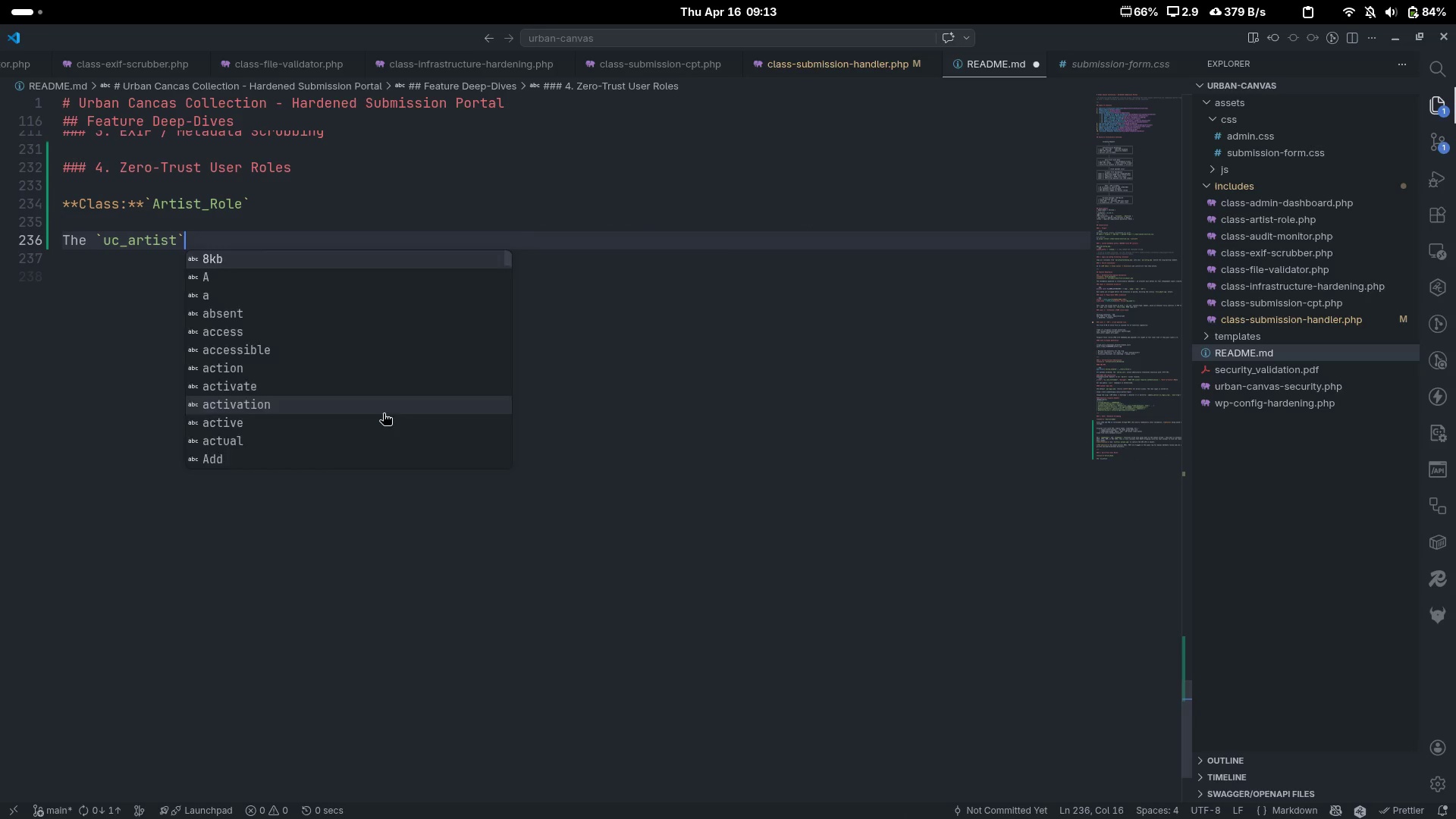 
key(Escape)
 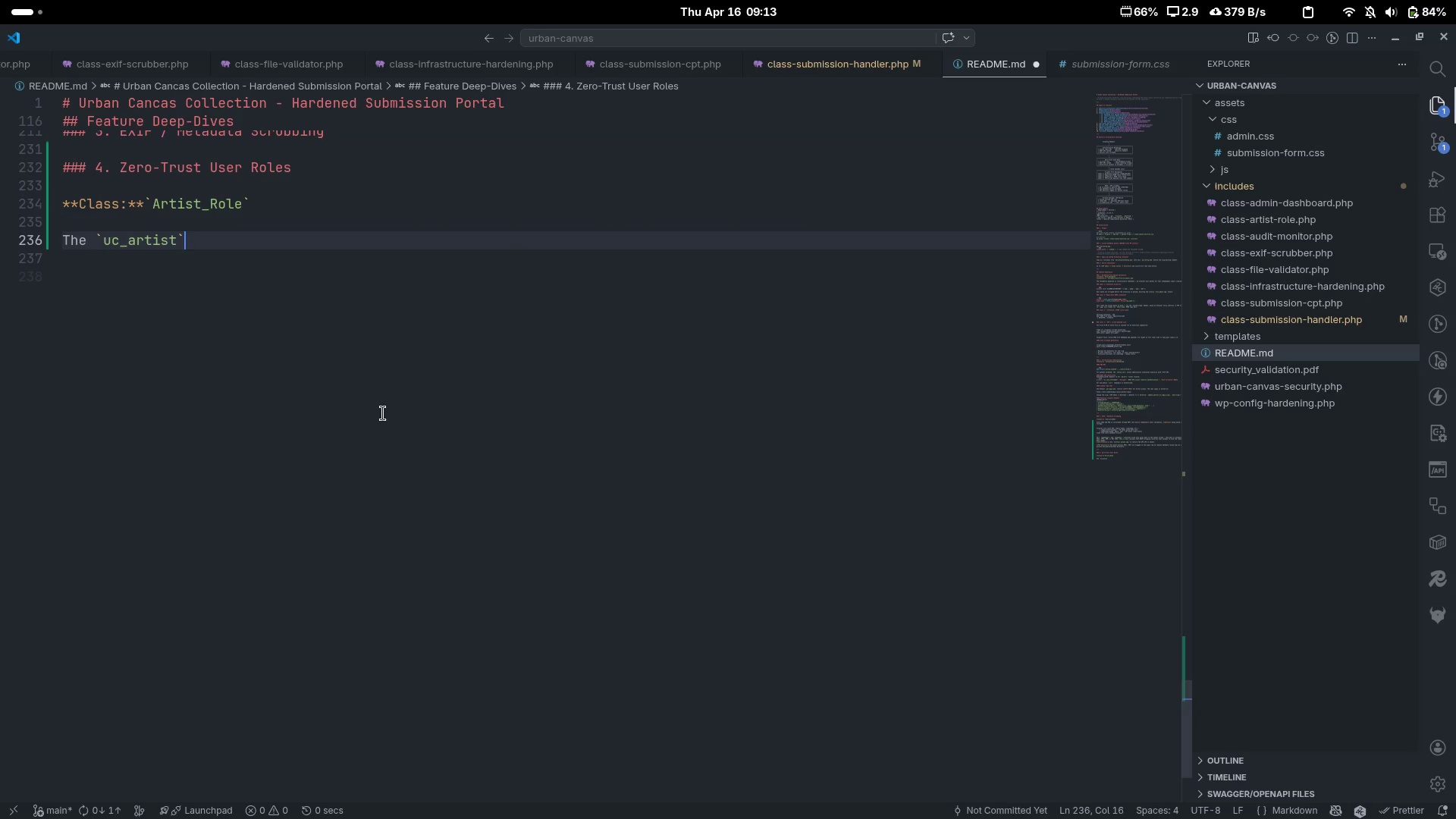 
key(Space)
 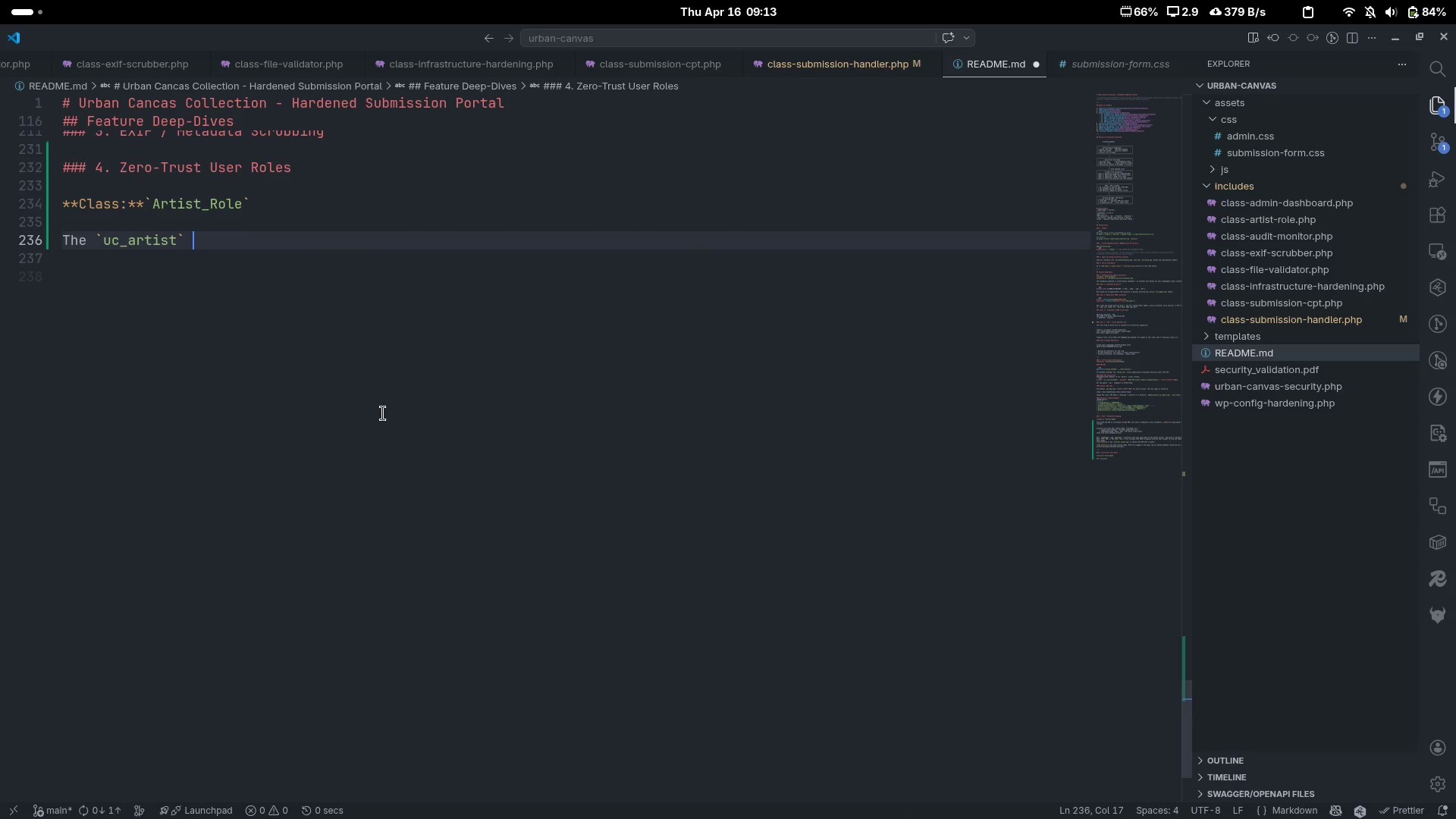 
key(Control+V)
 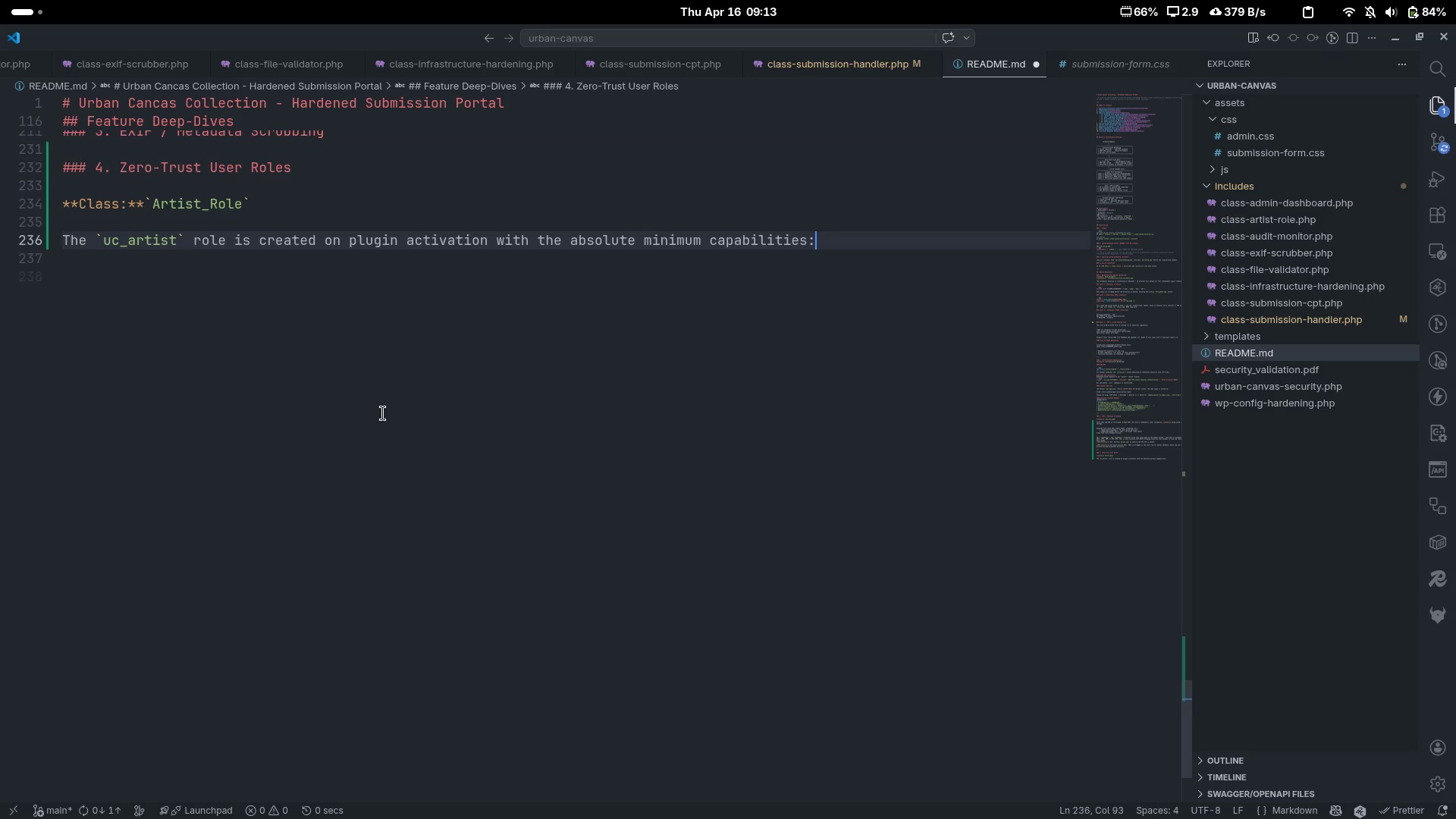 
key(Control+ControlLeft)
 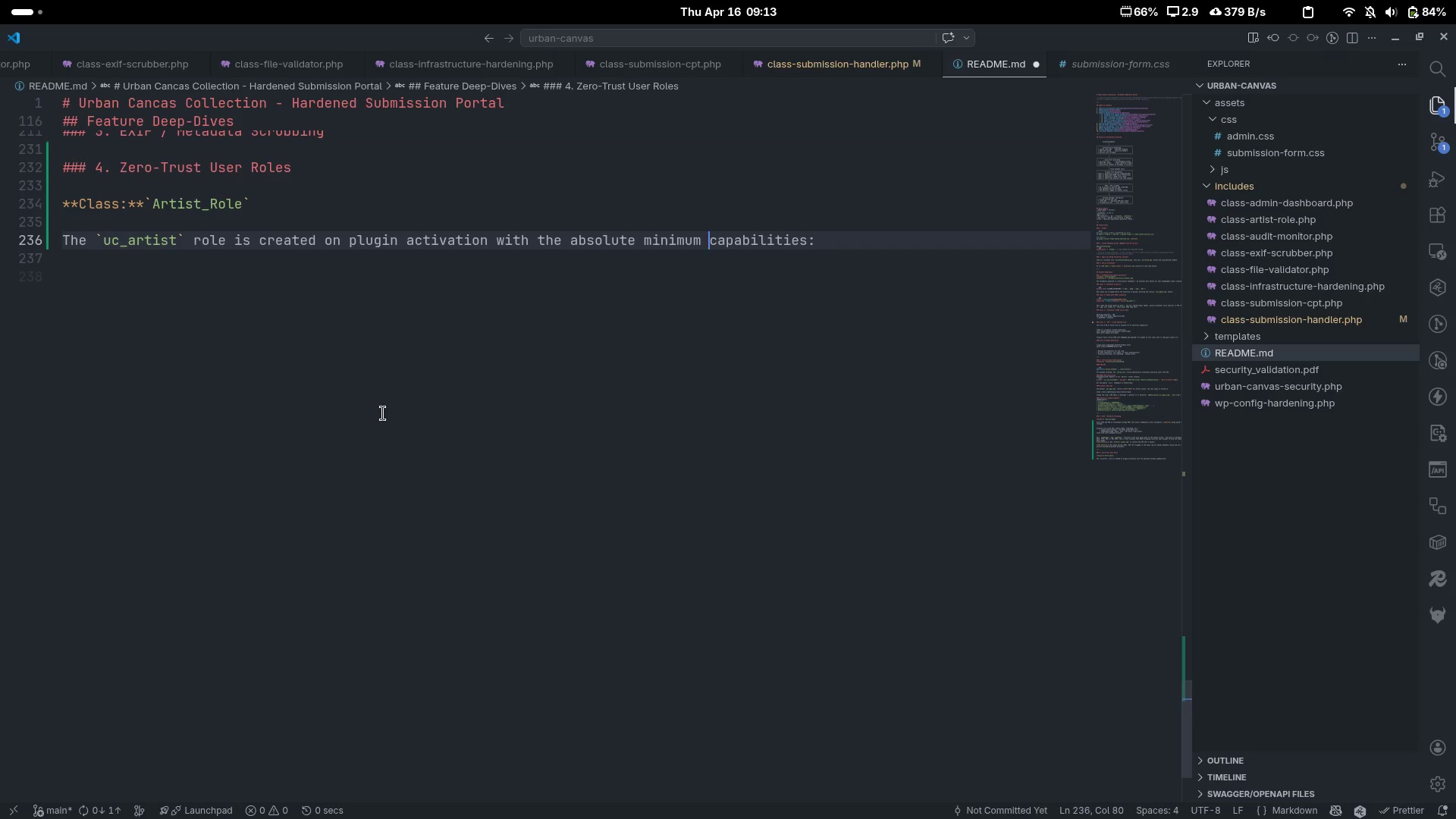 
key(Control+ArrowLeft)
 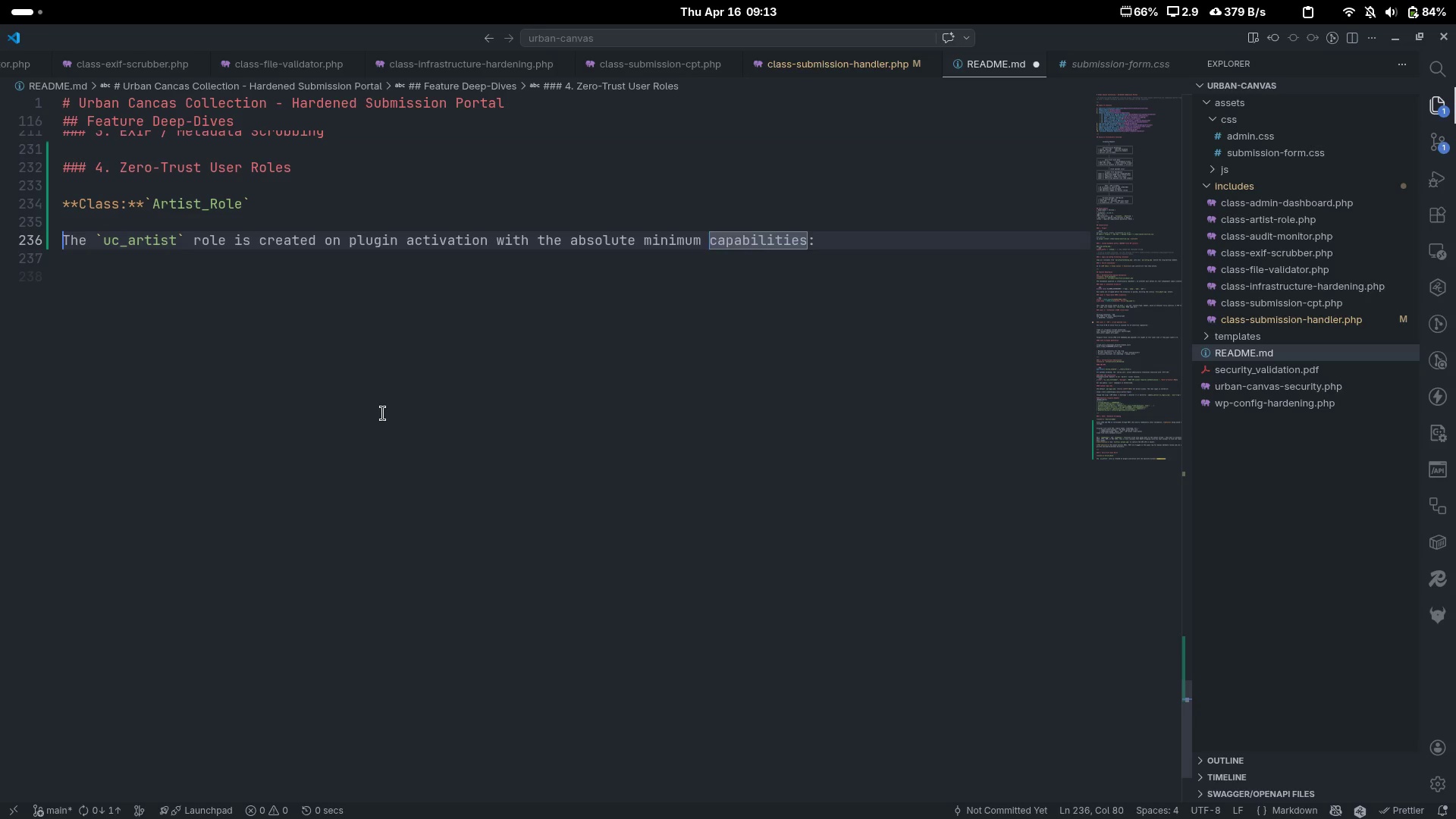 
key(Home)
 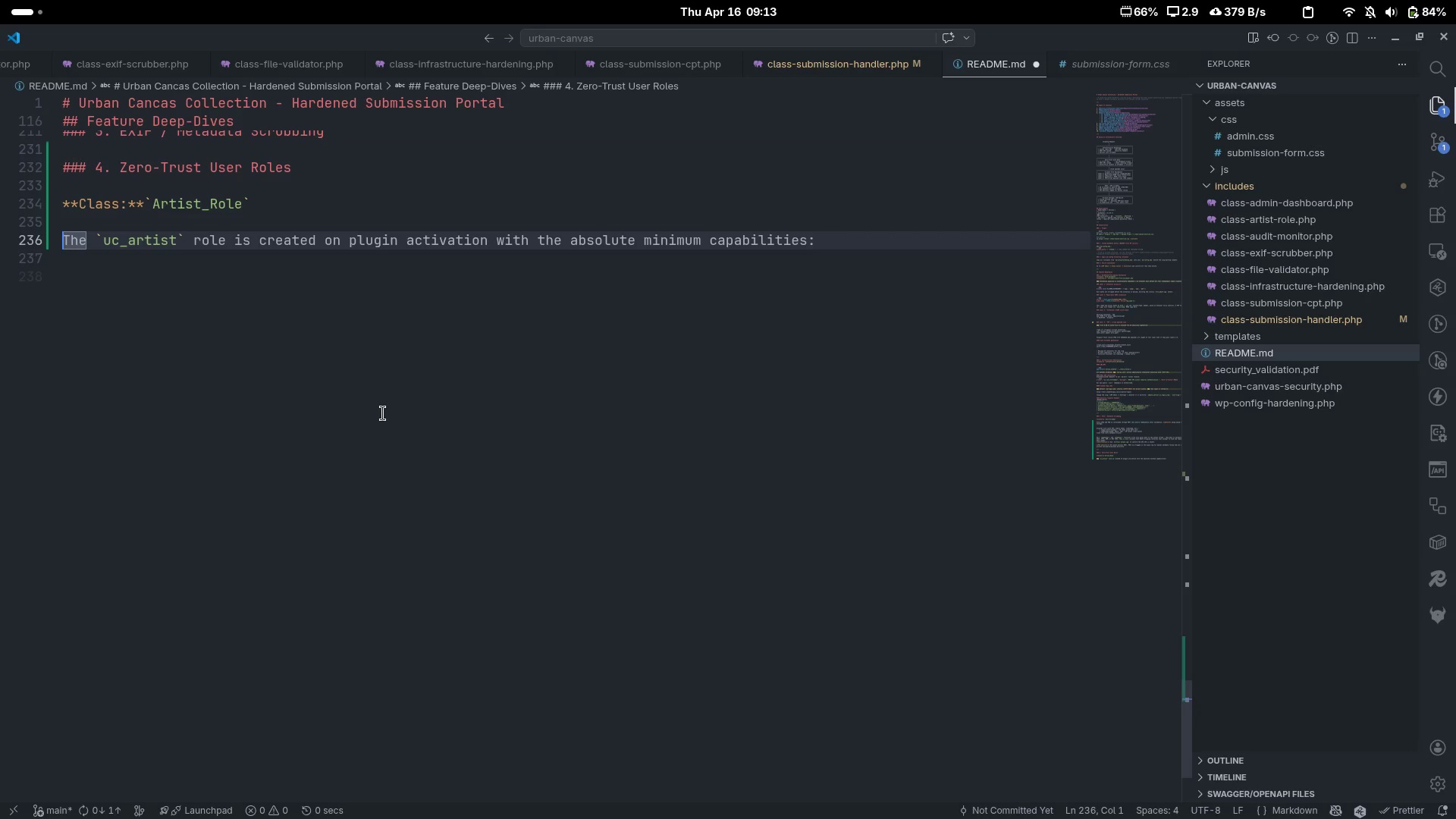 
key(Control+ArrowRight)
 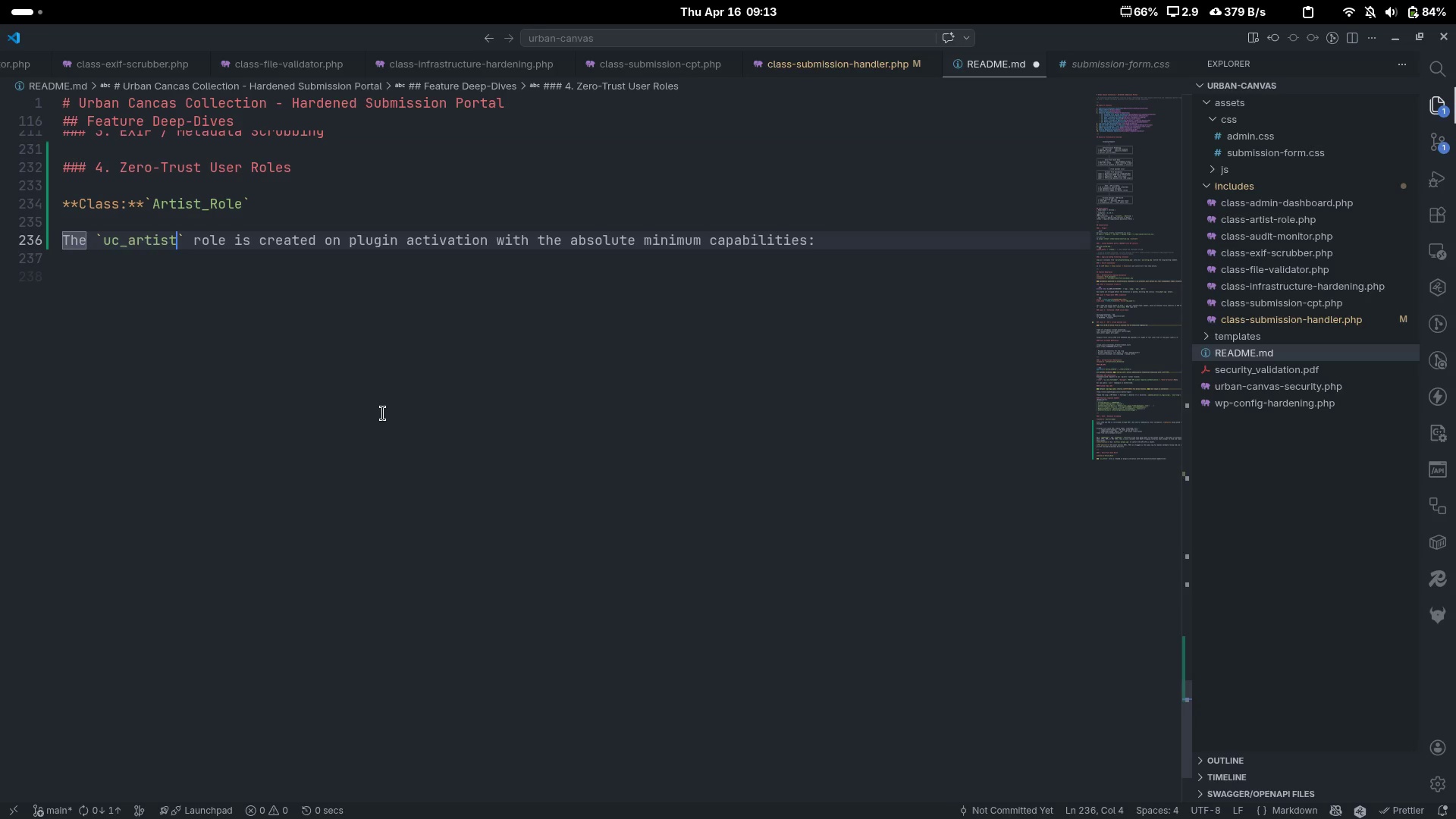 
key(Control+ArrowRight)
 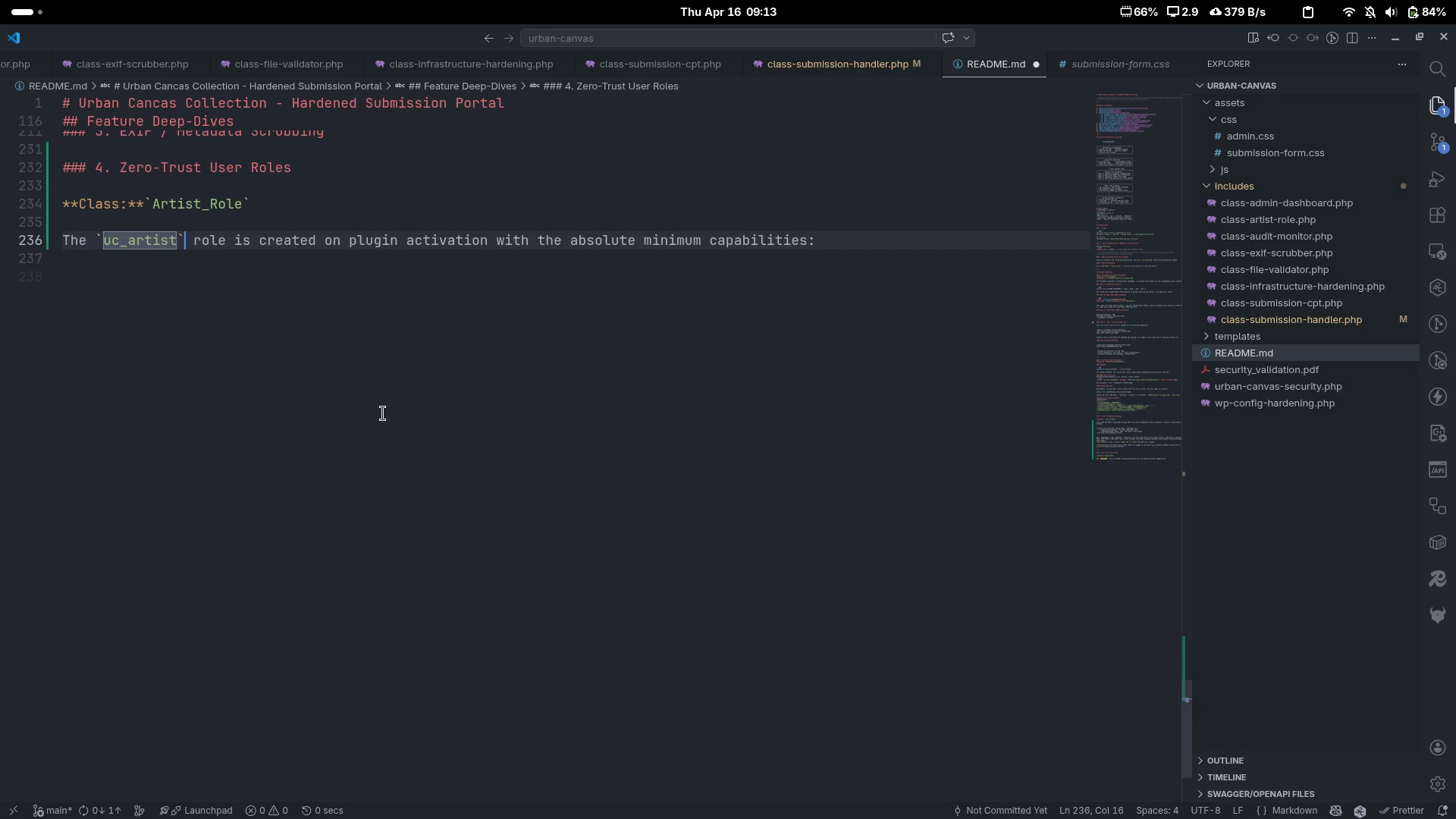 
key(Control+ArrowRight)
 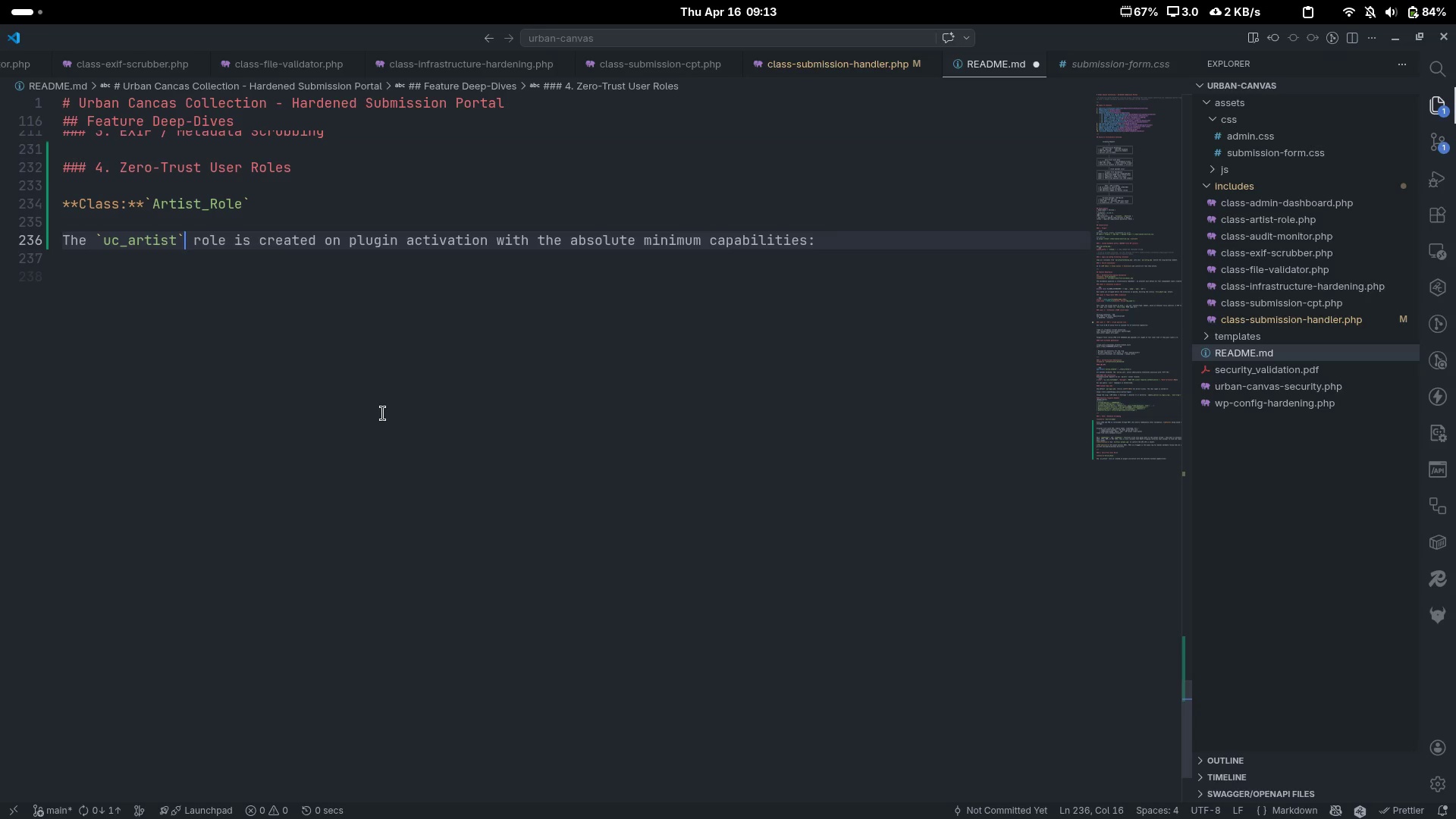 
key(ArrowRight)
 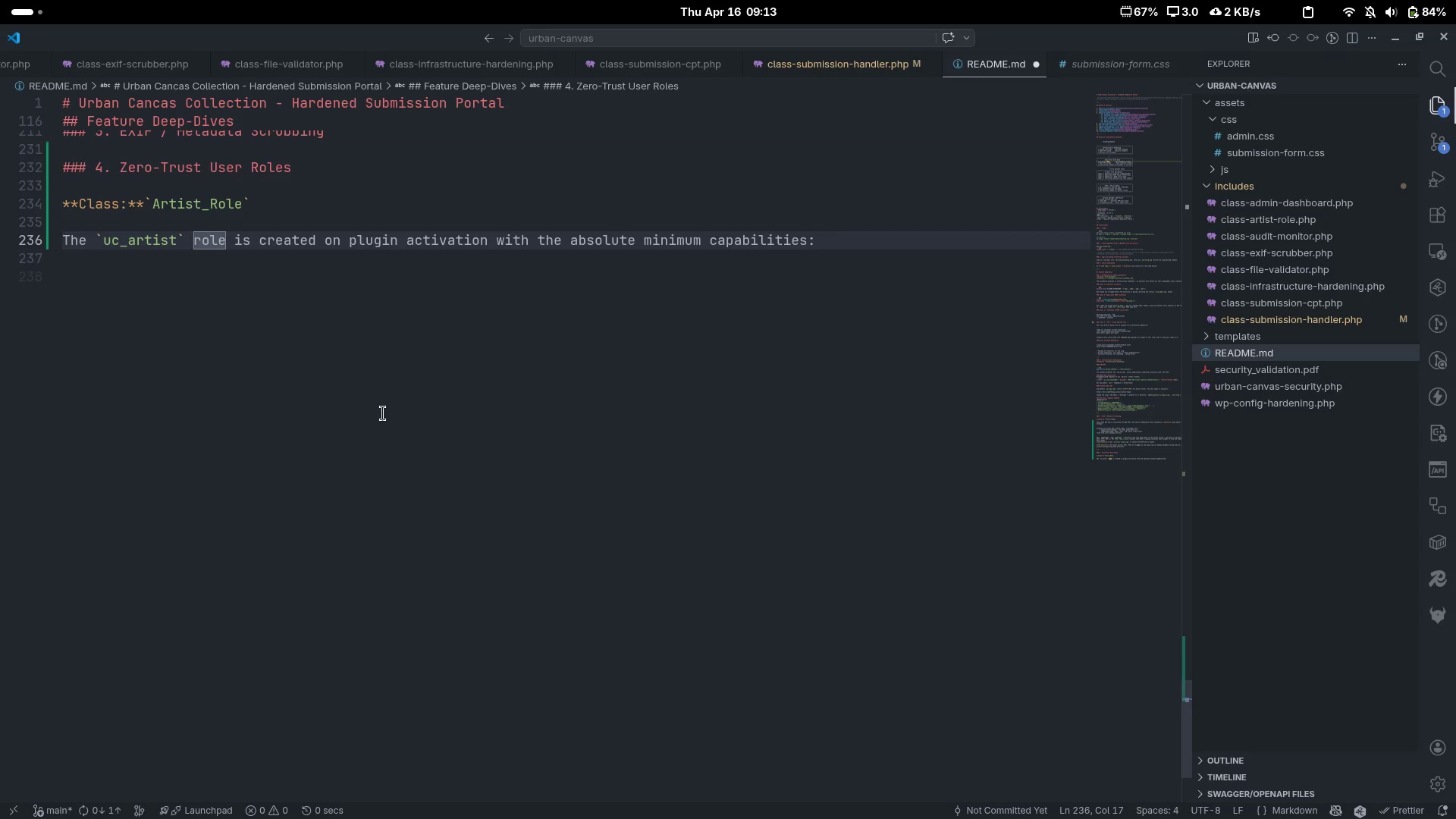 
key(End)
 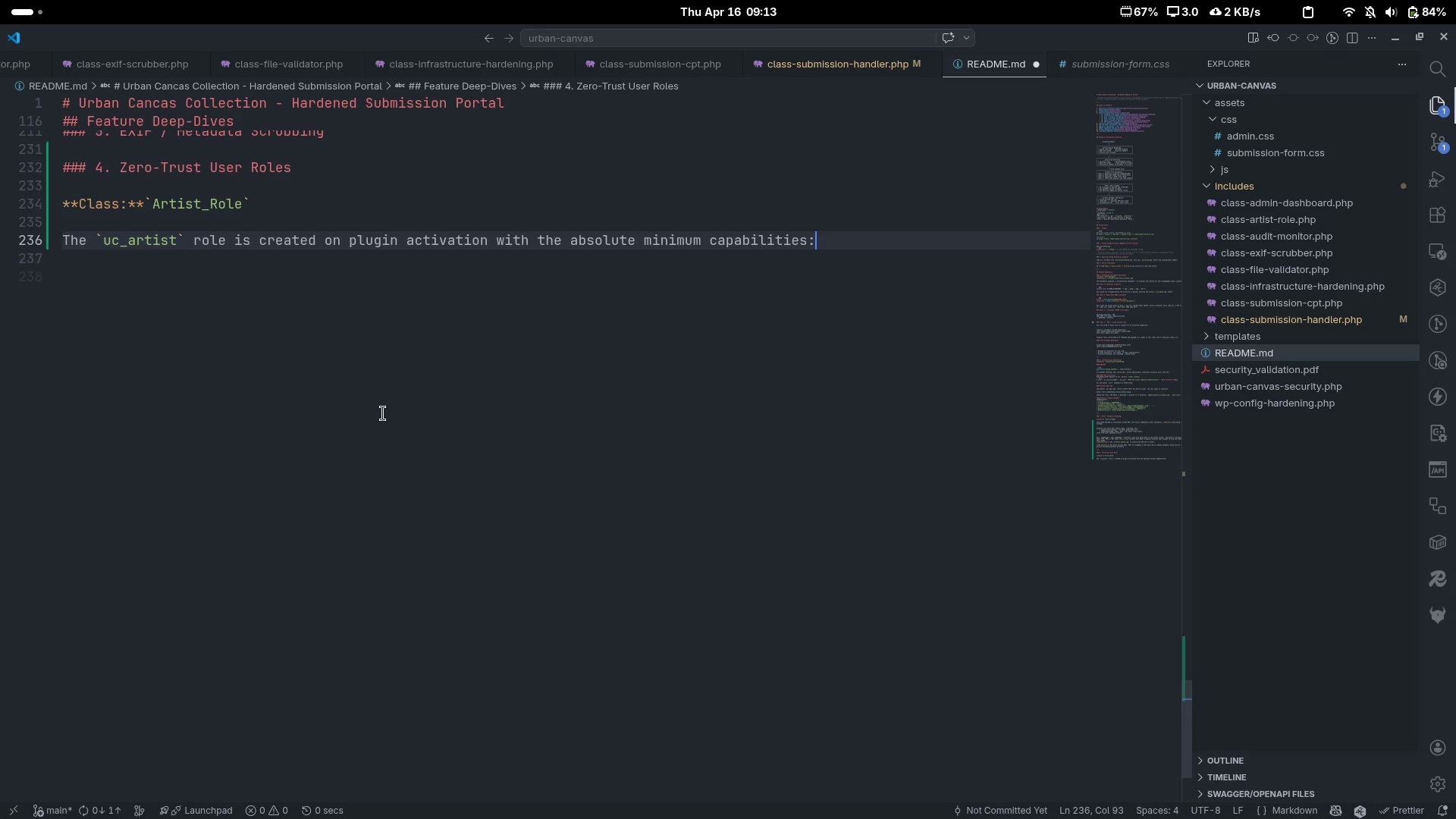 
key(Enter)
 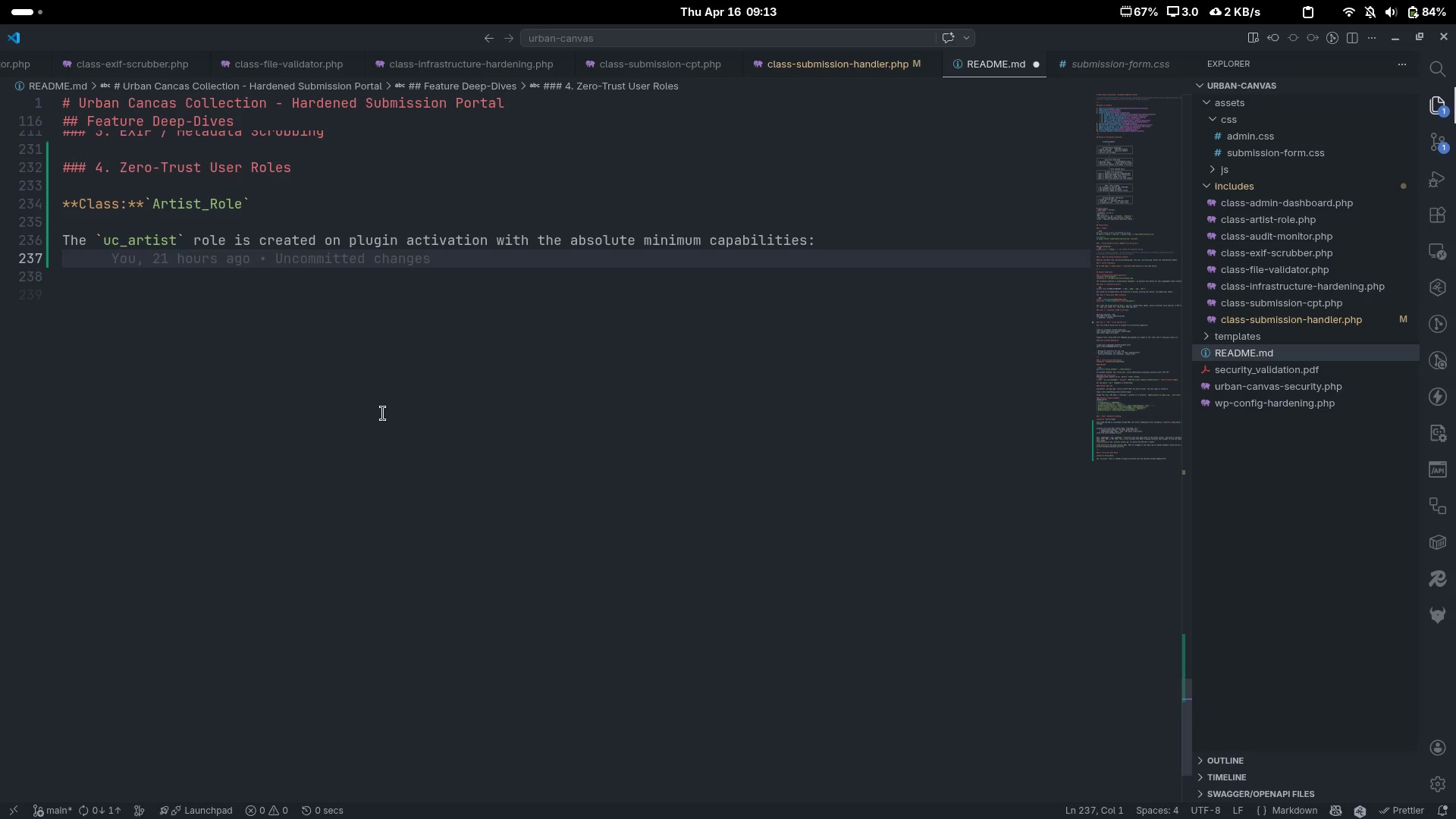 
key(Enter)
 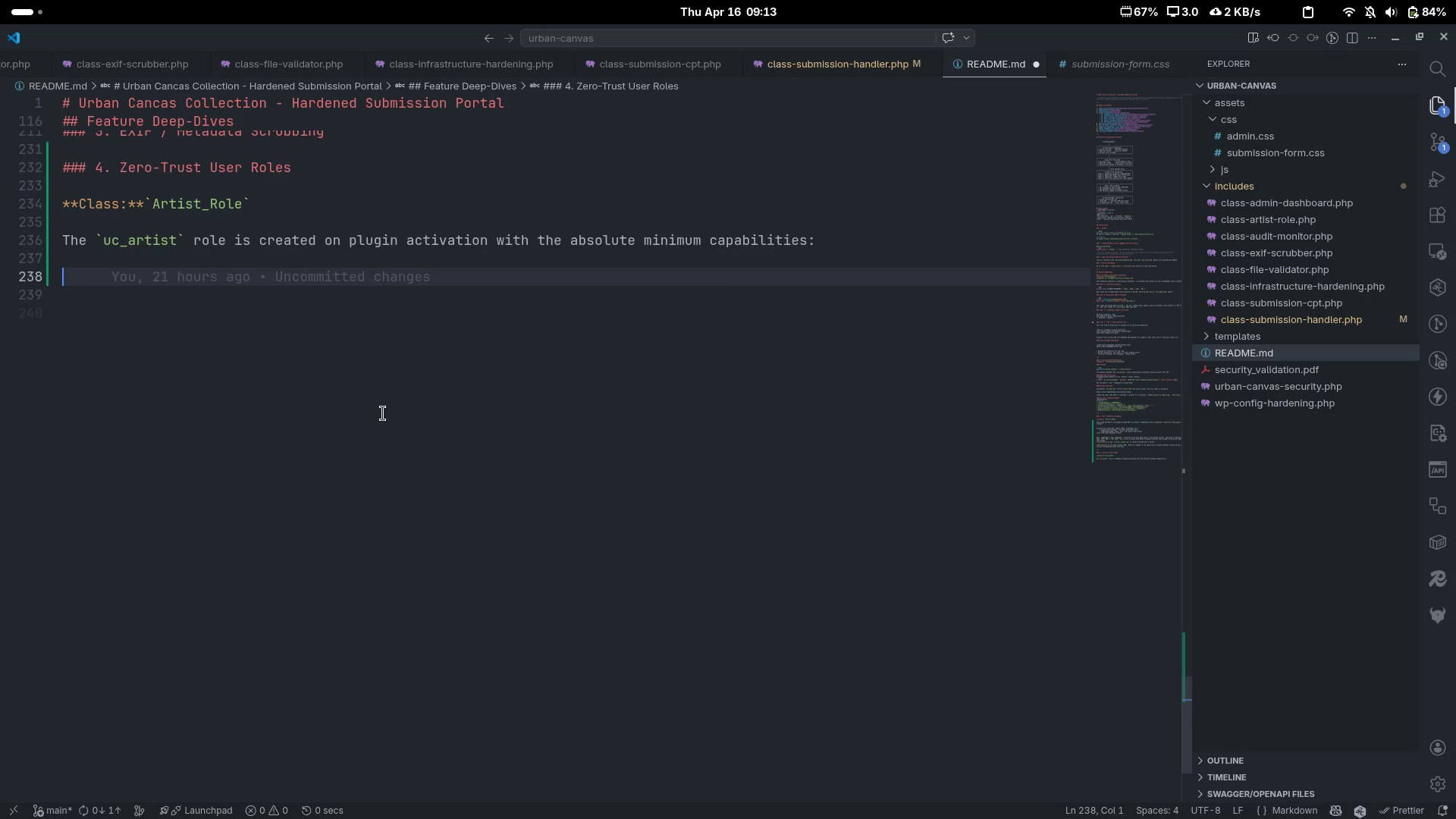 
key(Shift+Backslash)
 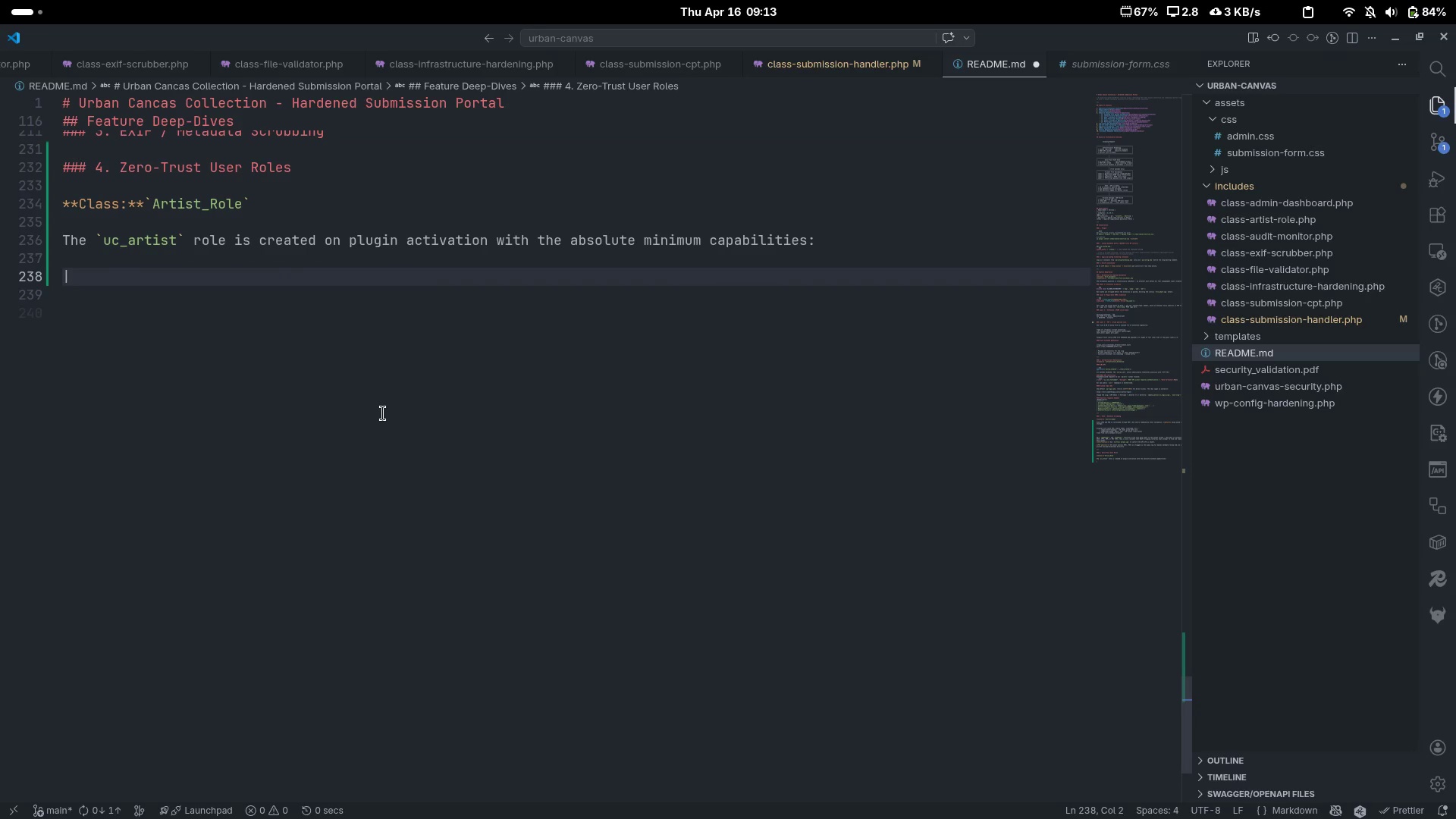 
key(Shift+Backslash)
 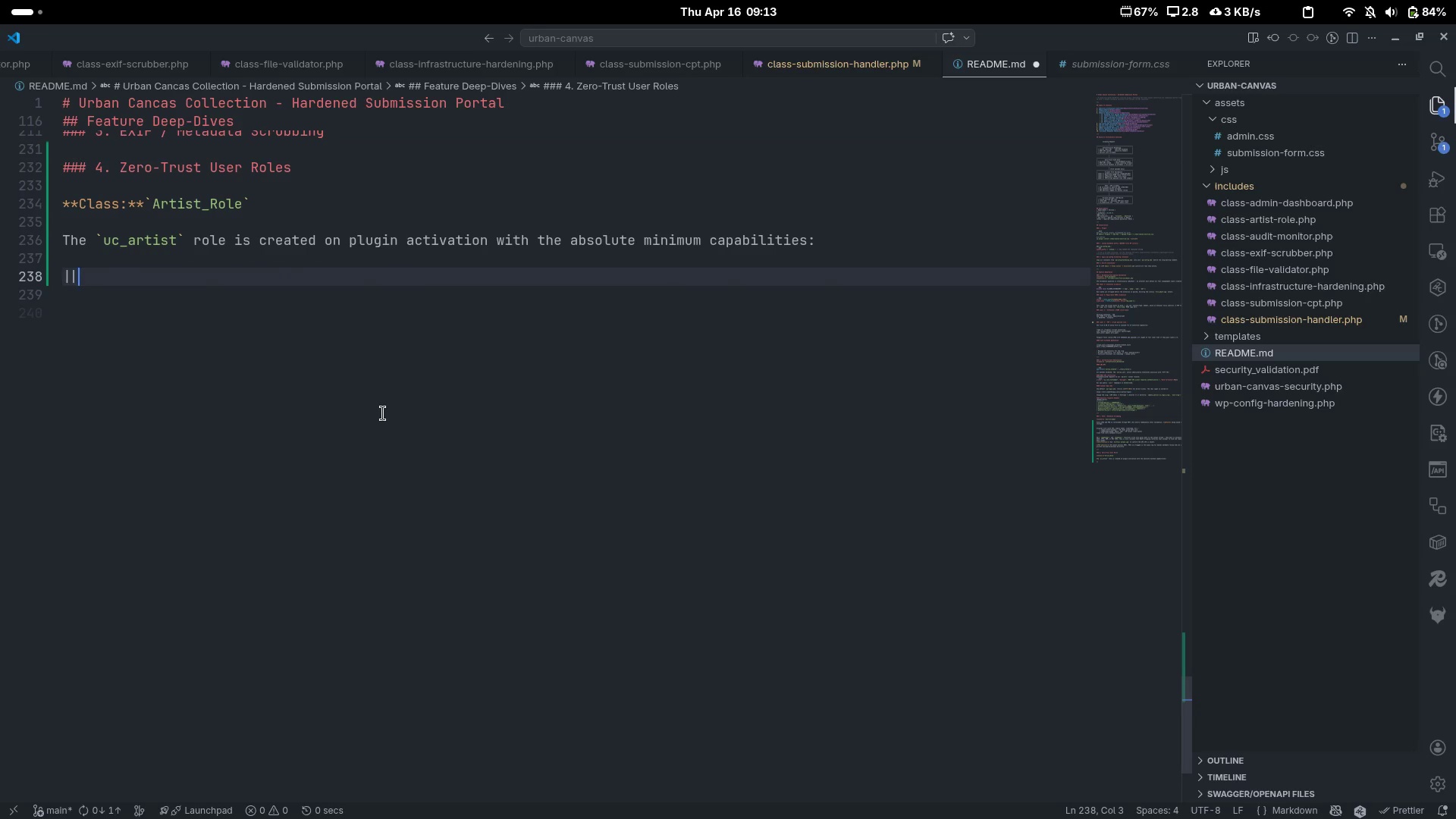 
key(Shift+Backslash)
 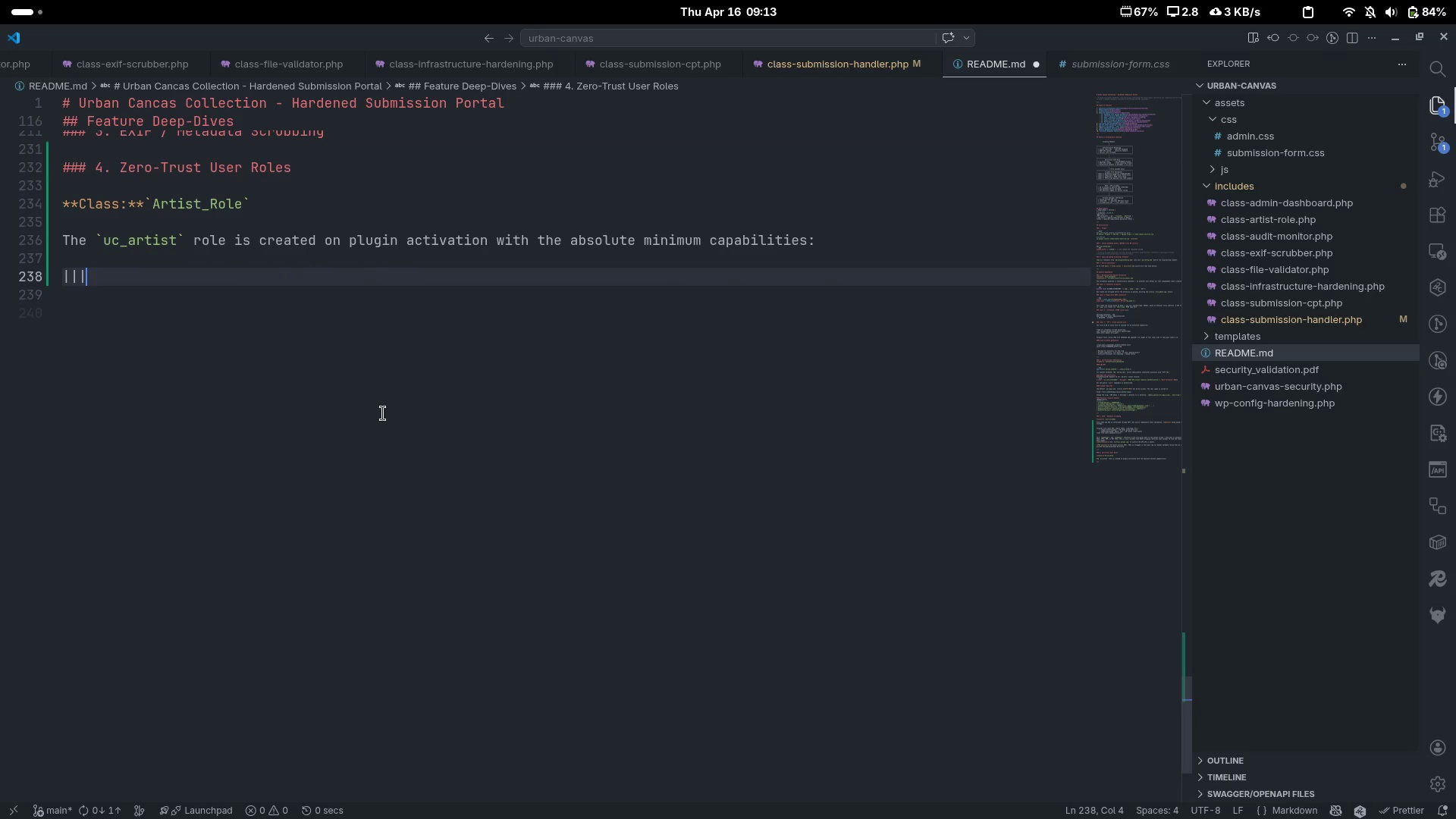 
key(Shift+Backslash)
 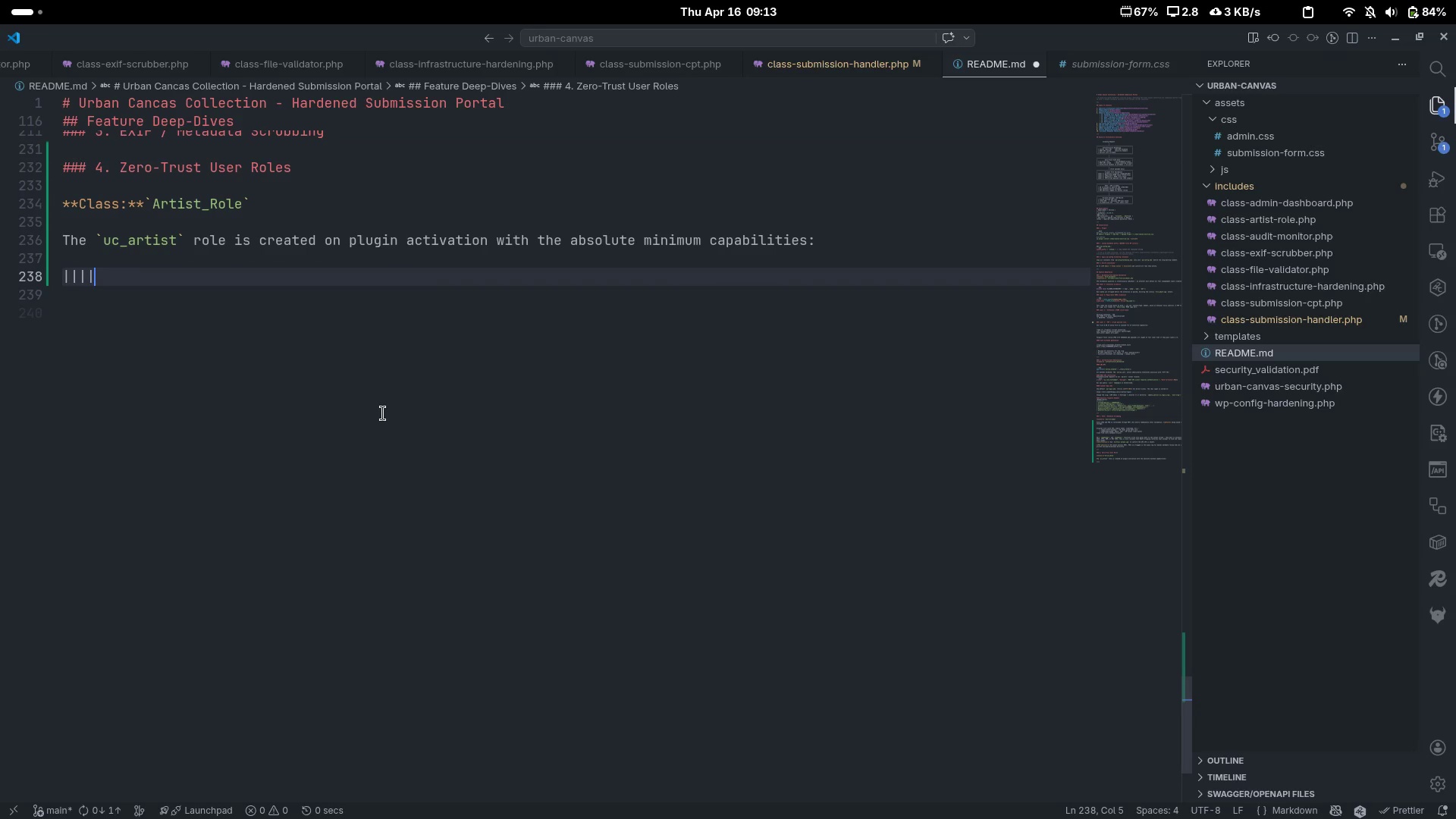 
key(ArrowLeft)
 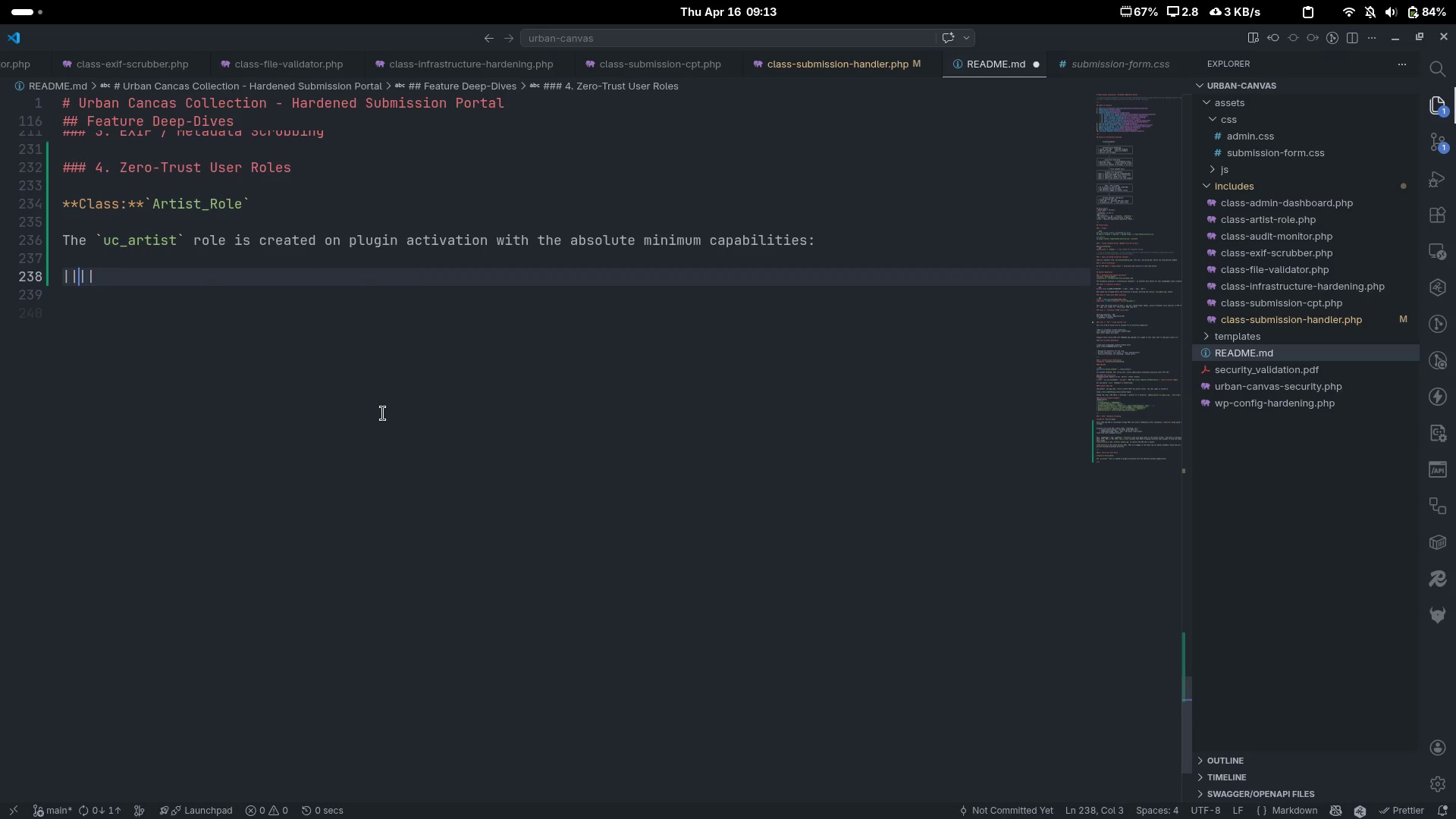 
key(ArrowLeft)
 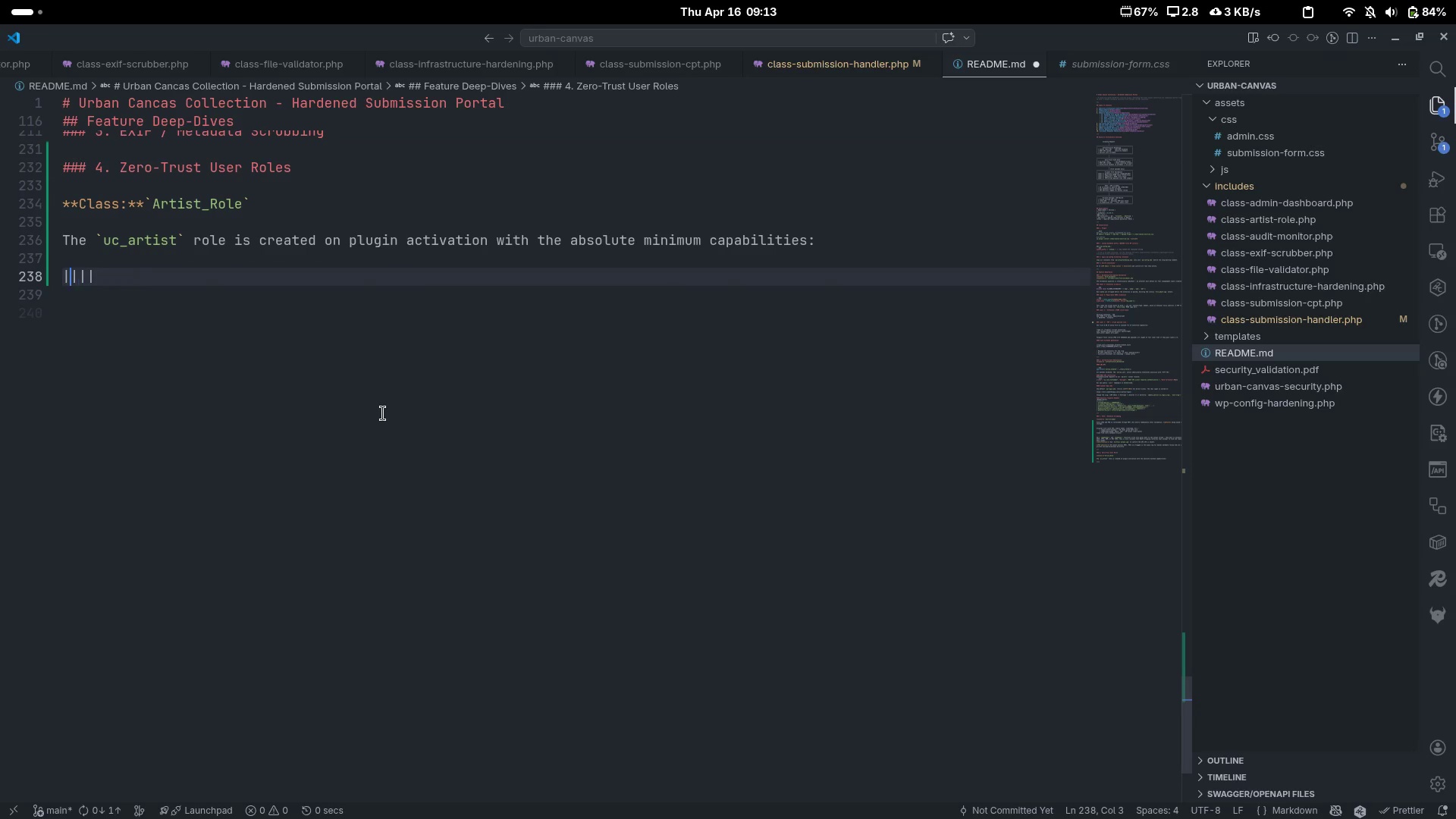 
key(ArrowLeft)
 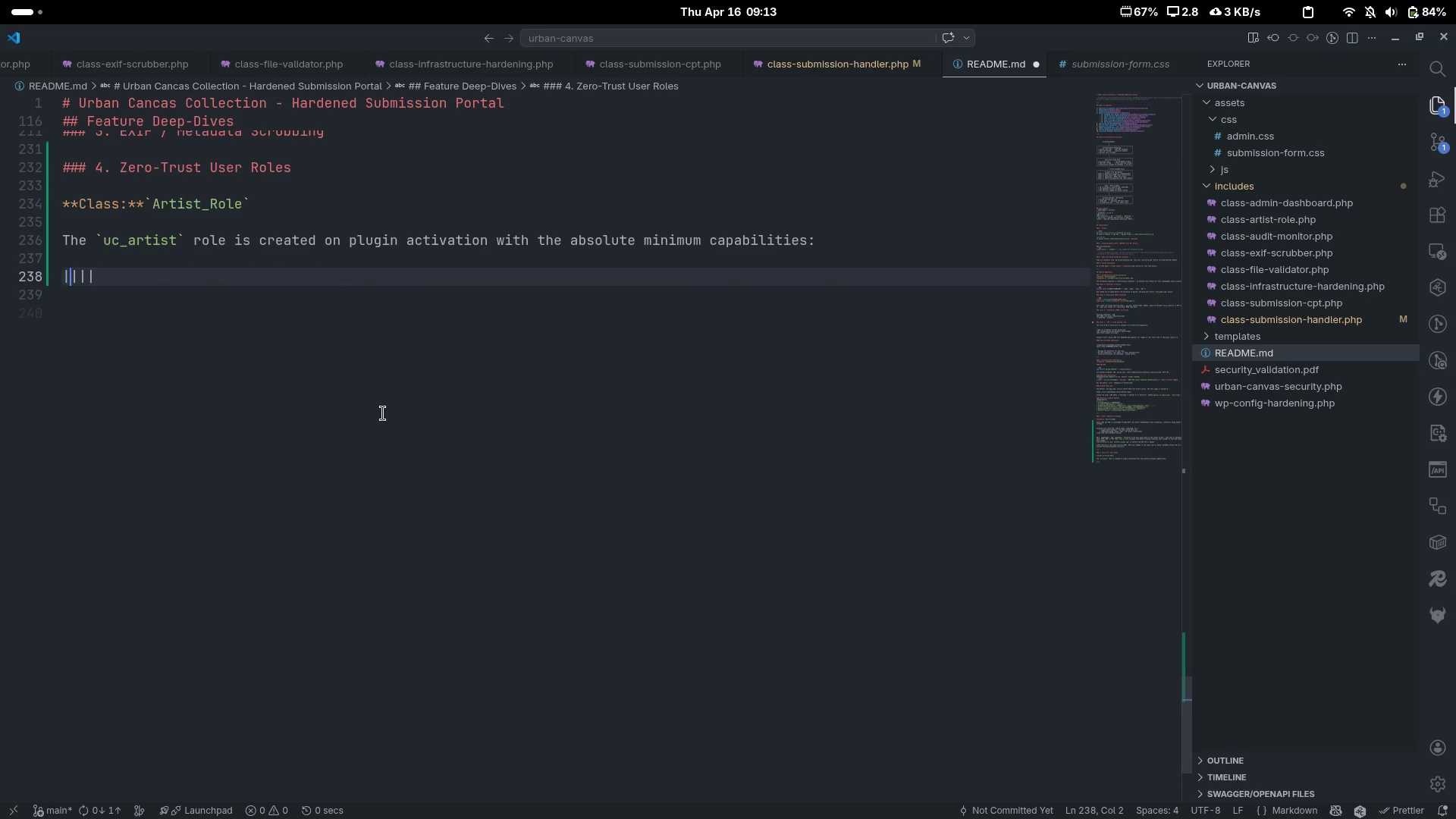 
type(Cab)
key(Backspace)
type(pability)
 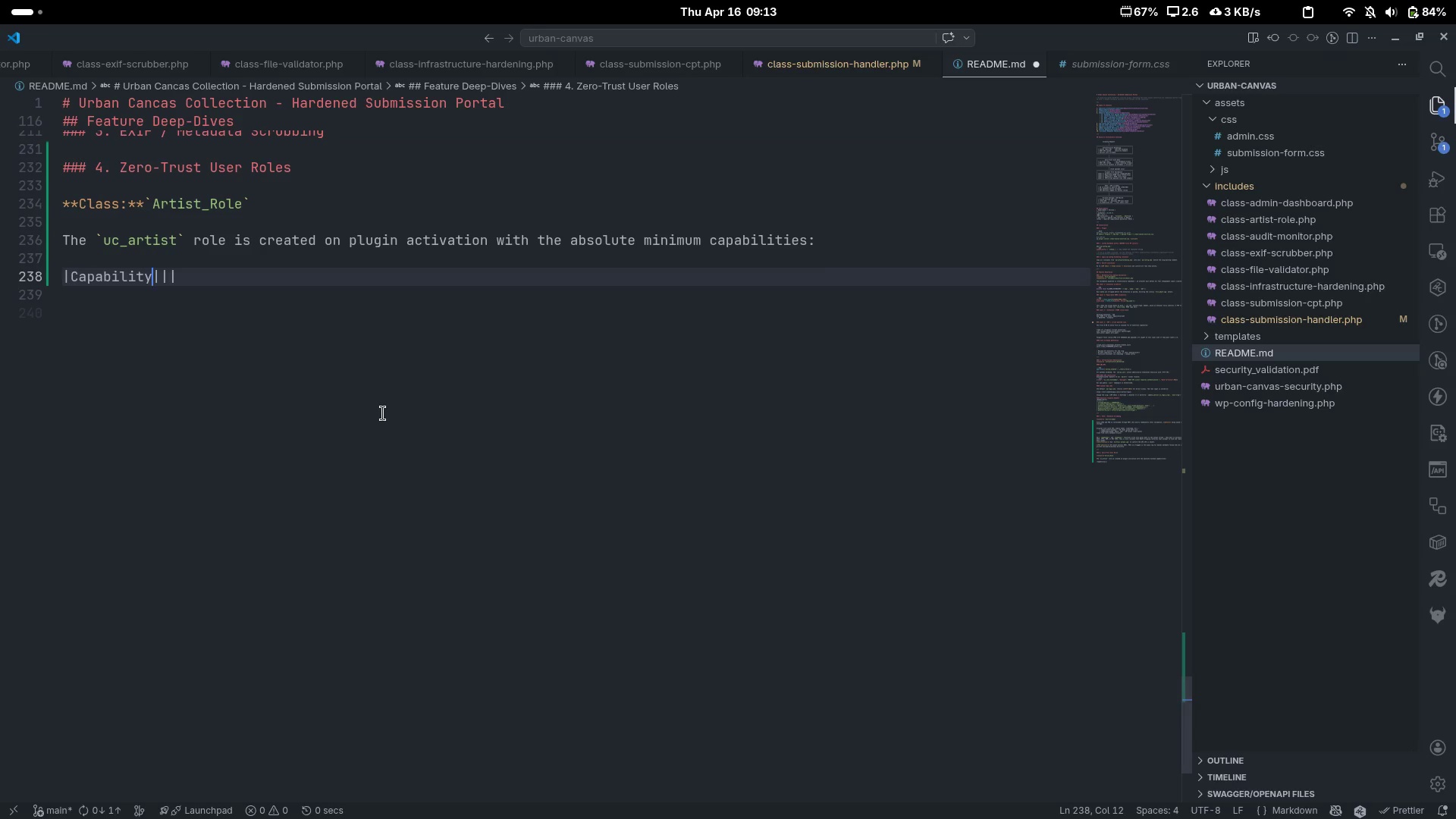 
key(ArrowRight)
 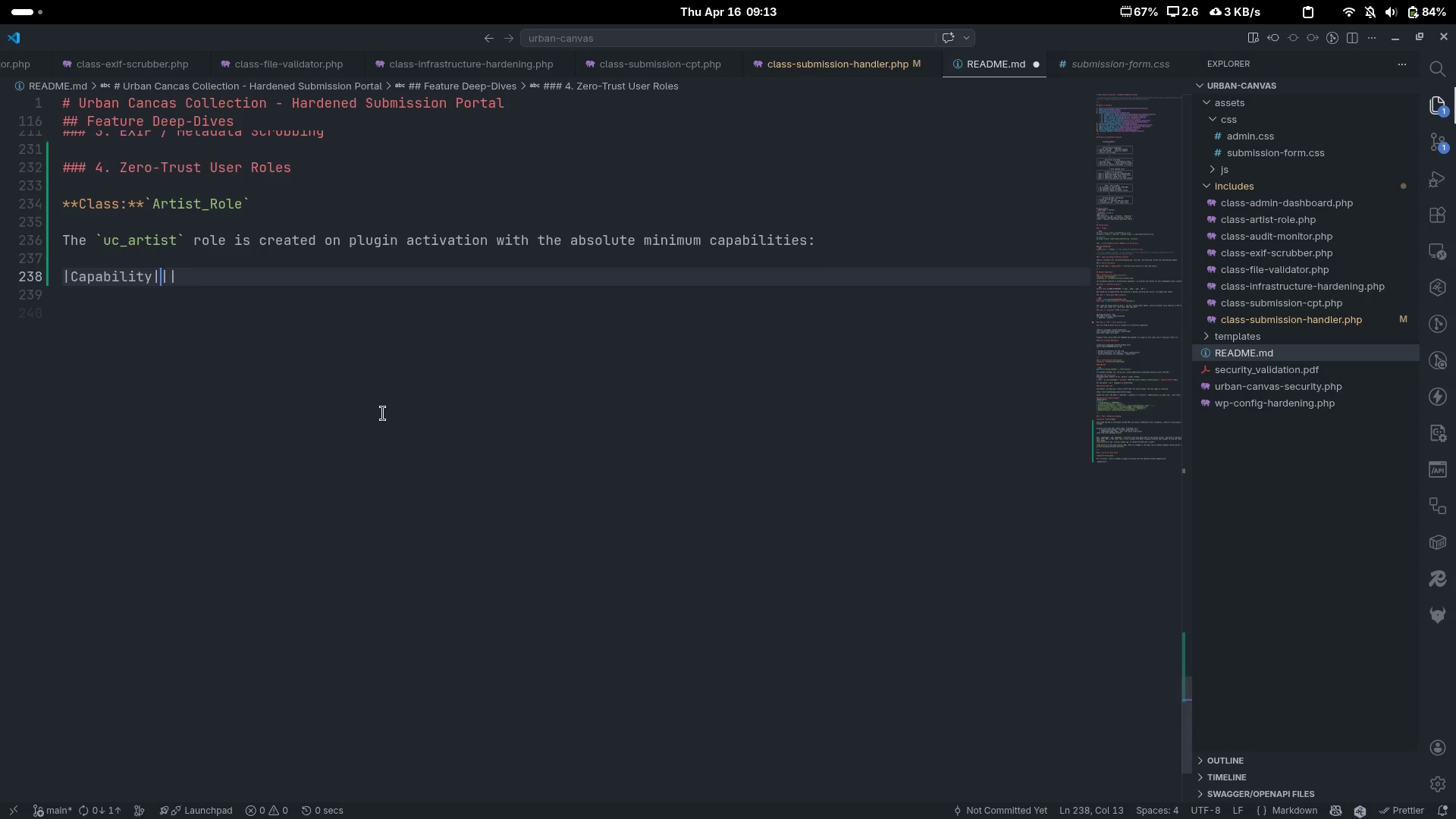 
type(Value)
 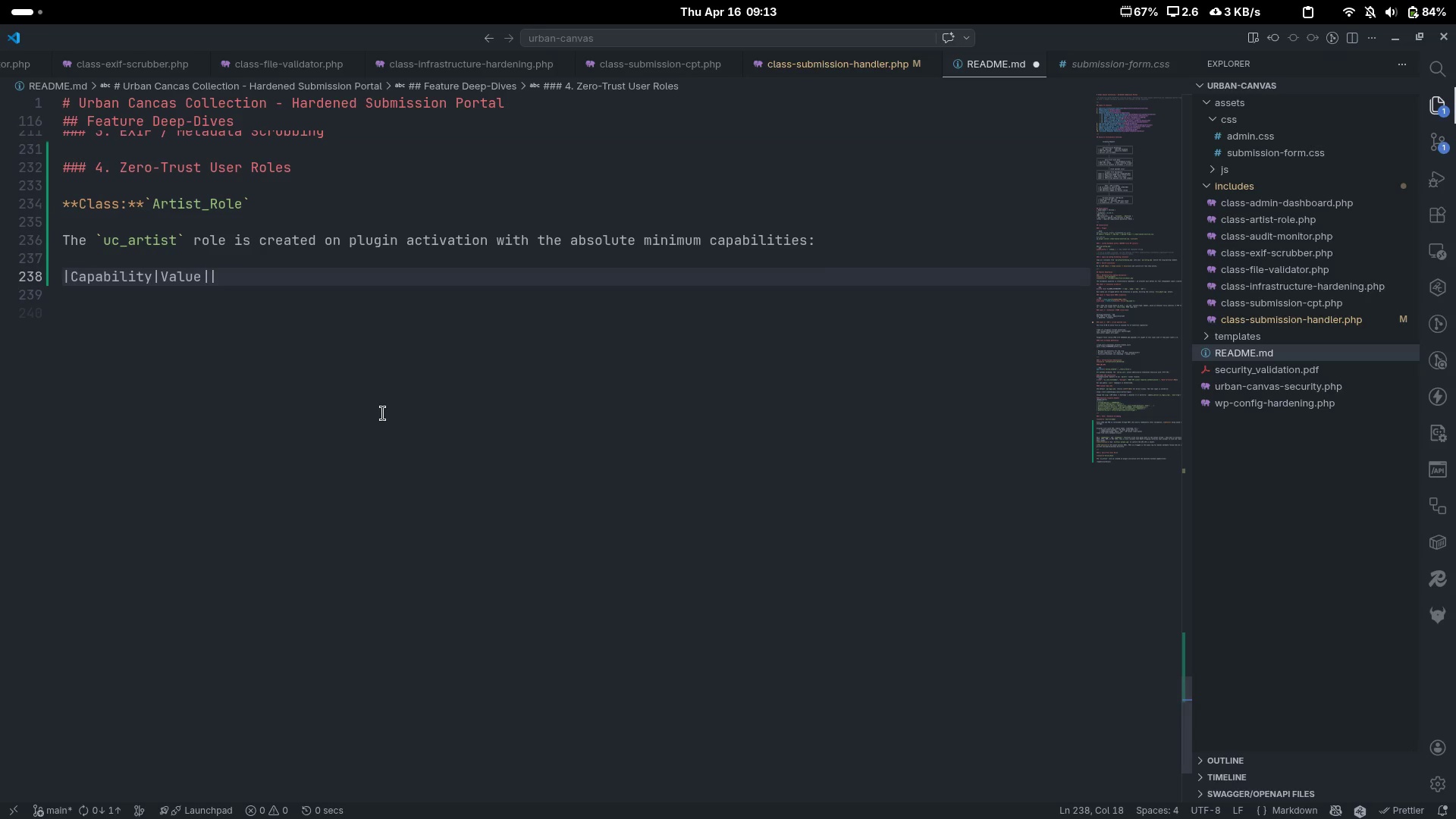 
key(ArrowRight)
 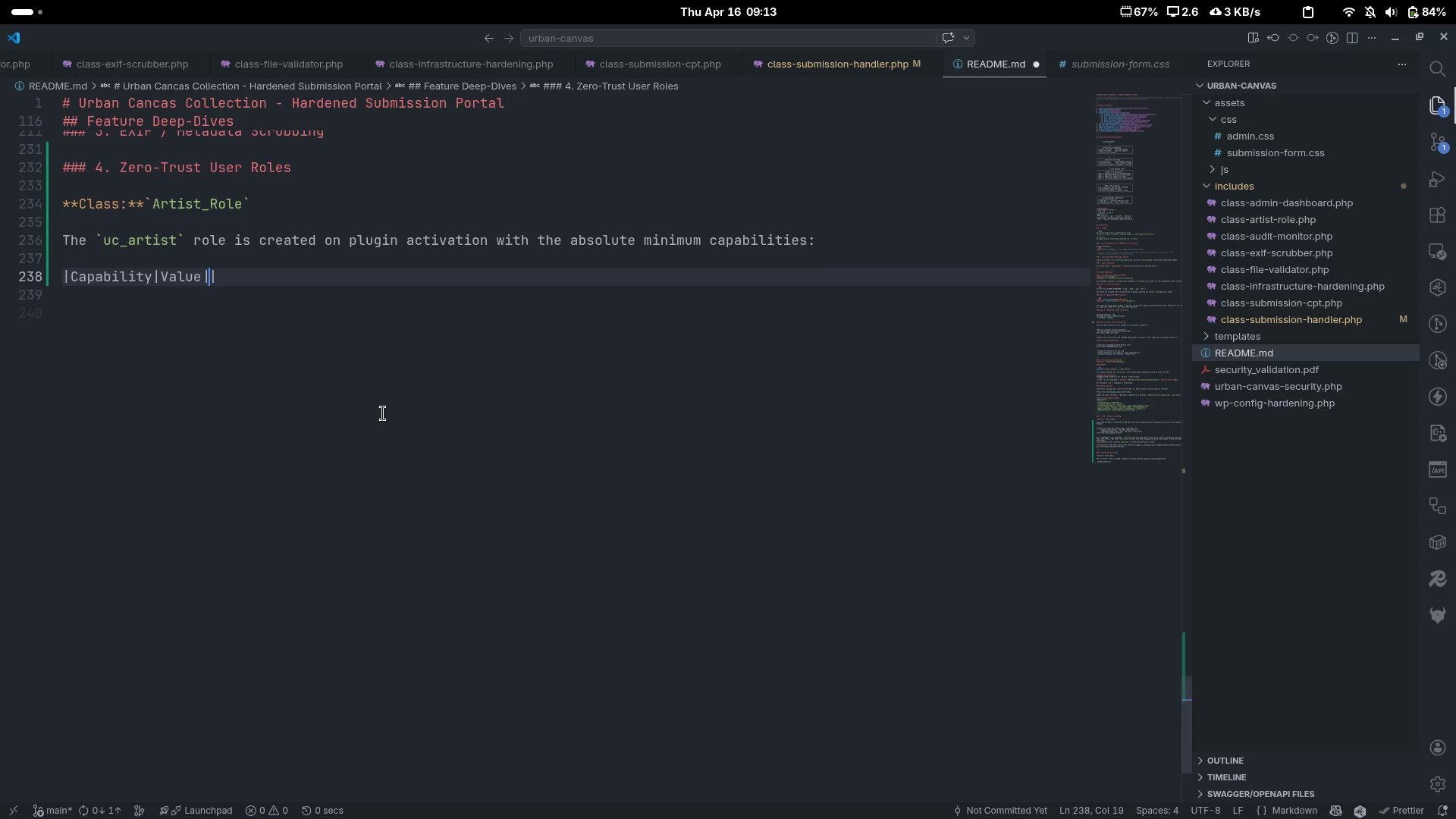 
type(Read)
key(Backspace)
type(son)
 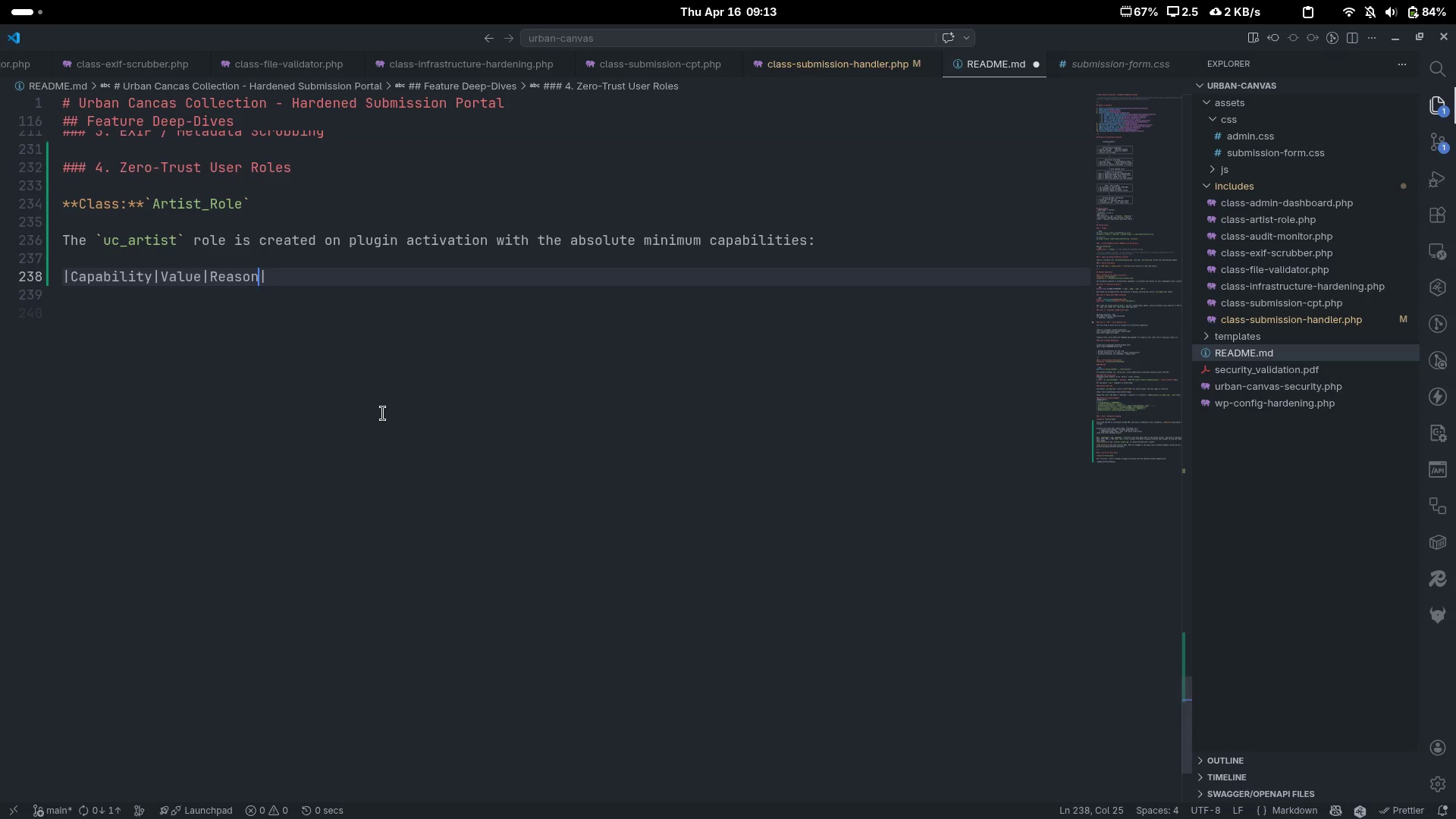 
key(ArrowRight)
 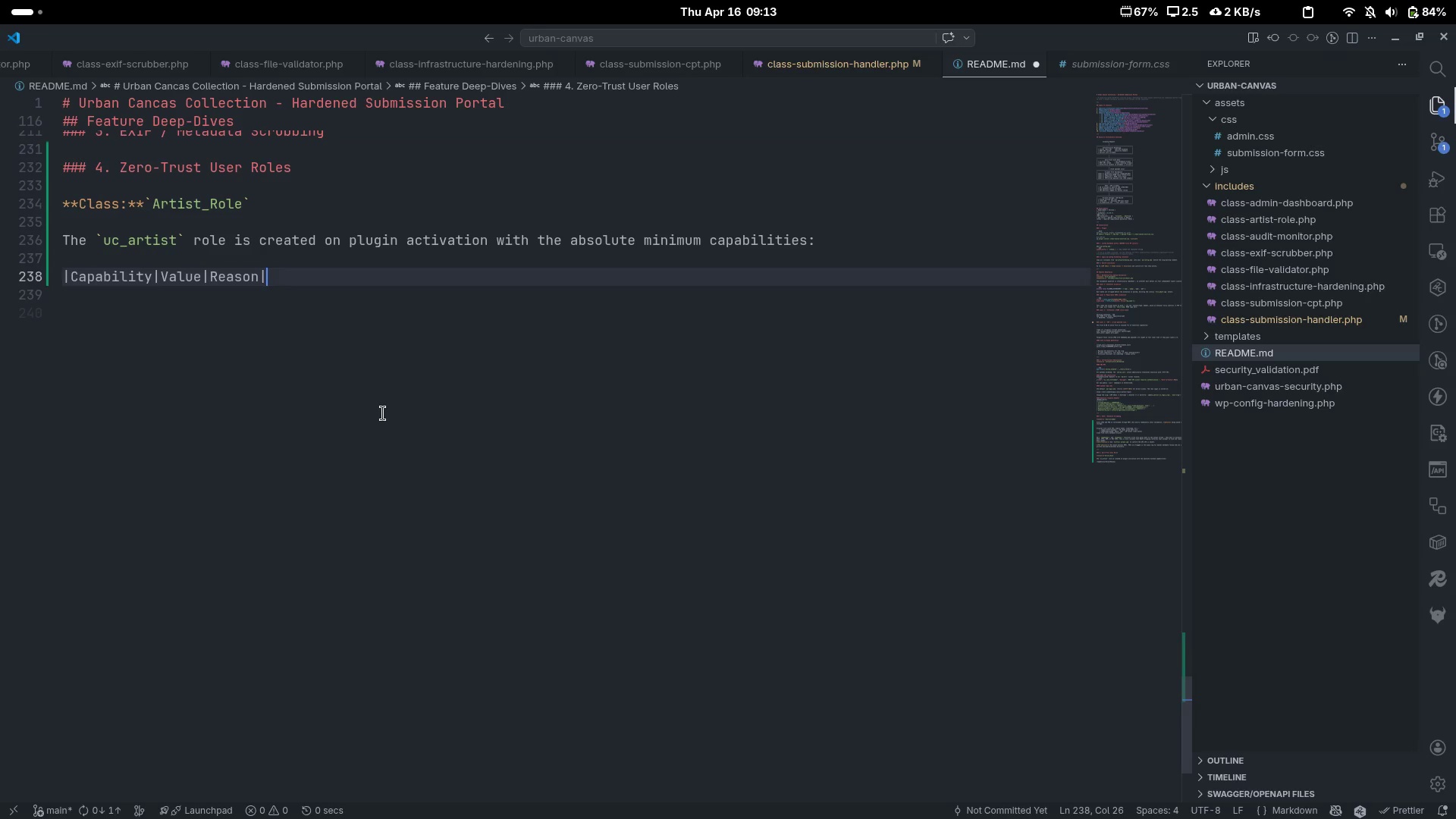 
key(Enter)
 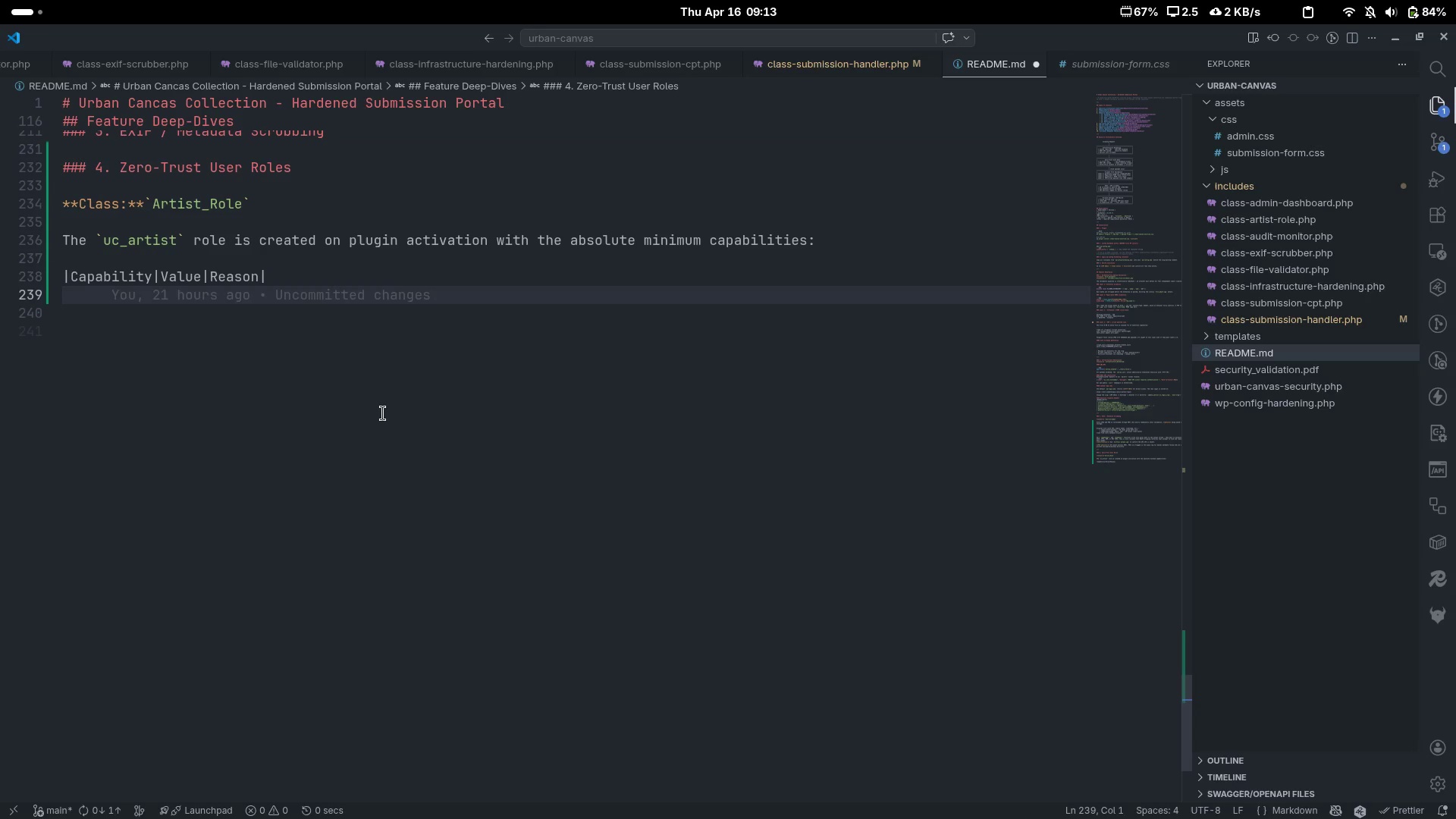 
key(Shift+Backslash)
 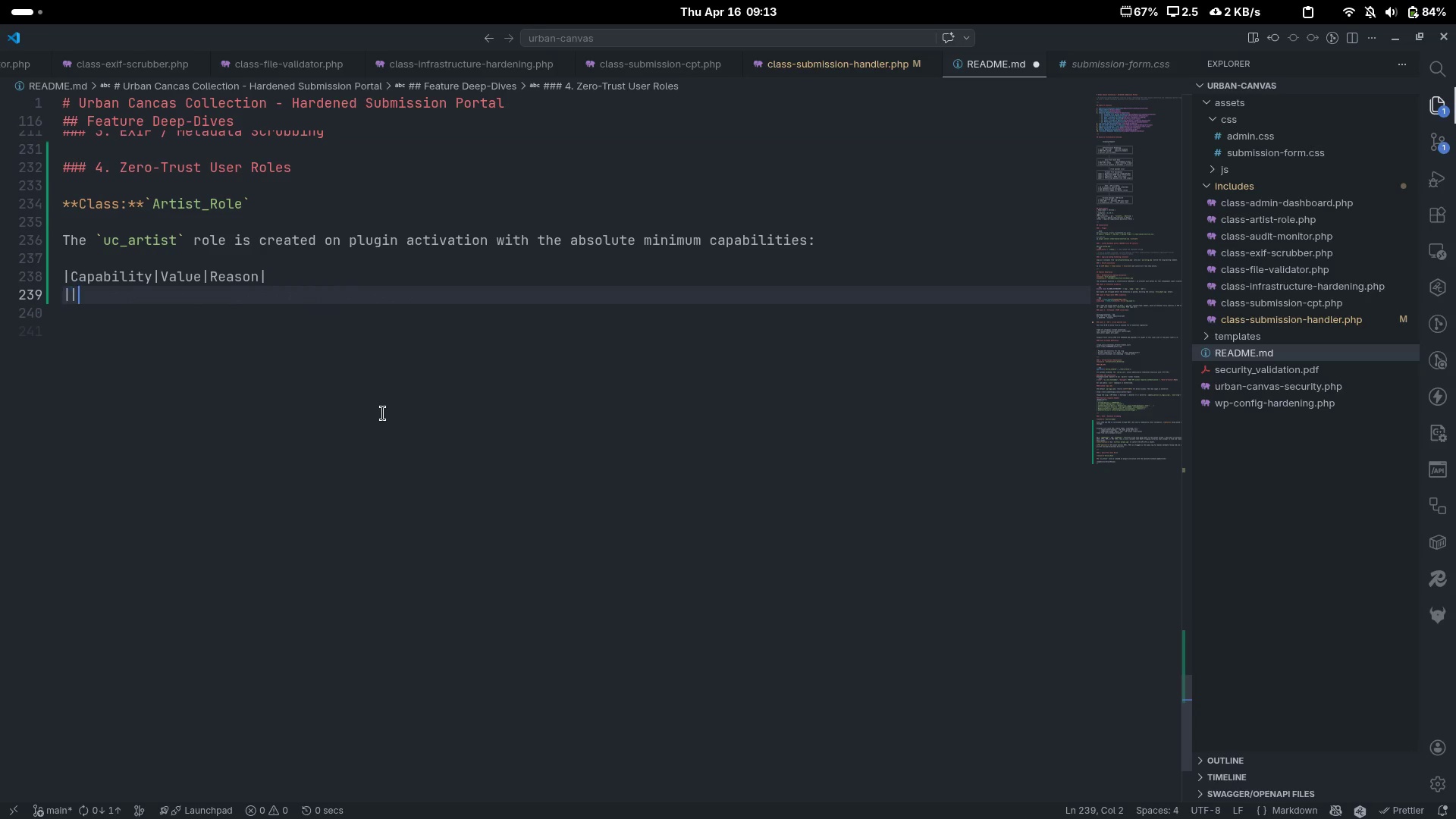 
key(Shift+Backslash)
 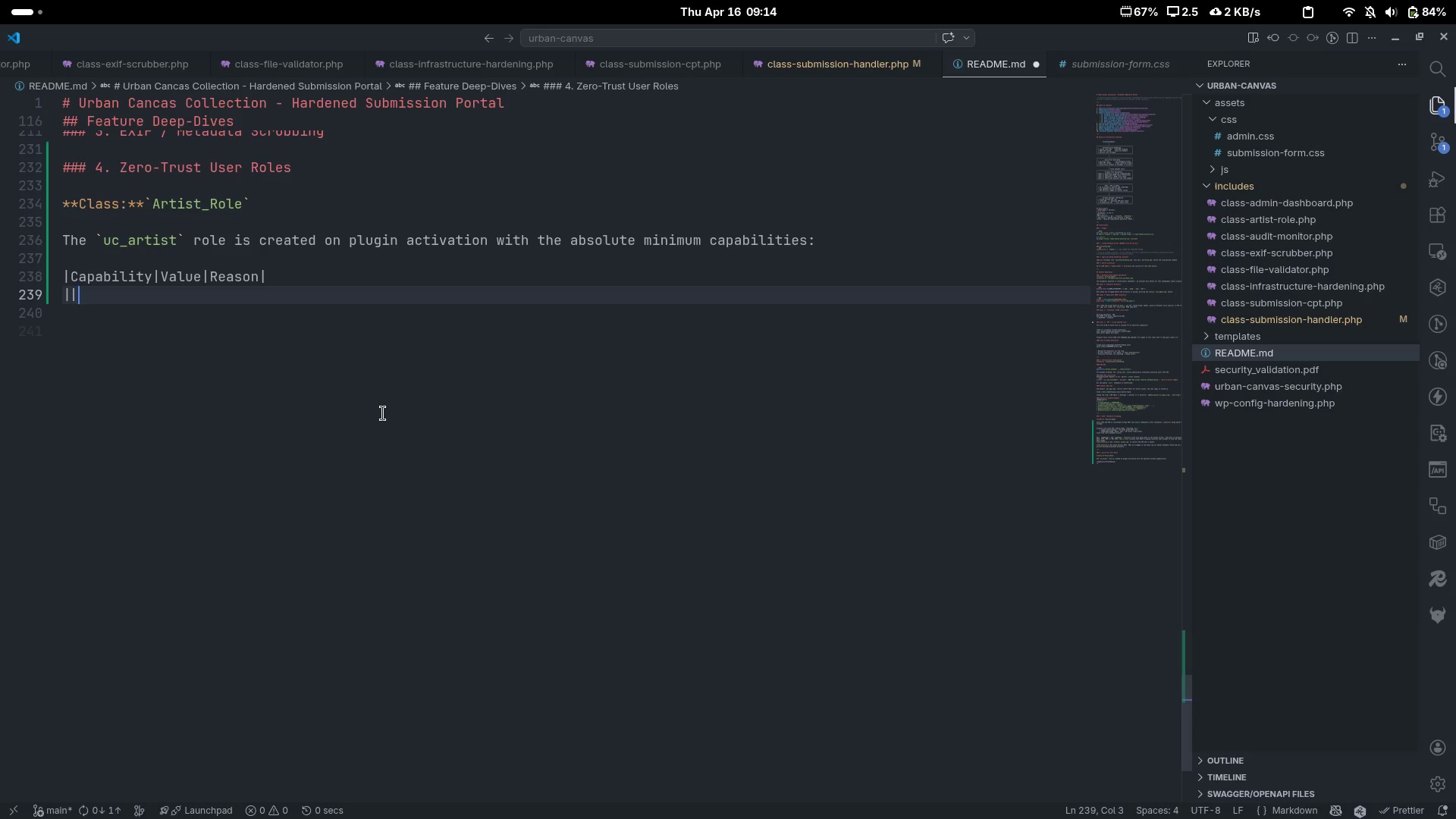 
key(Shift+Backslash)
 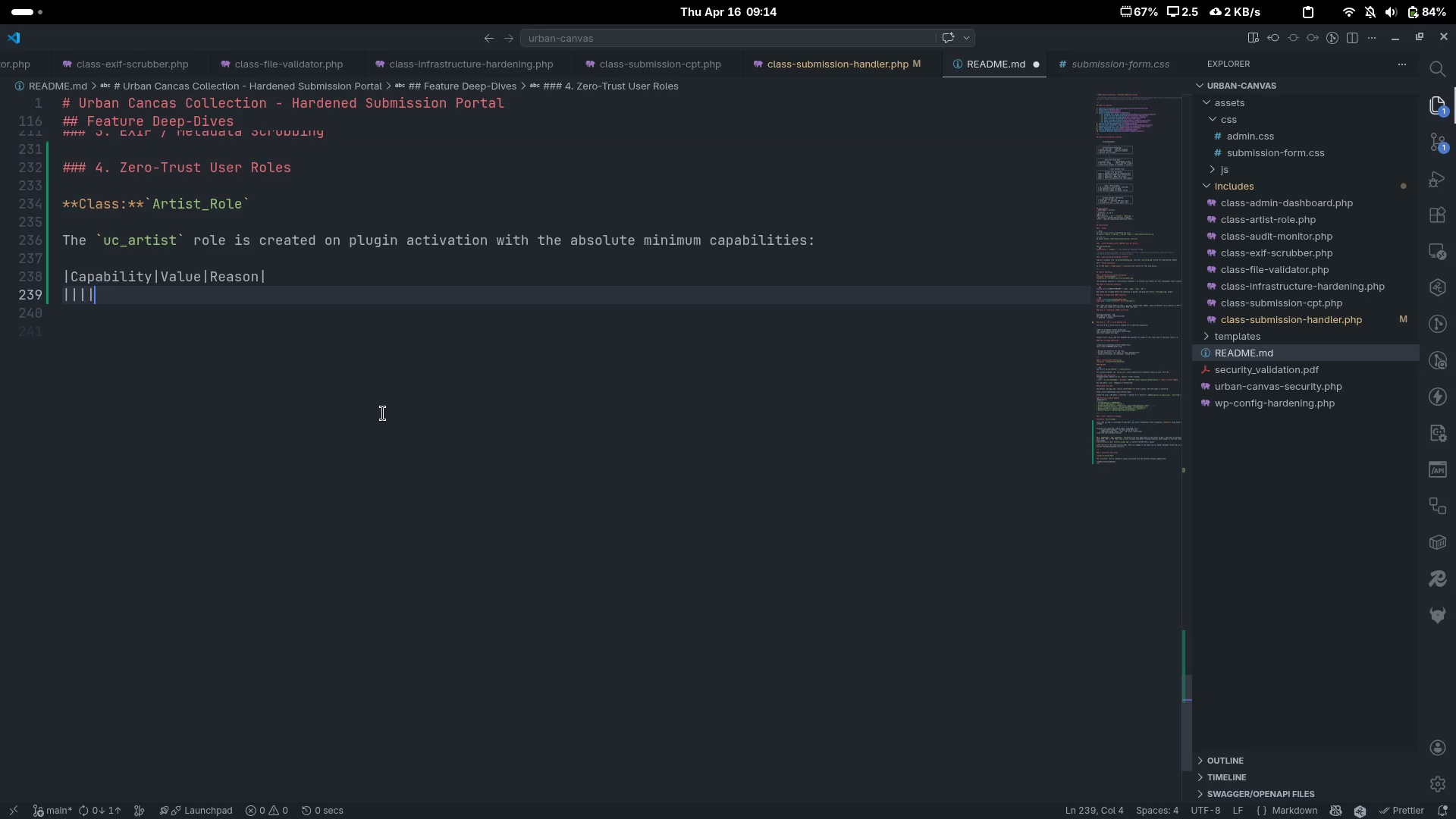 
key(Shift+Backslash)
 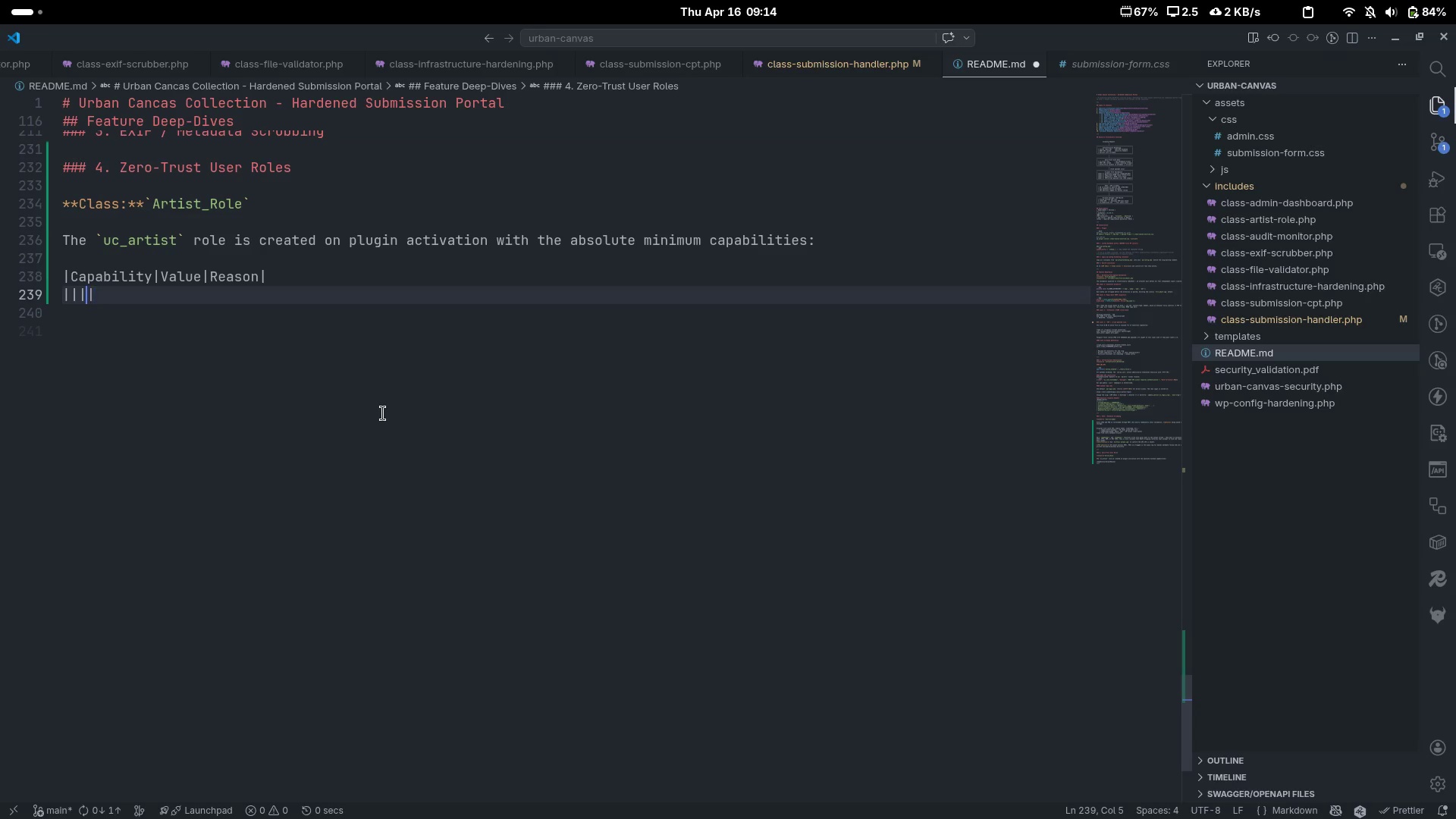 
key(ArrowLeft)
 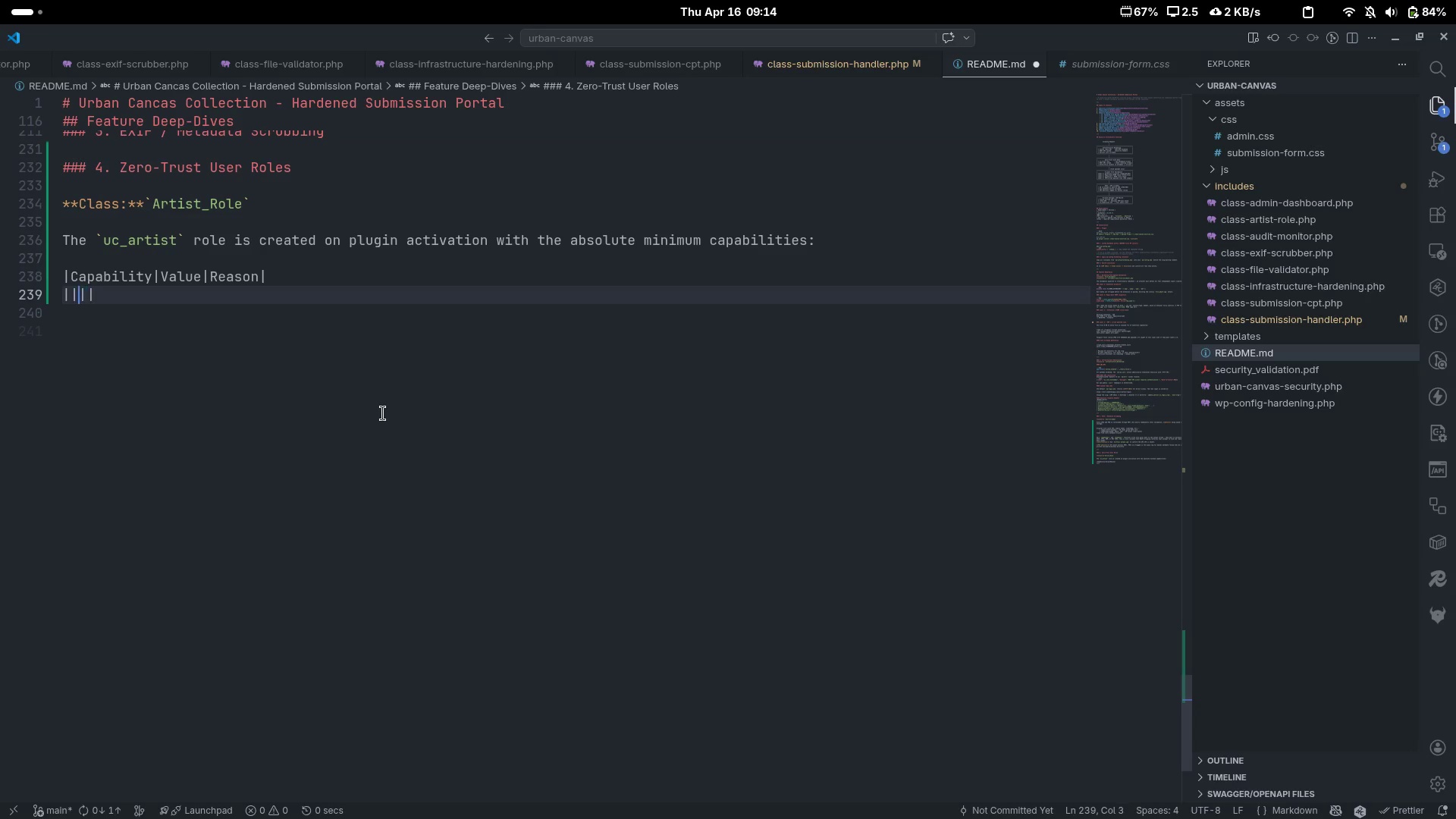 
key(ArrowLeft)
 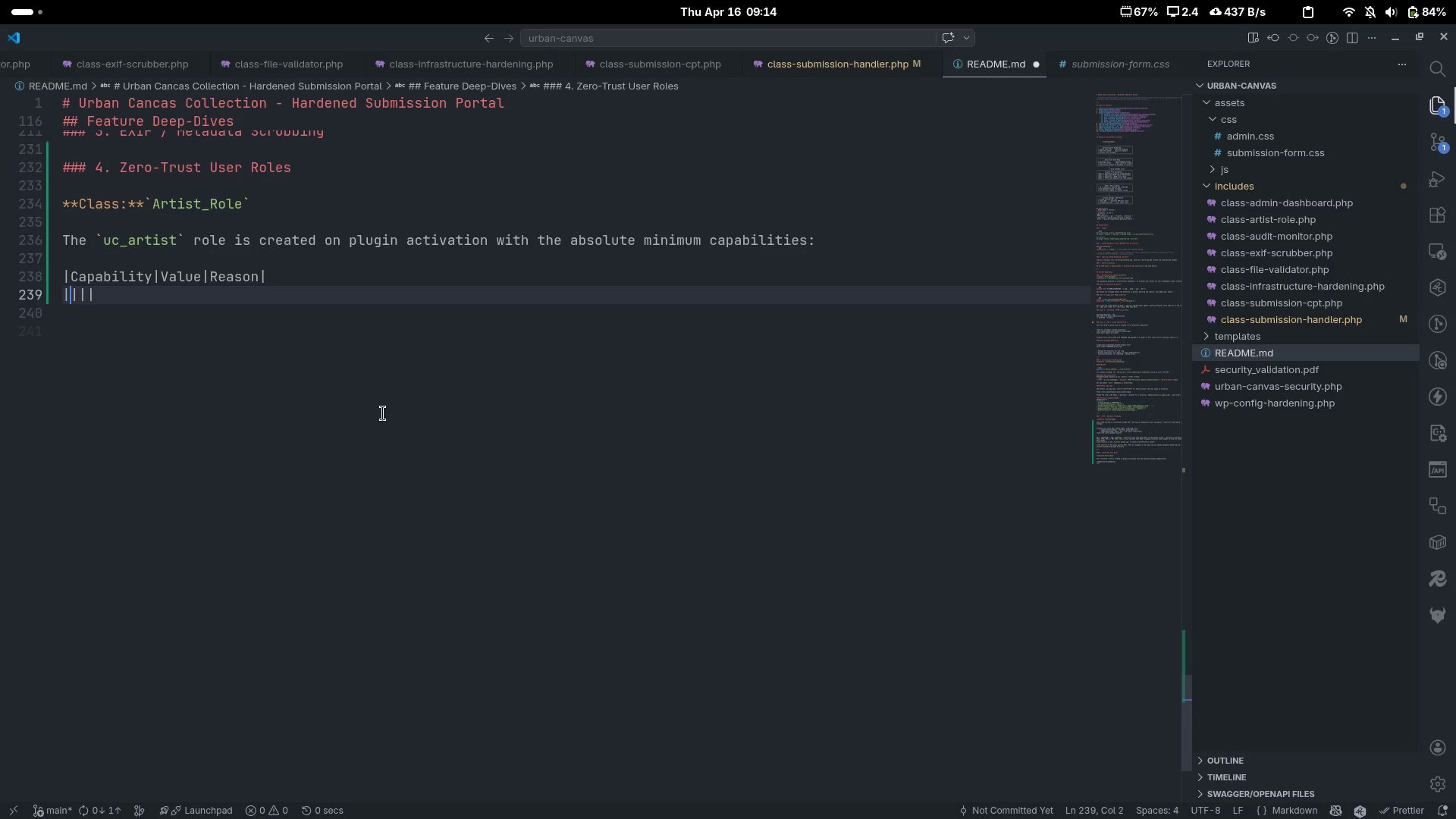 
key(ArrowLeft)
 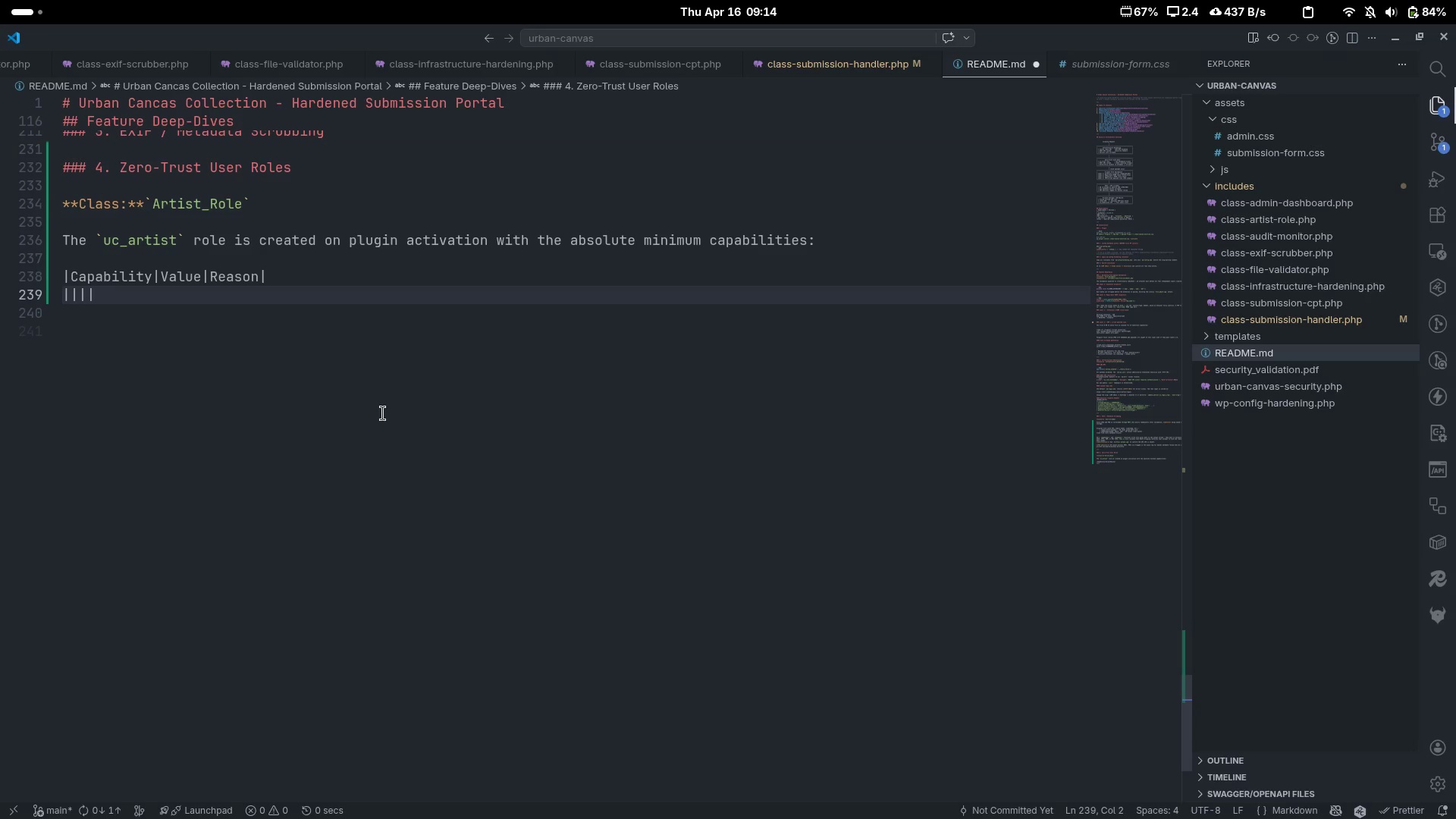 
key(Minus)
 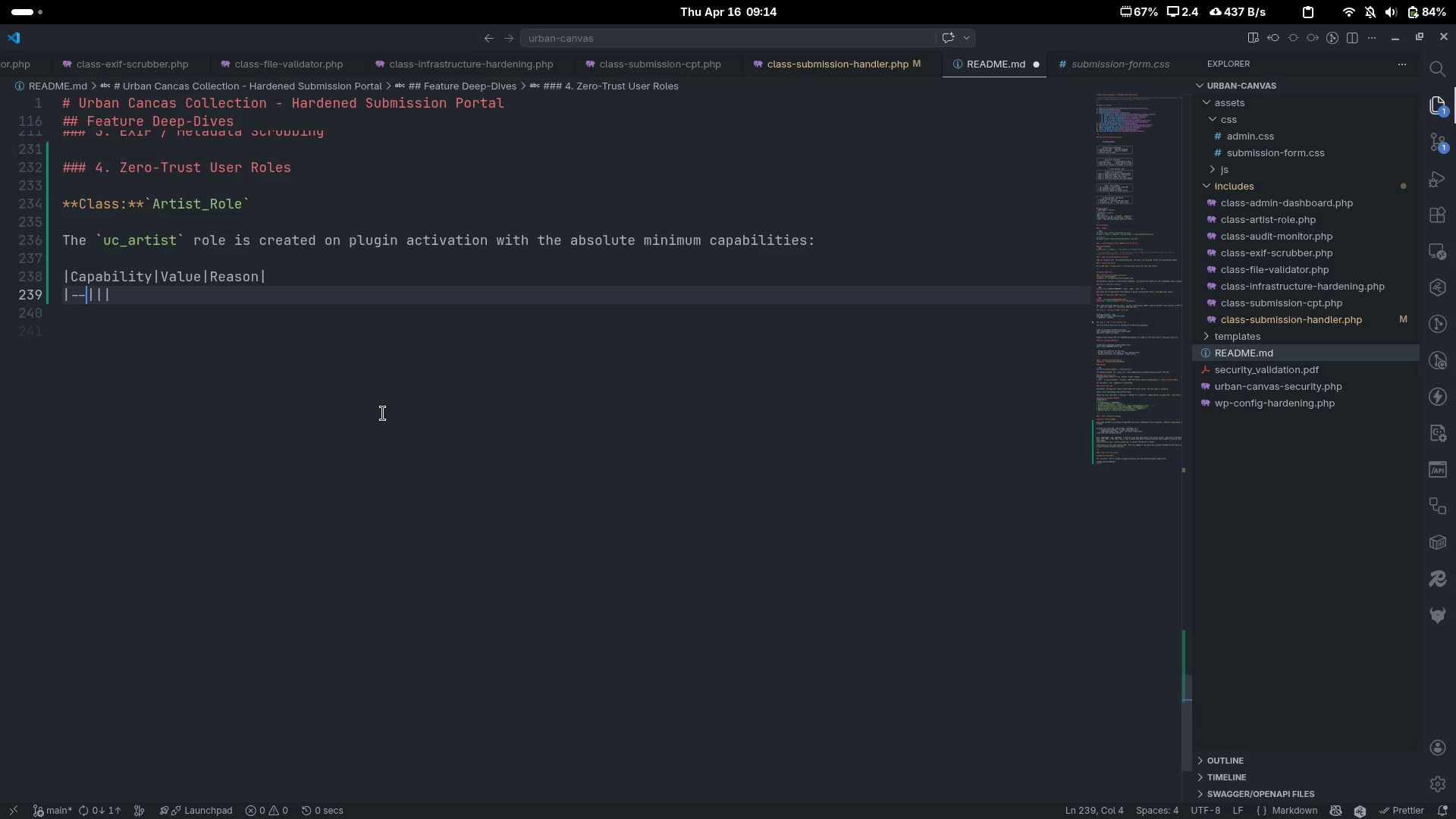 
key(Minus)
 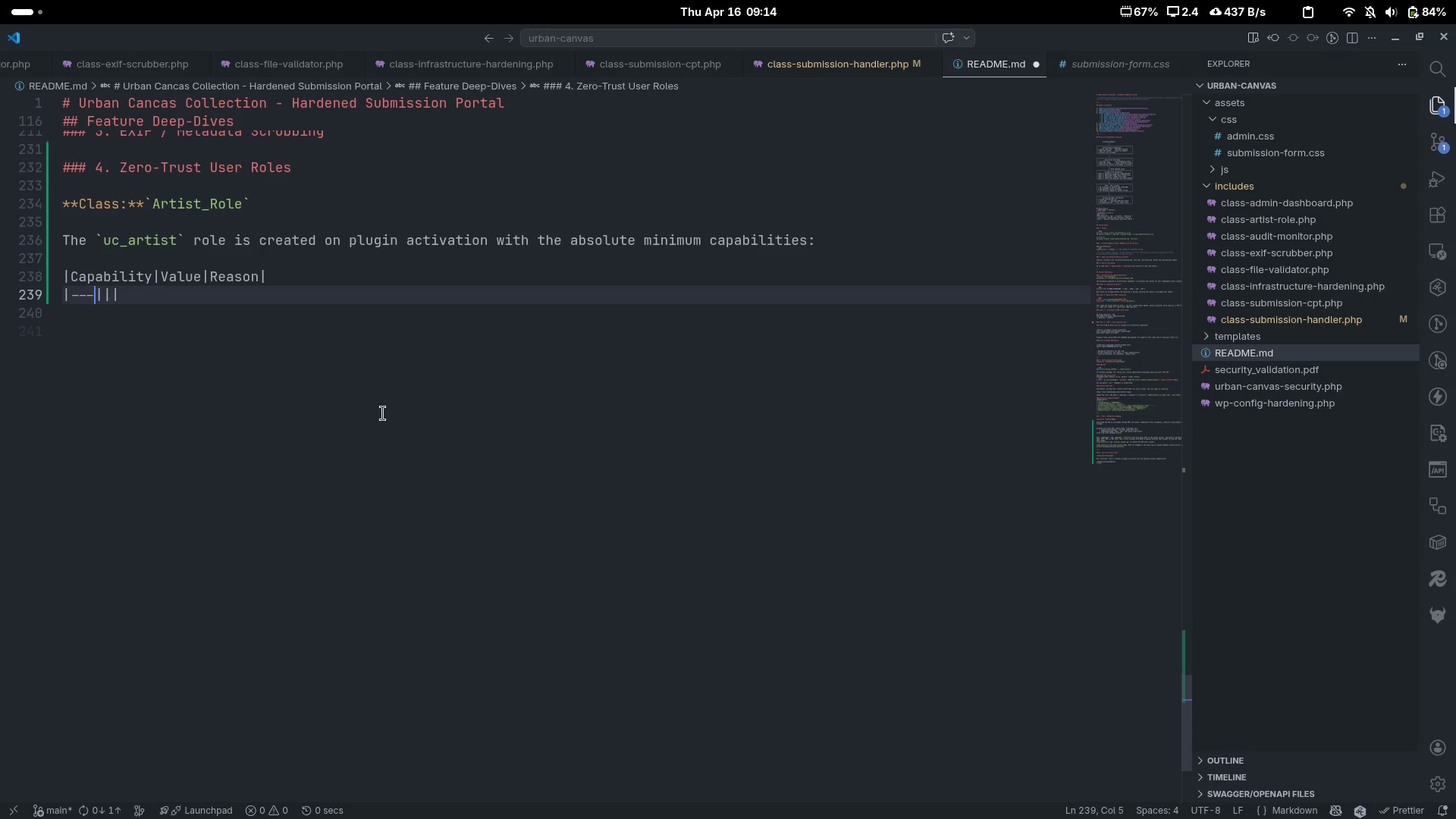 
key(Minus)
 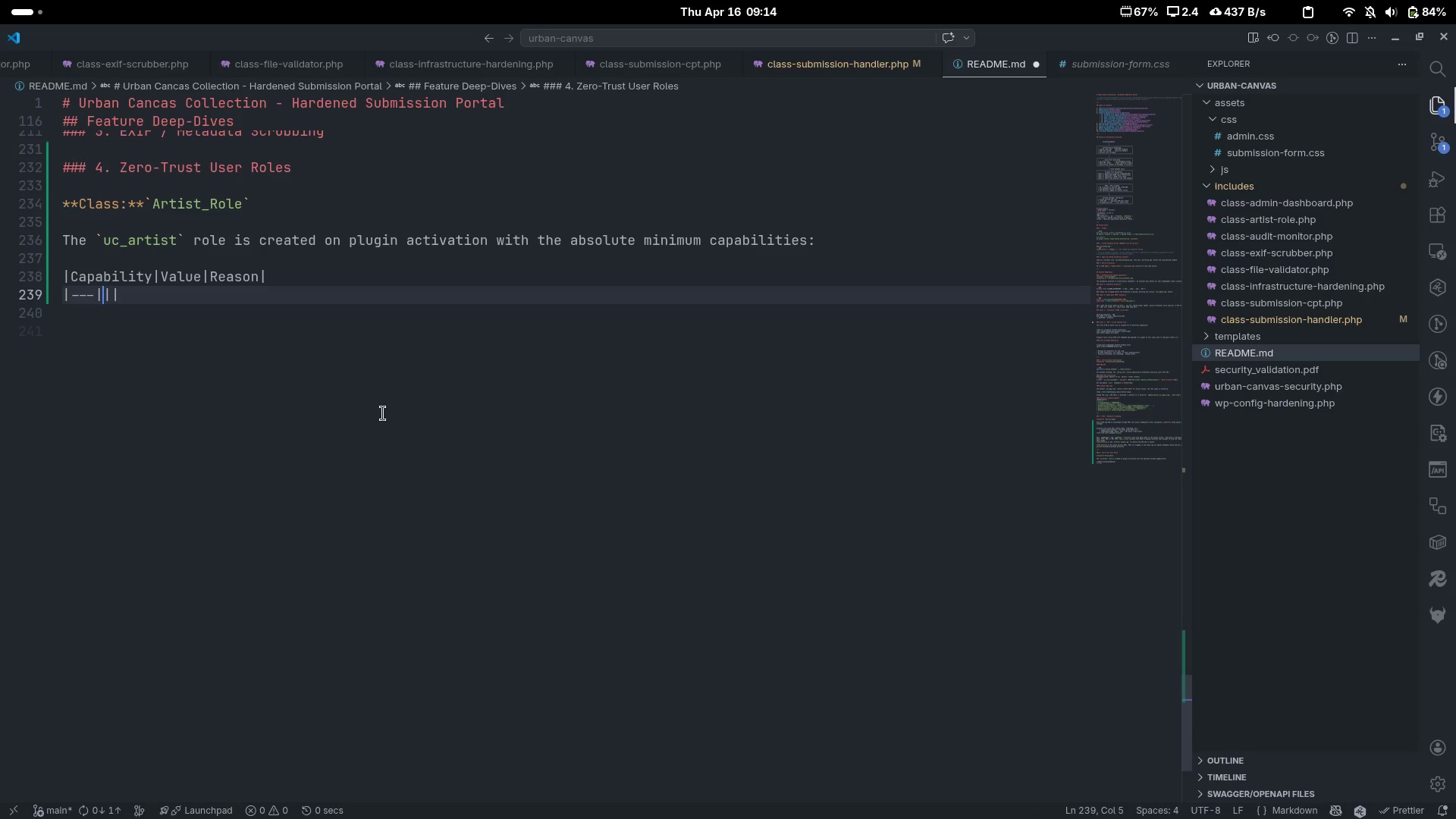 
key(ArrowRight)
 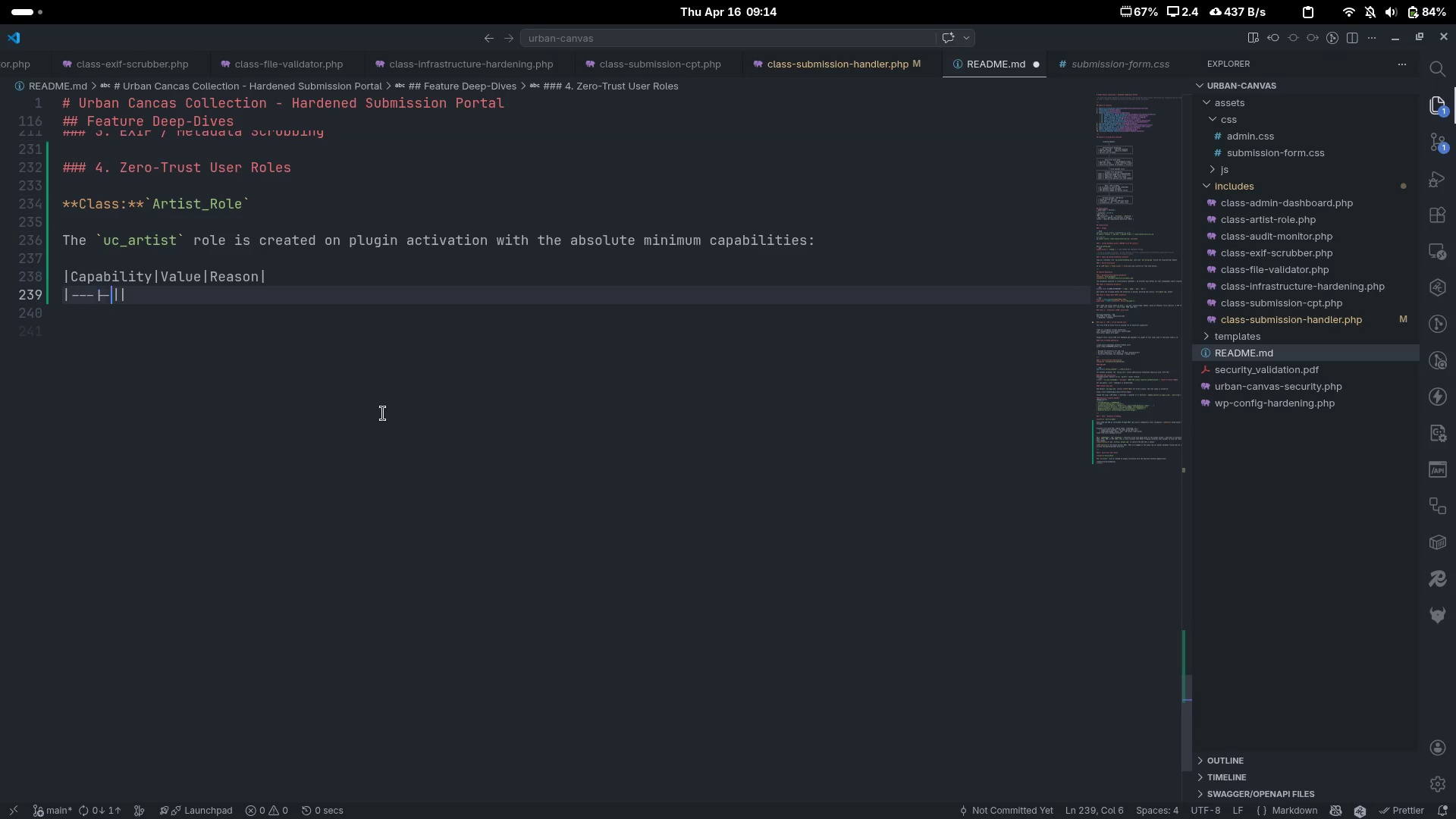 
key(Minus)
 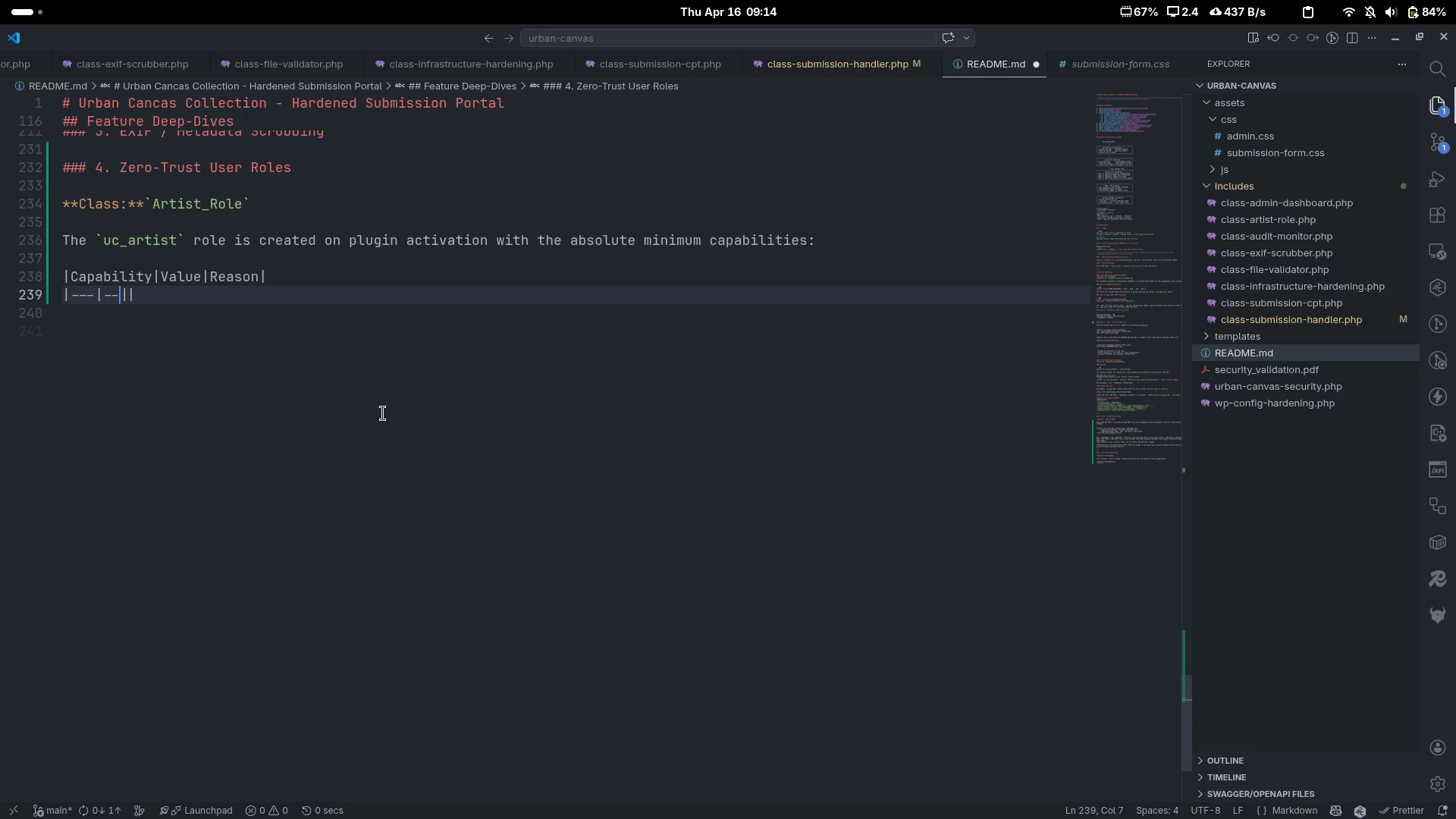 
key(Minus)
 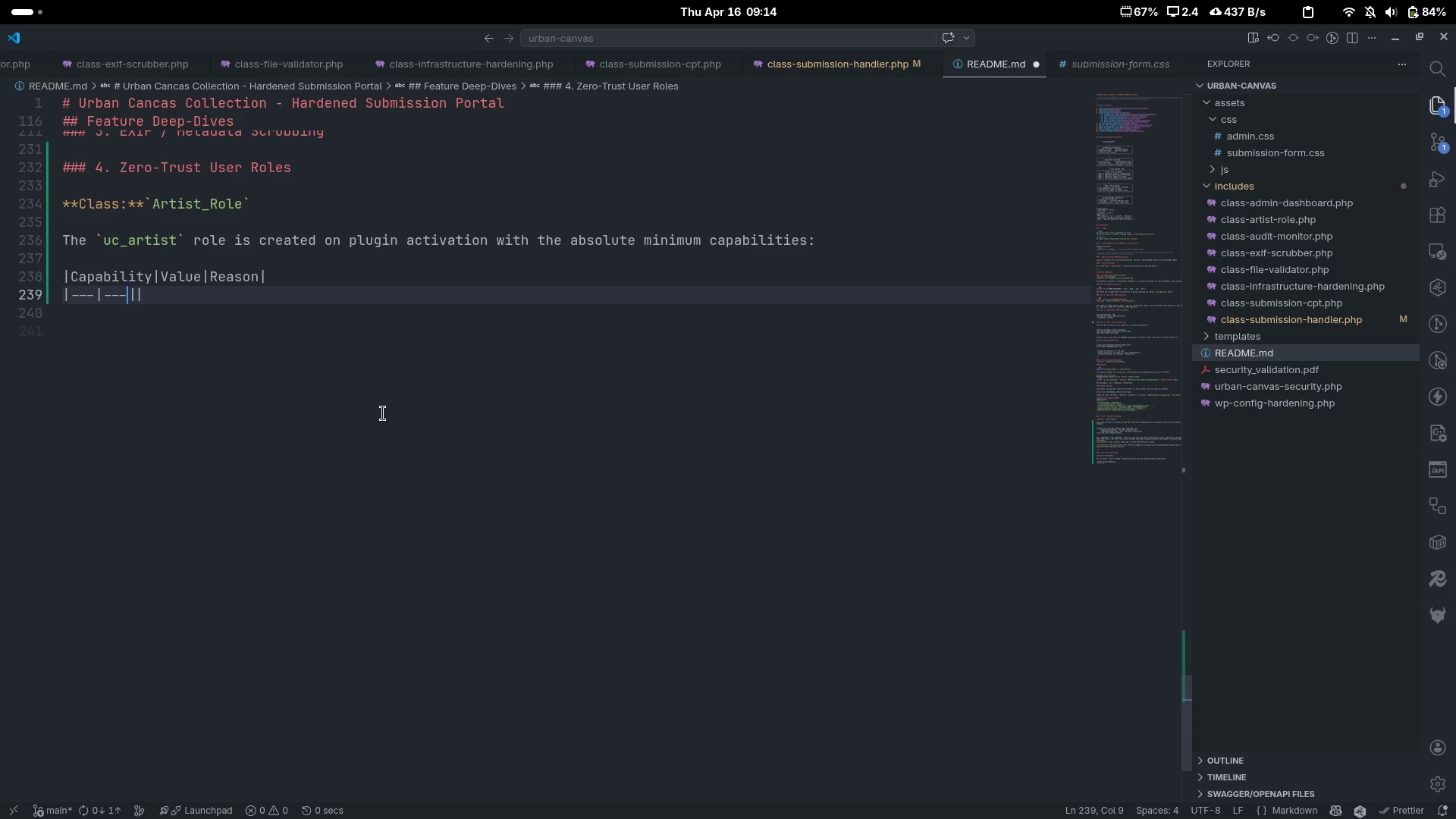 
key(Minus)
 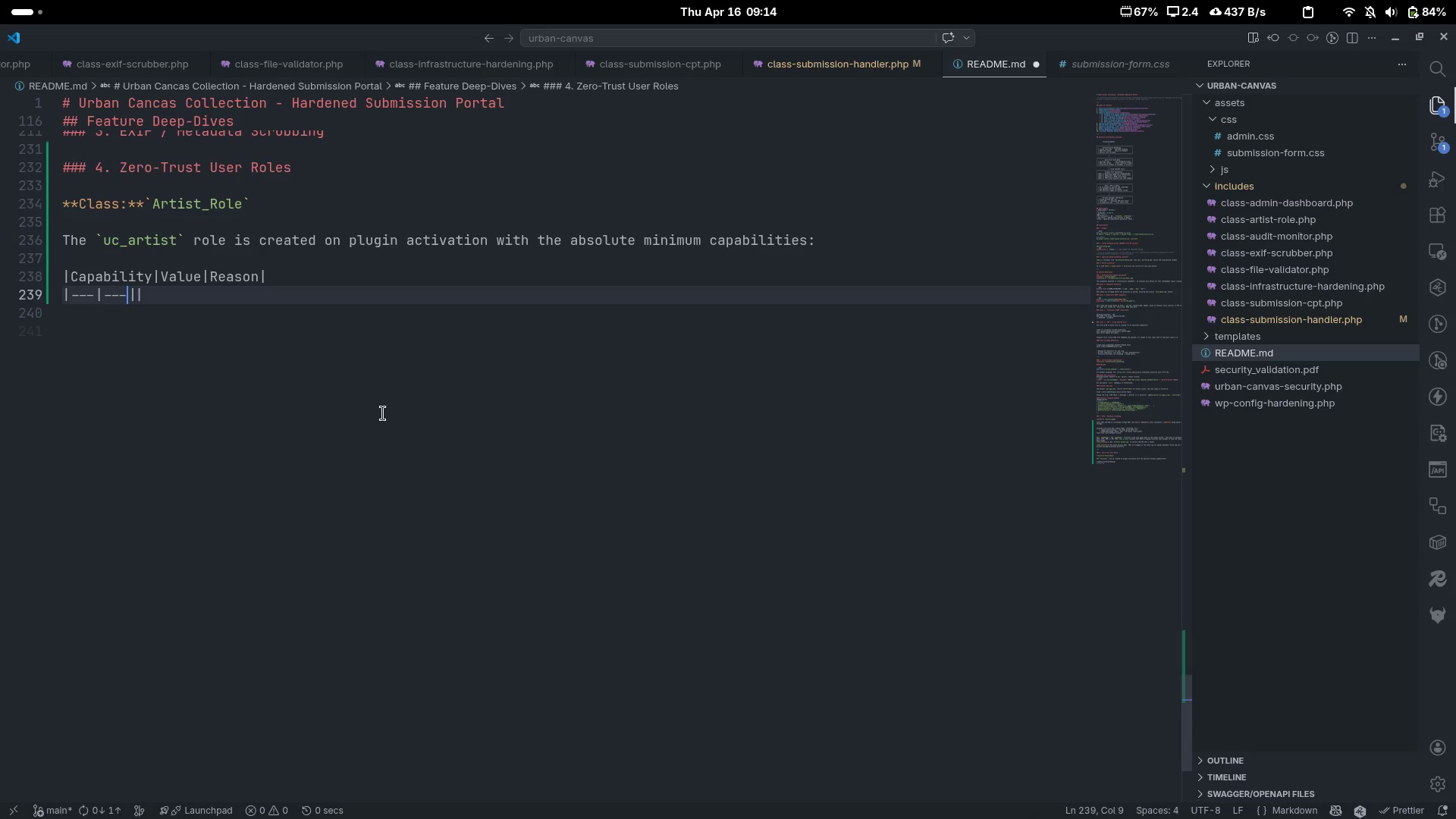 
key(ArrowRight)
 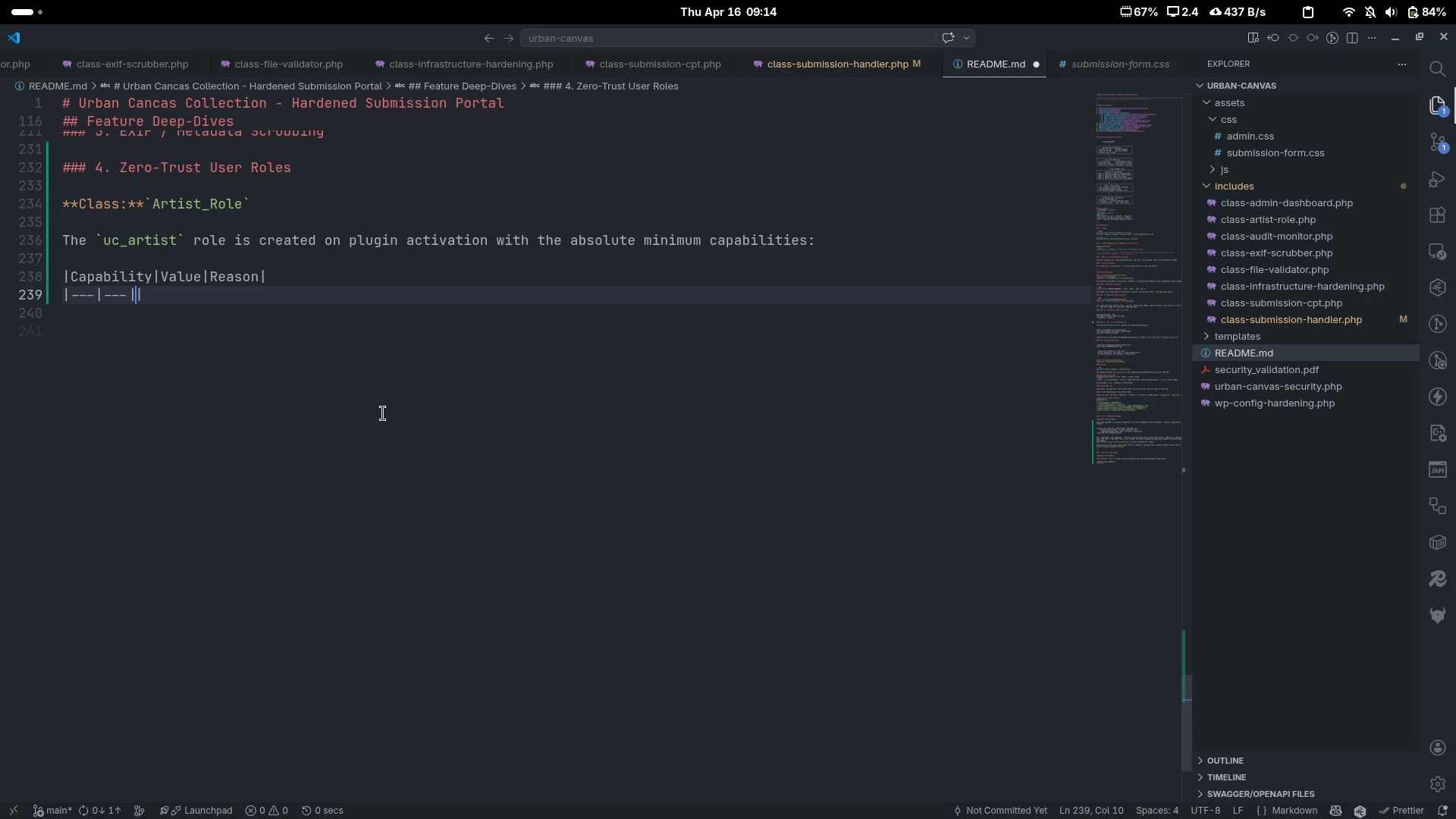 
key(Minus)
 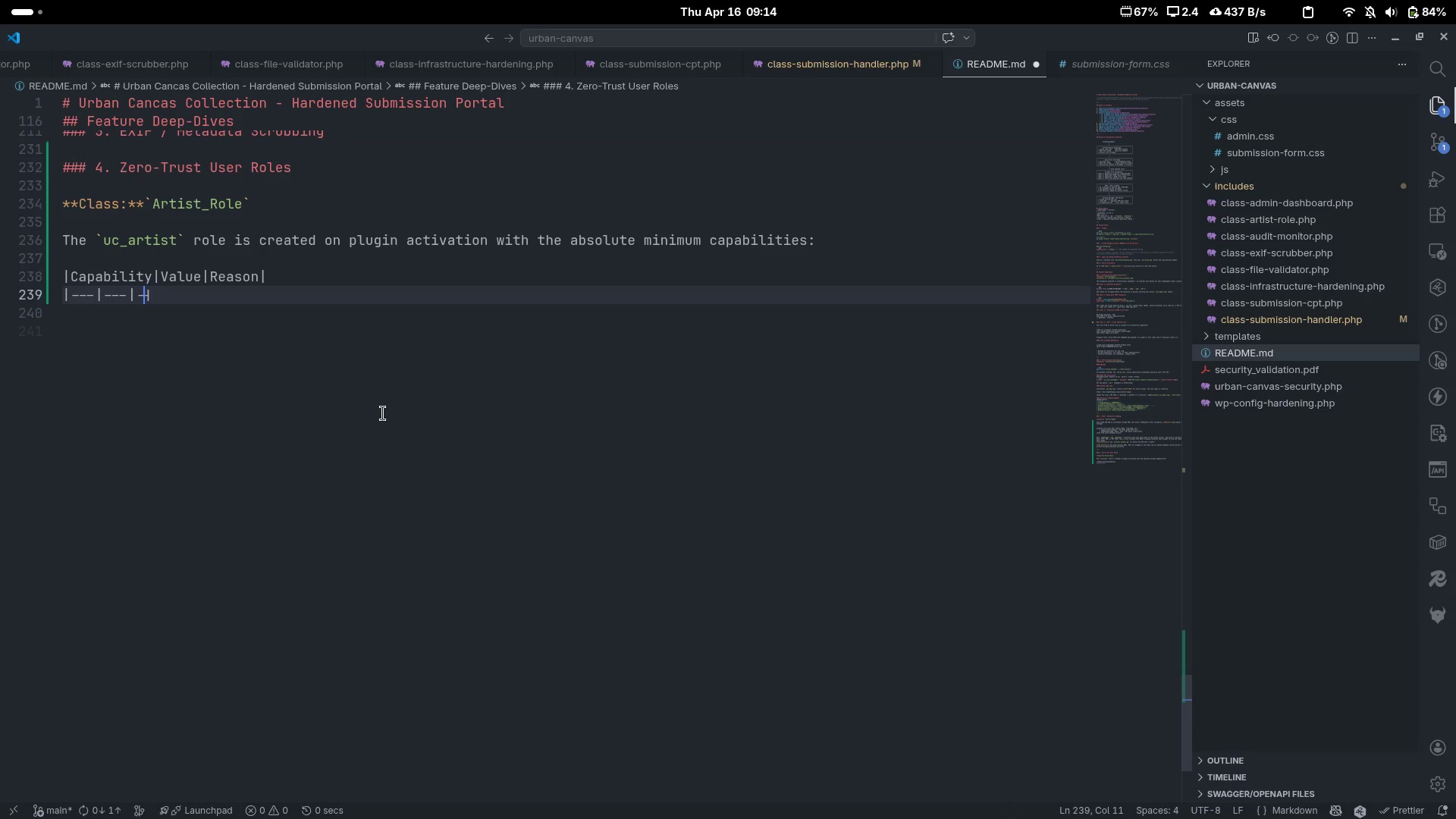 
key(Minus)
 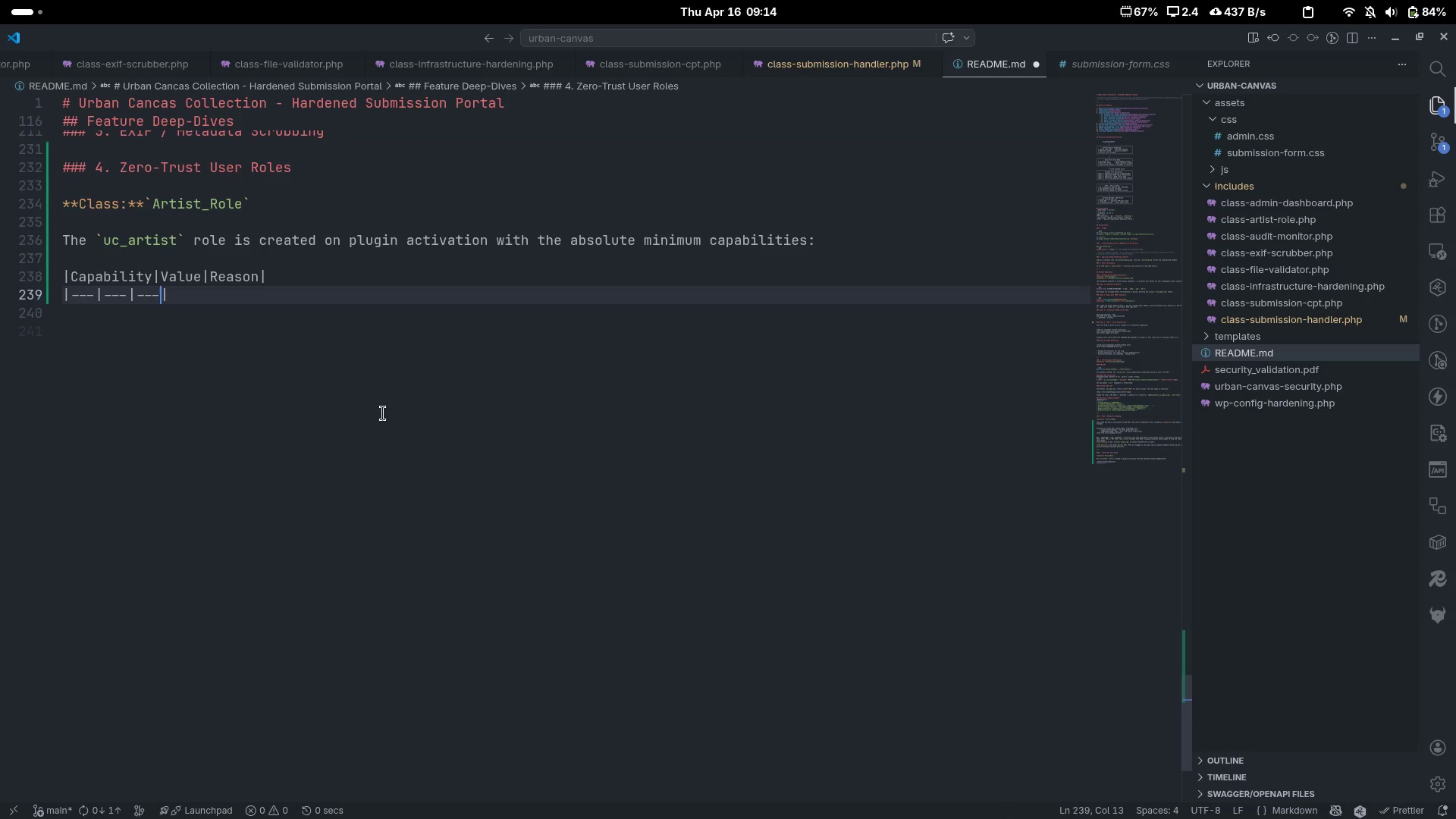 
key(Minus)
 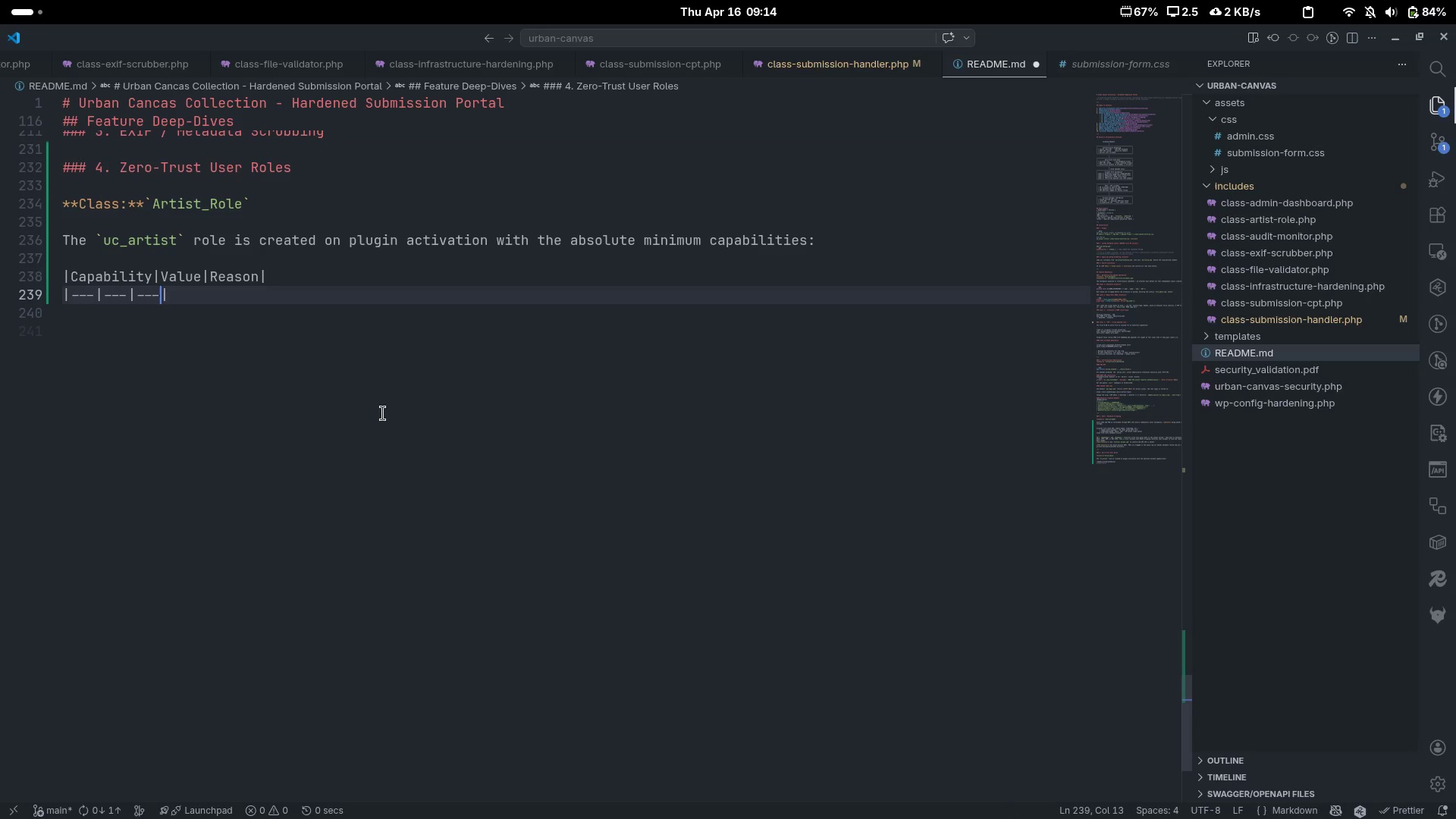 
key(ArrowRight)
 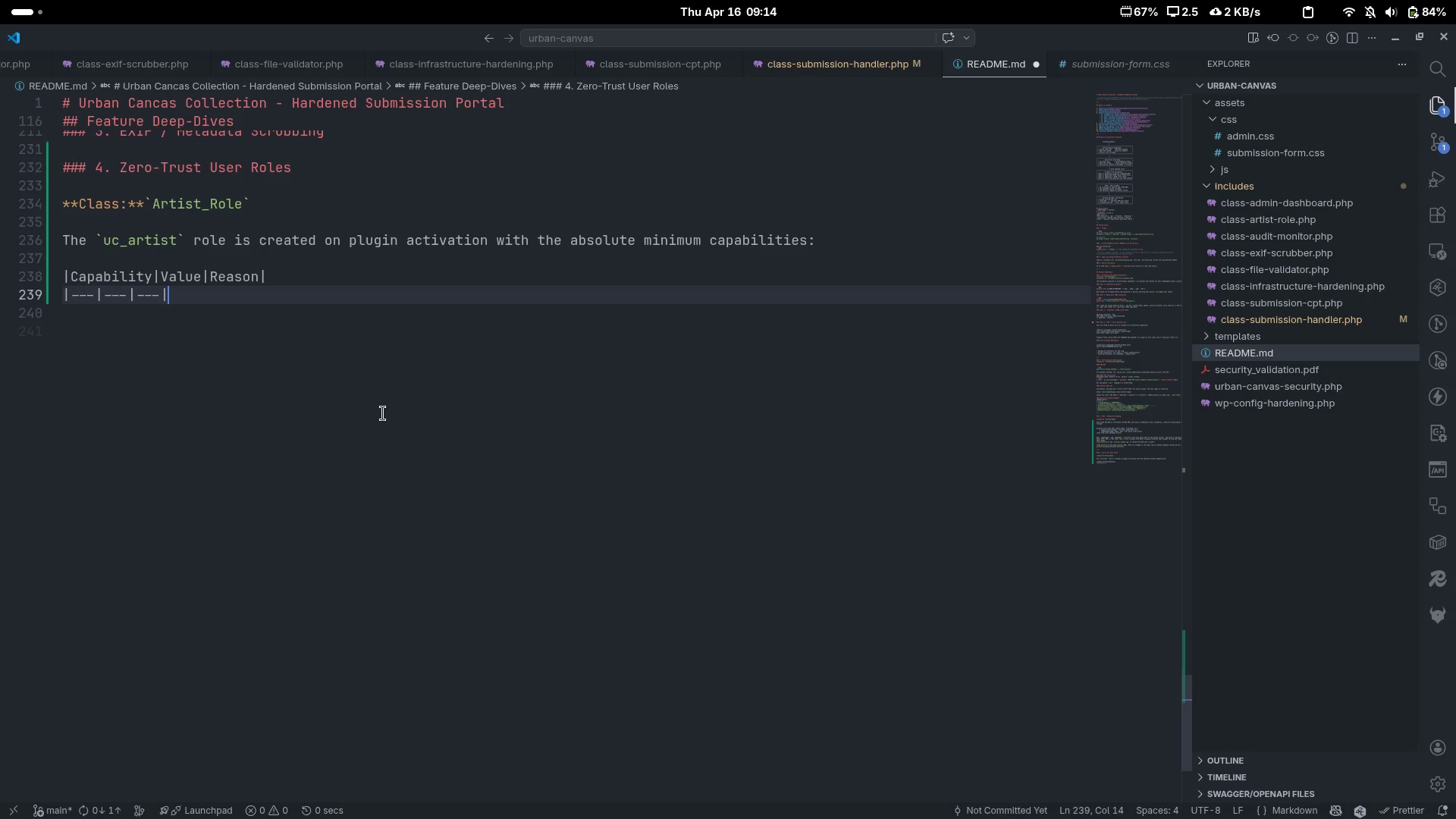 
key(Enter)
 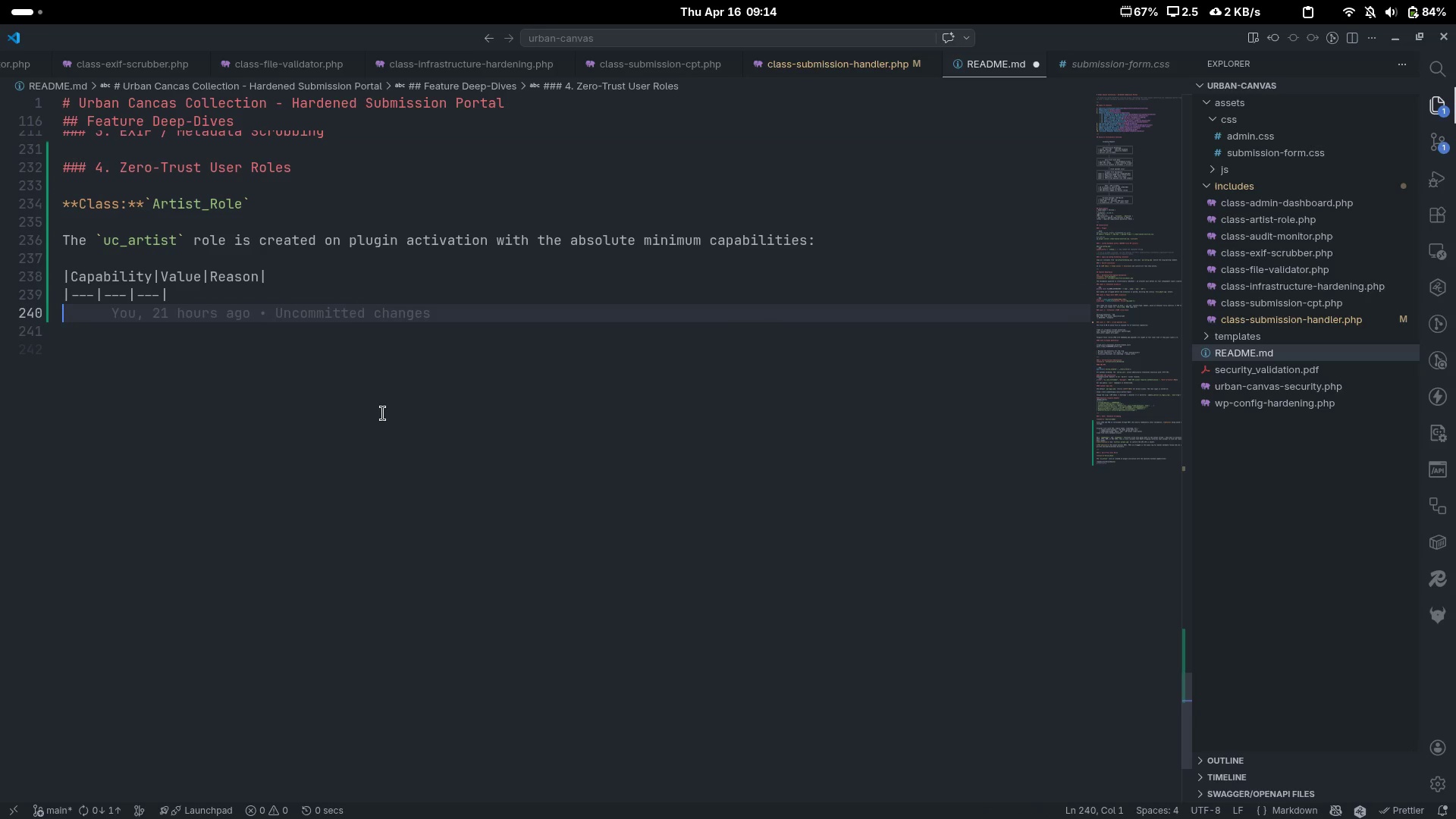 
key(Backslash)
 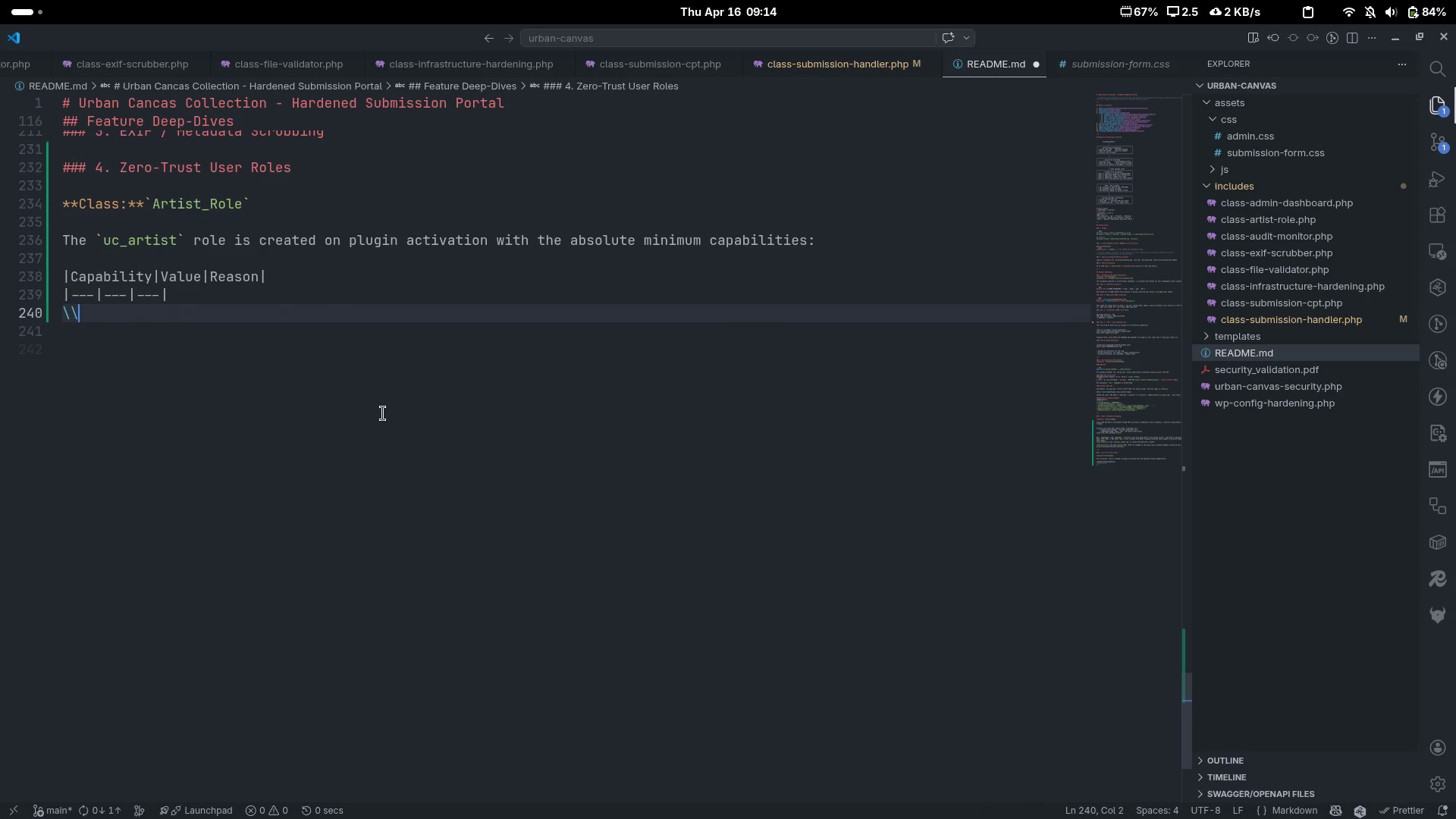 
key(Backslash)
 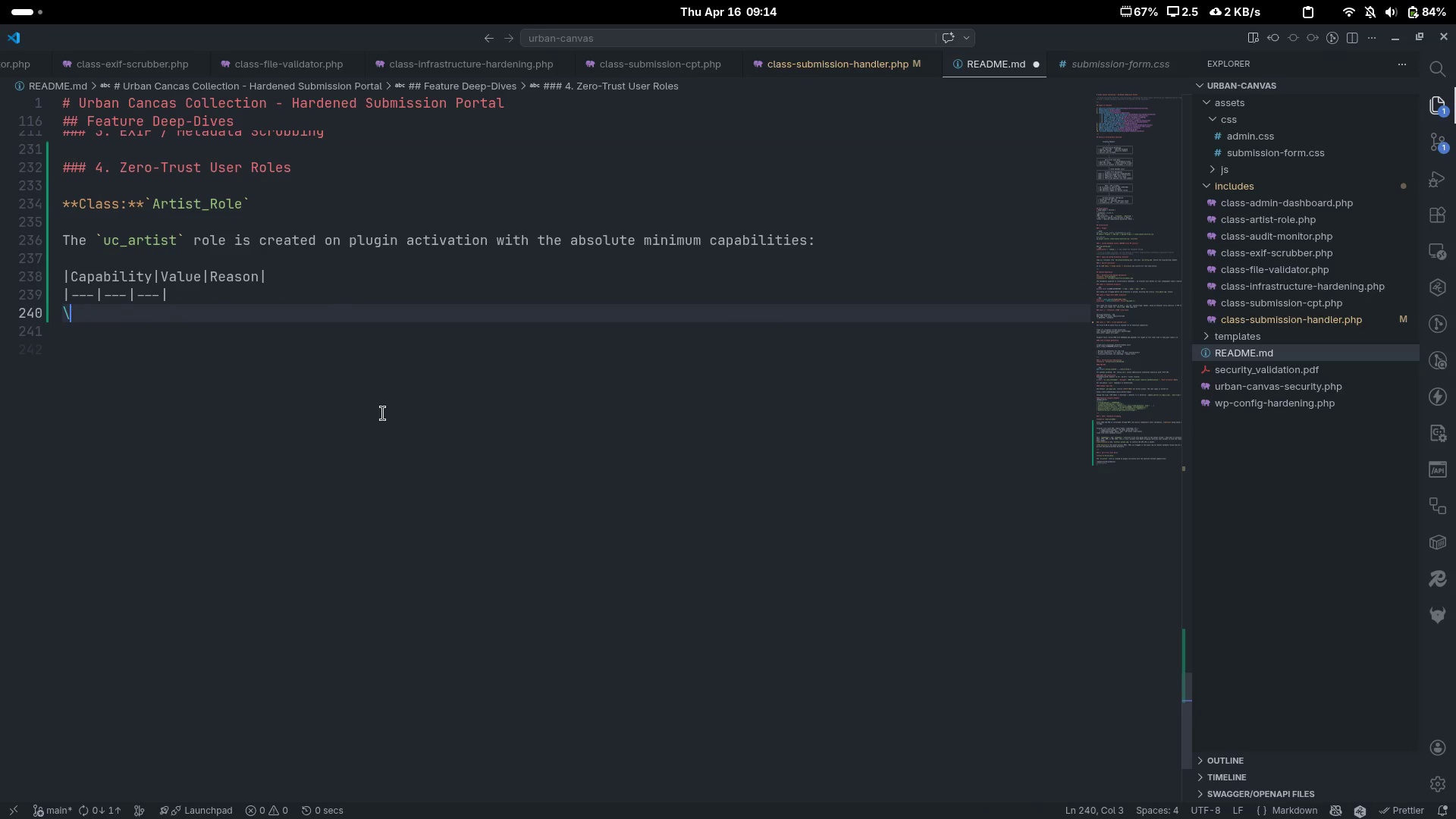 
key(Backspace)
 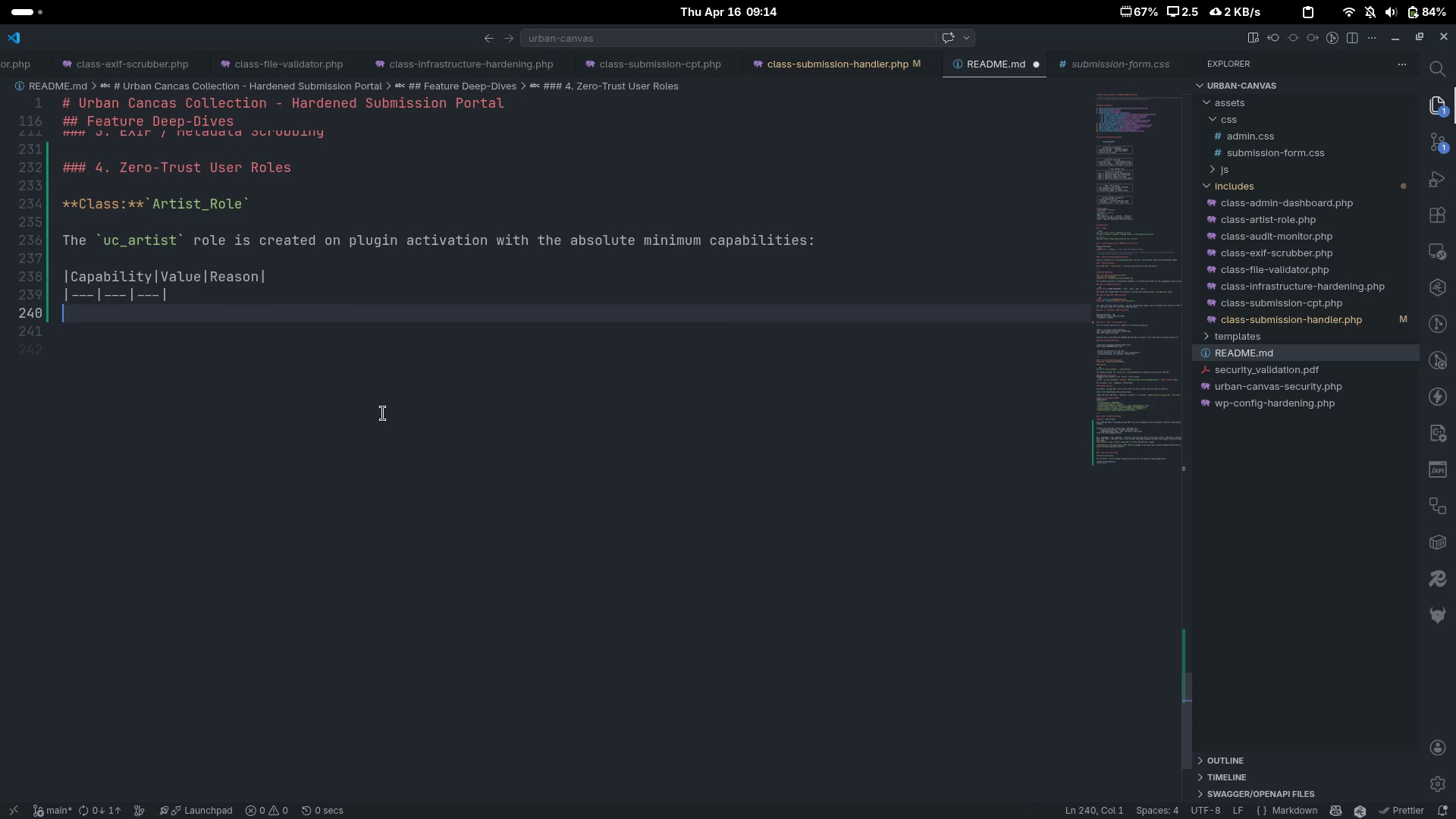 
key(Backspace)
 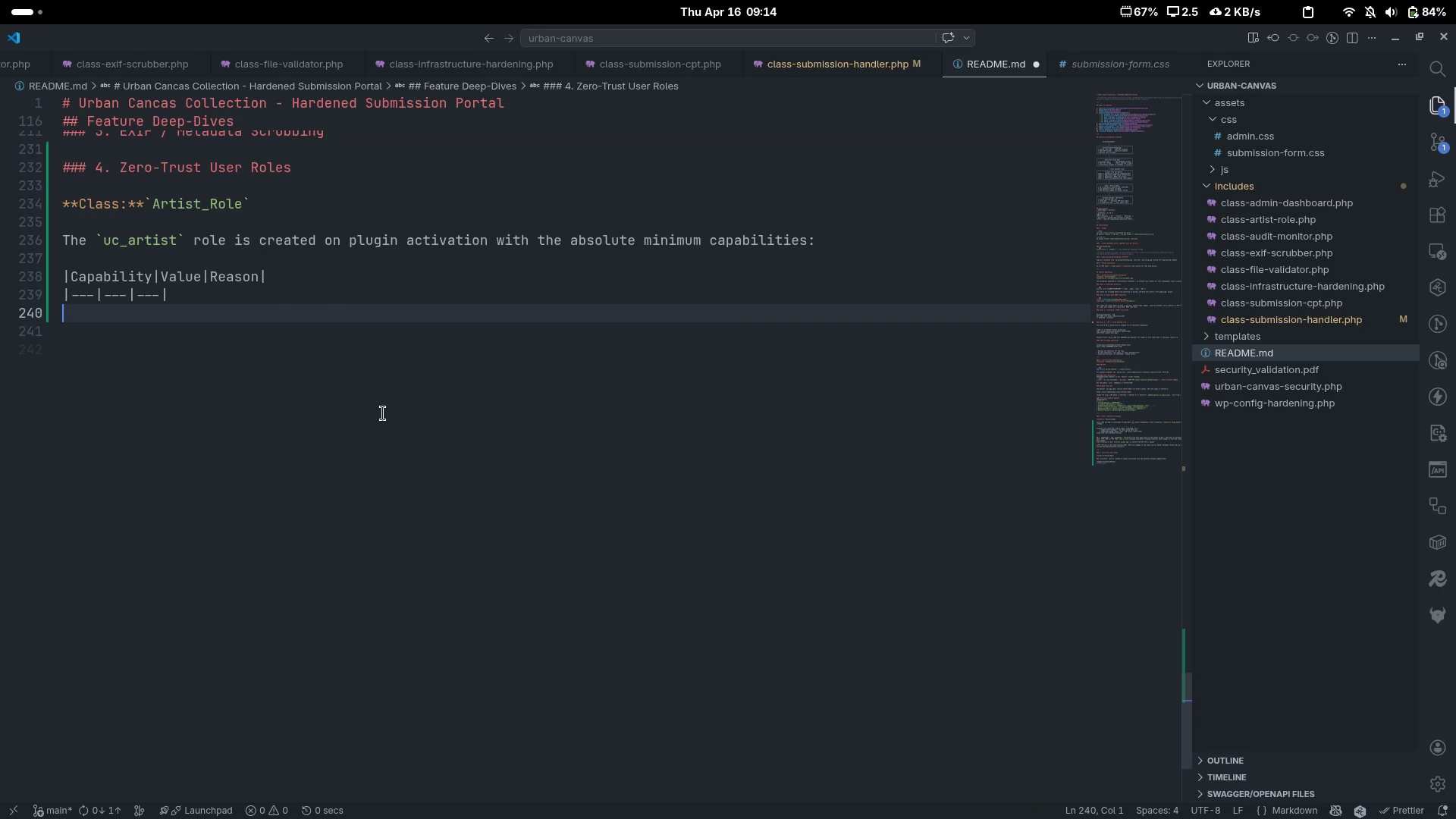 
key(Shift+Backslash)
 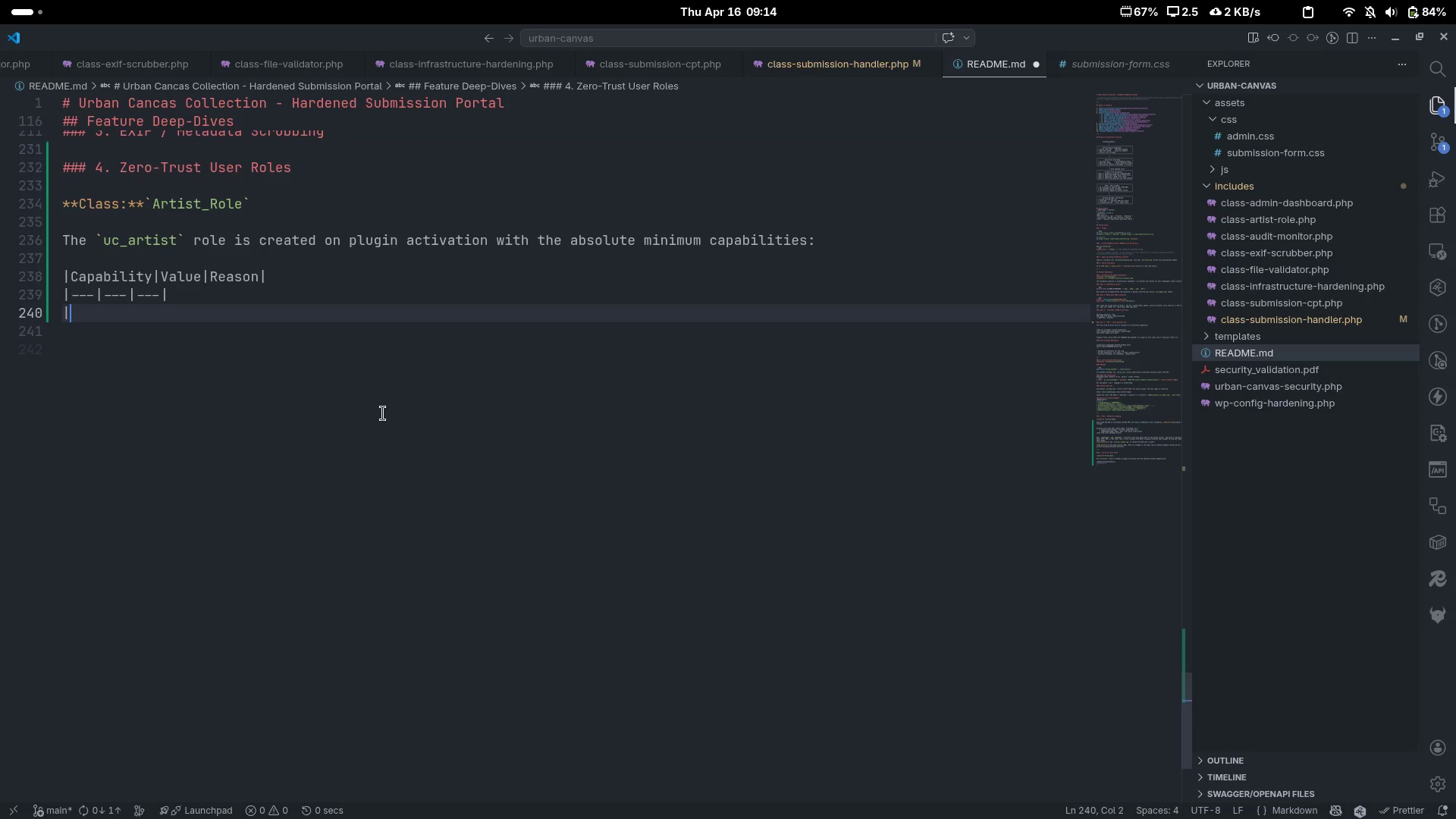 
key(Shift+Backslash)
 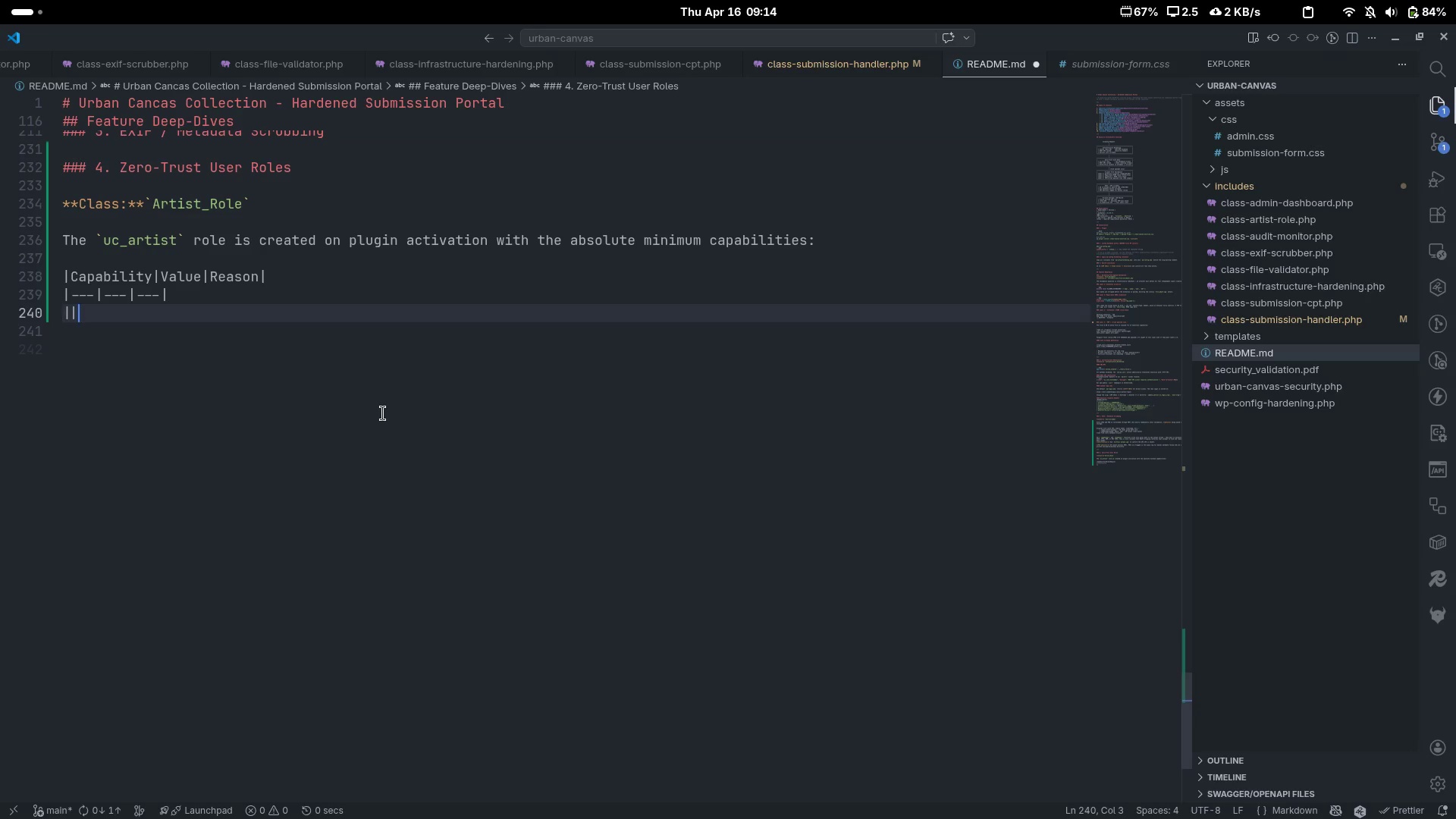 
key(Shift+Backslash)
 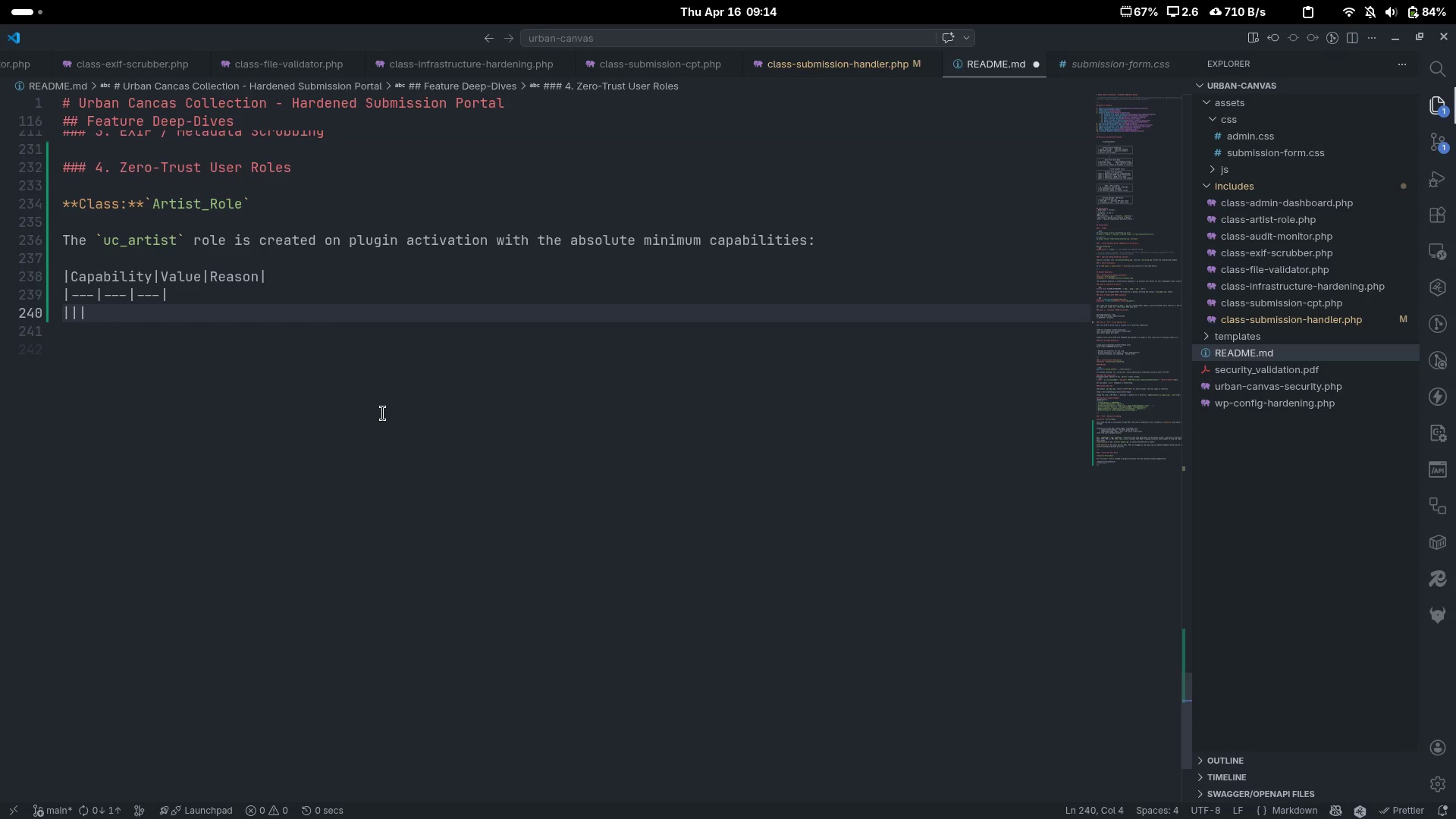 
key(Shift+Backslash)
 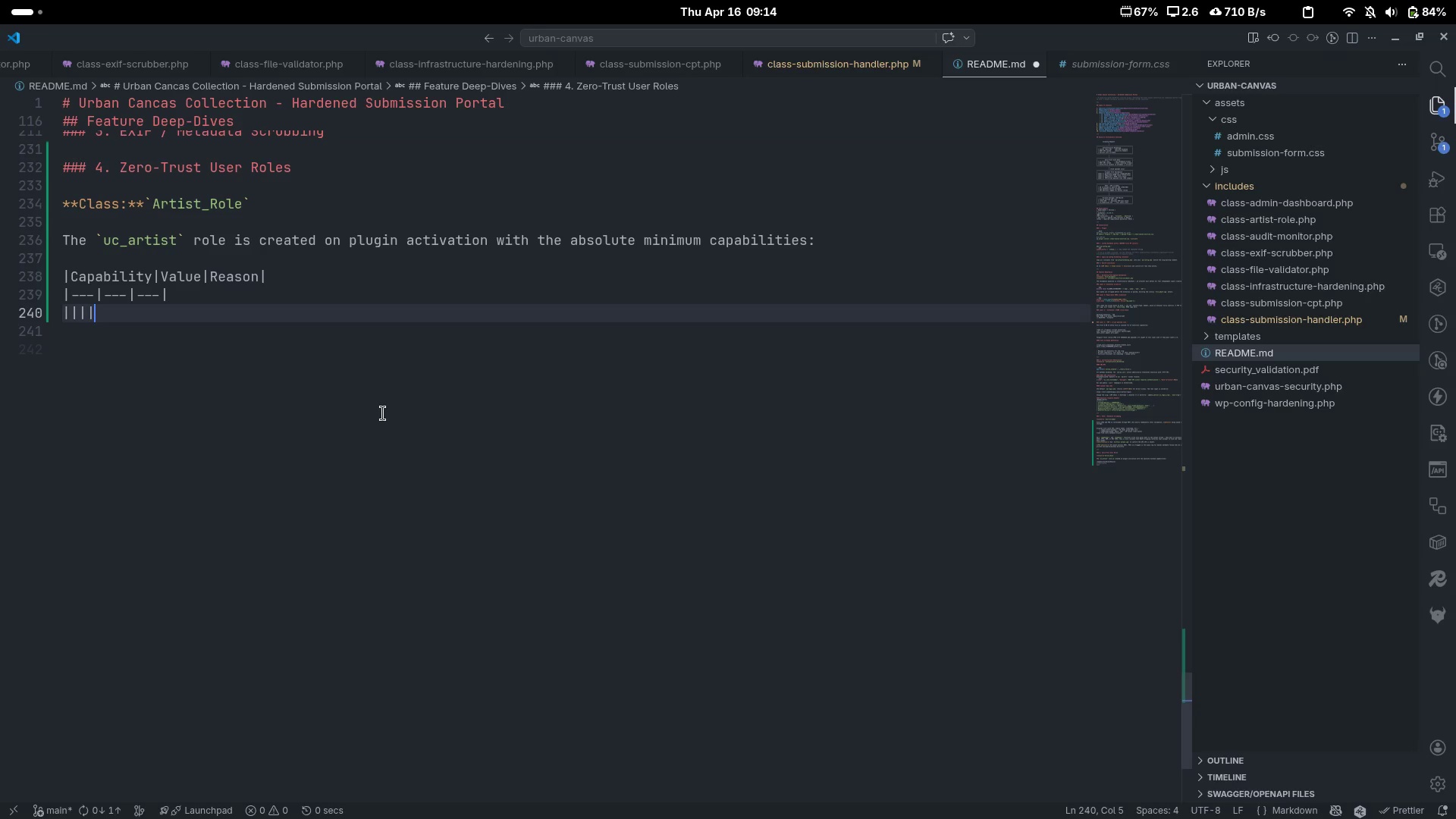 
key(ArrowLeft)
 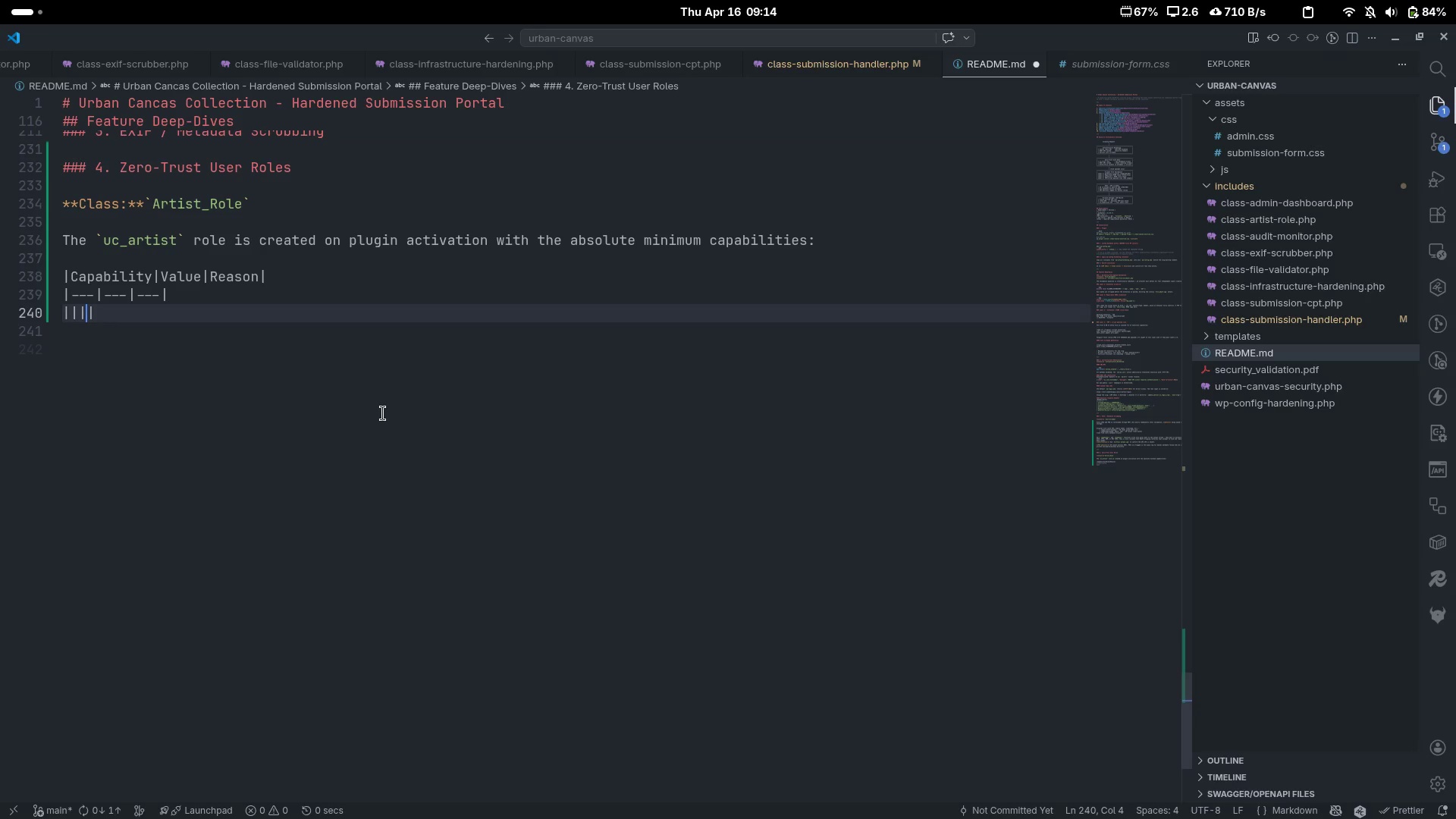 
key(ArrowLeft)
 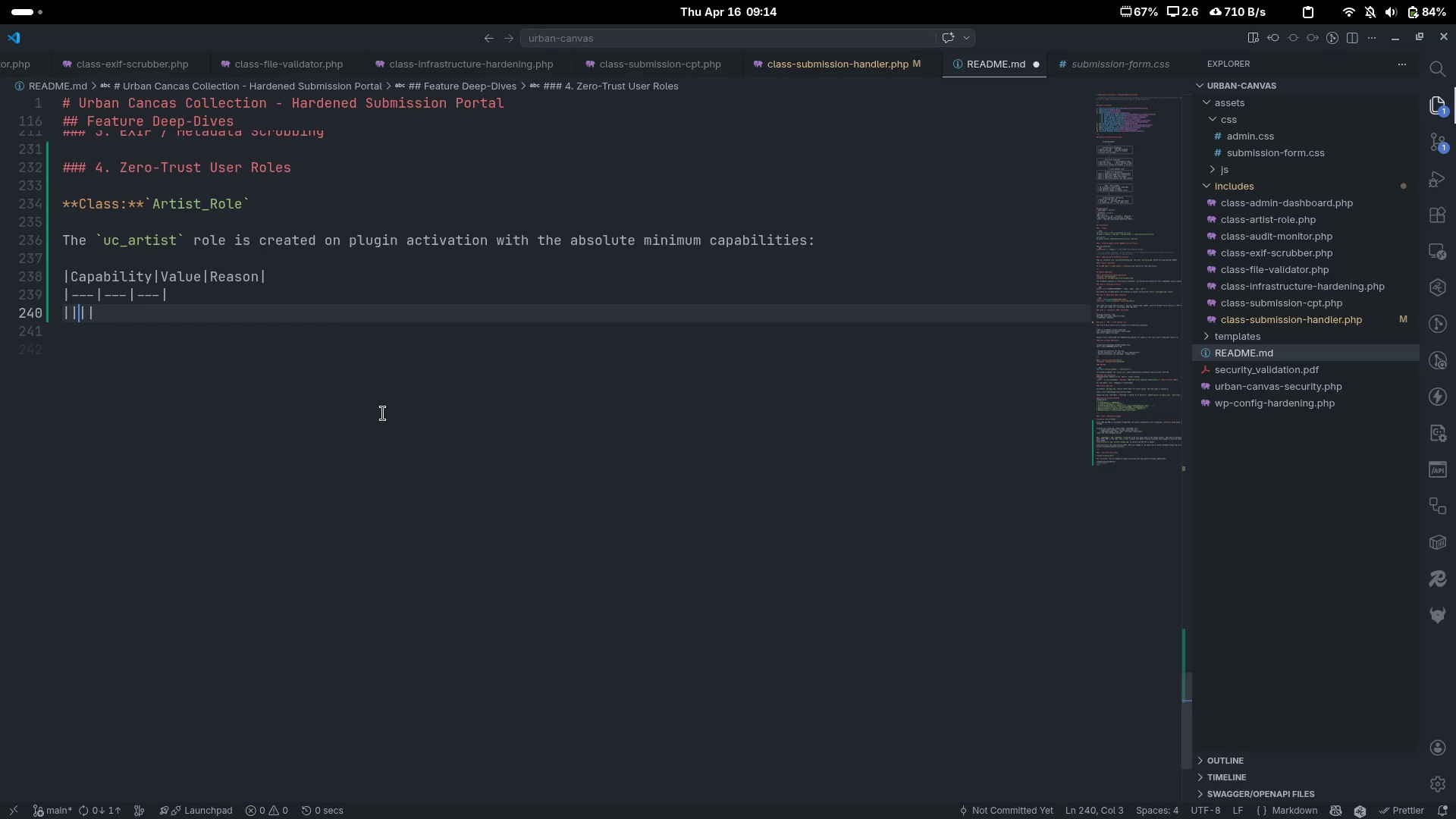 
key(ArrowLeft)
 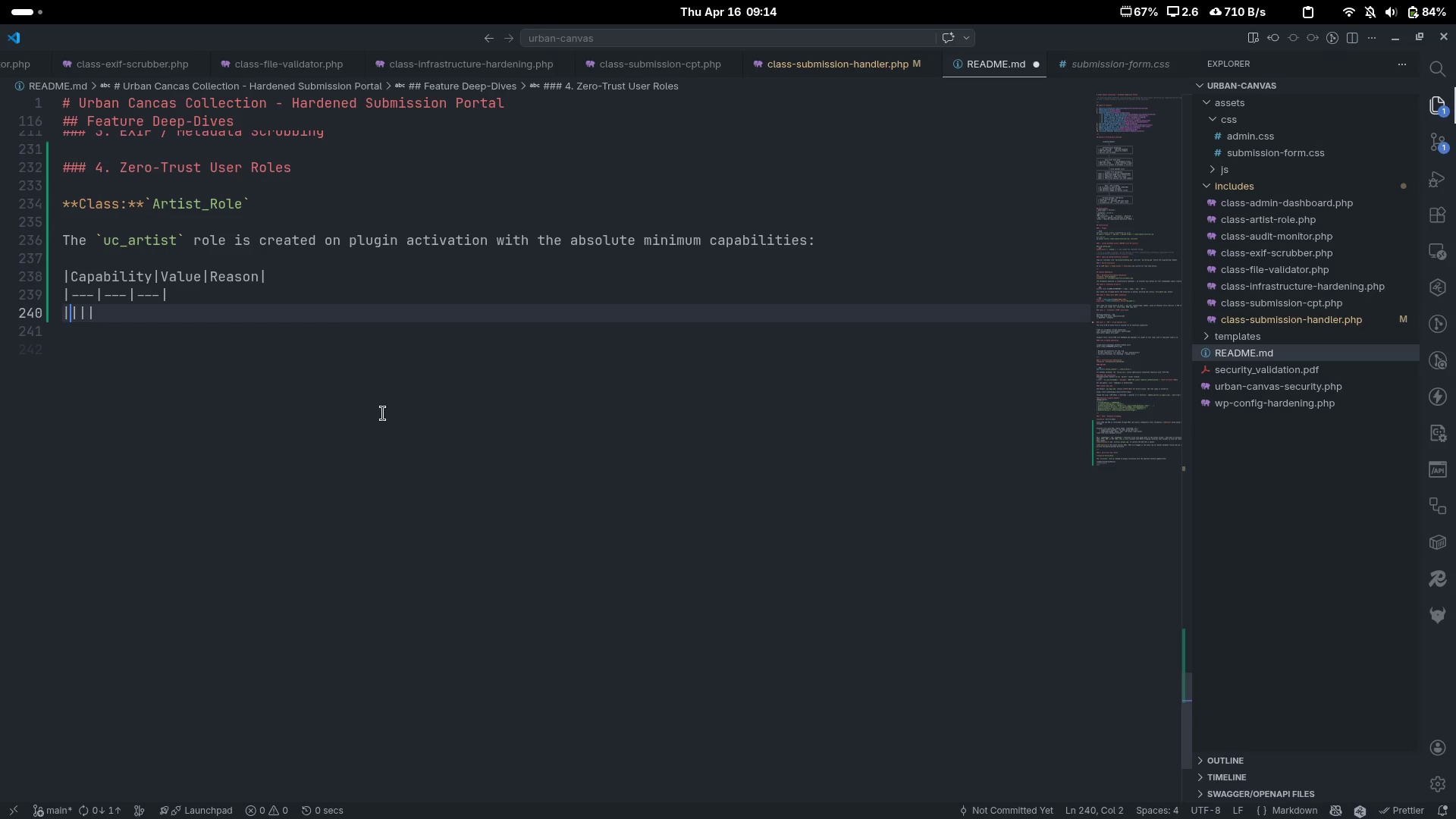 
key(Backquote)
 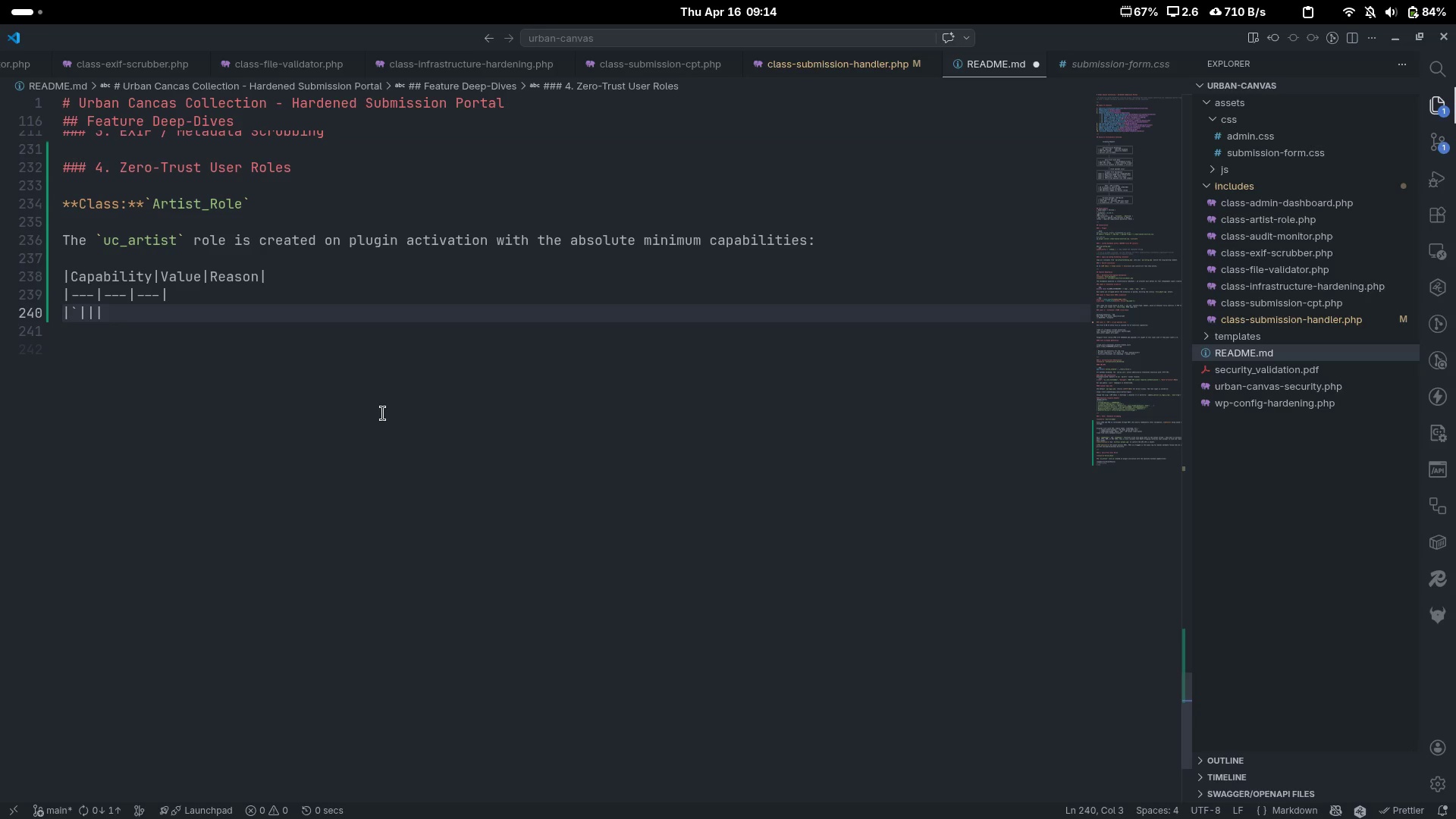 
key(Backquote)
 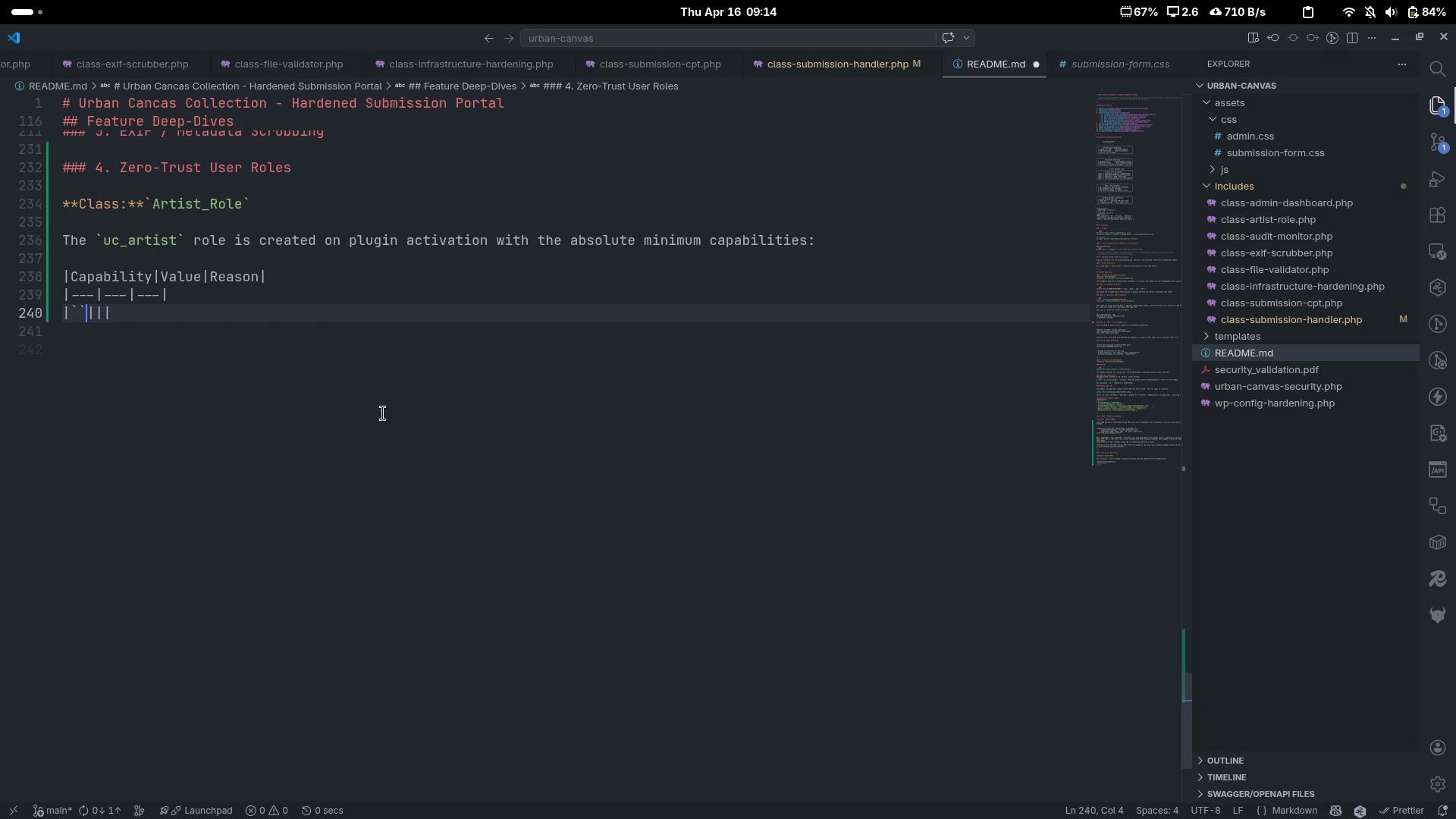 
key(ArrowLeft)
 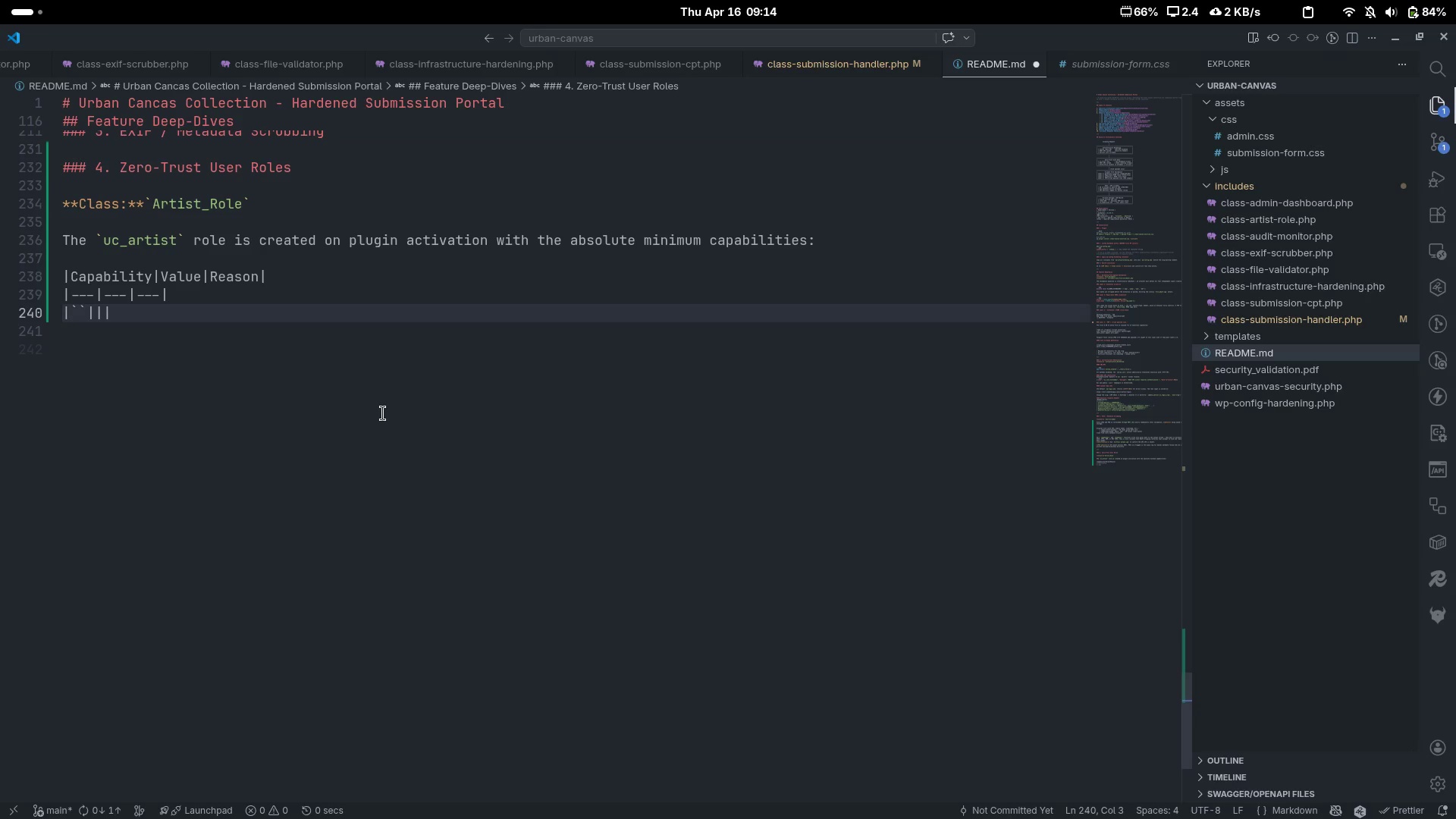 
type(read)
 